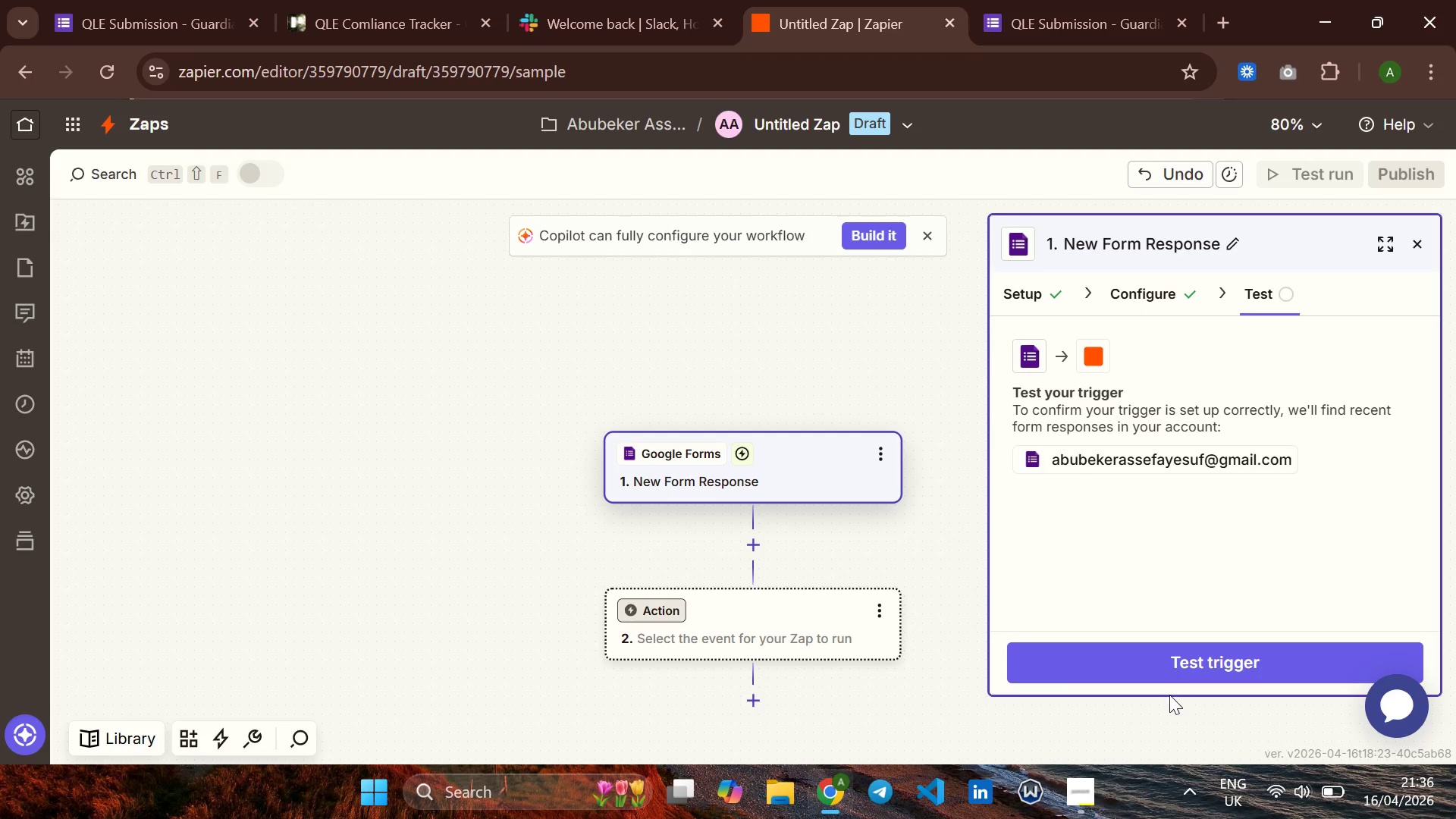 
left_click([1163, 652])
 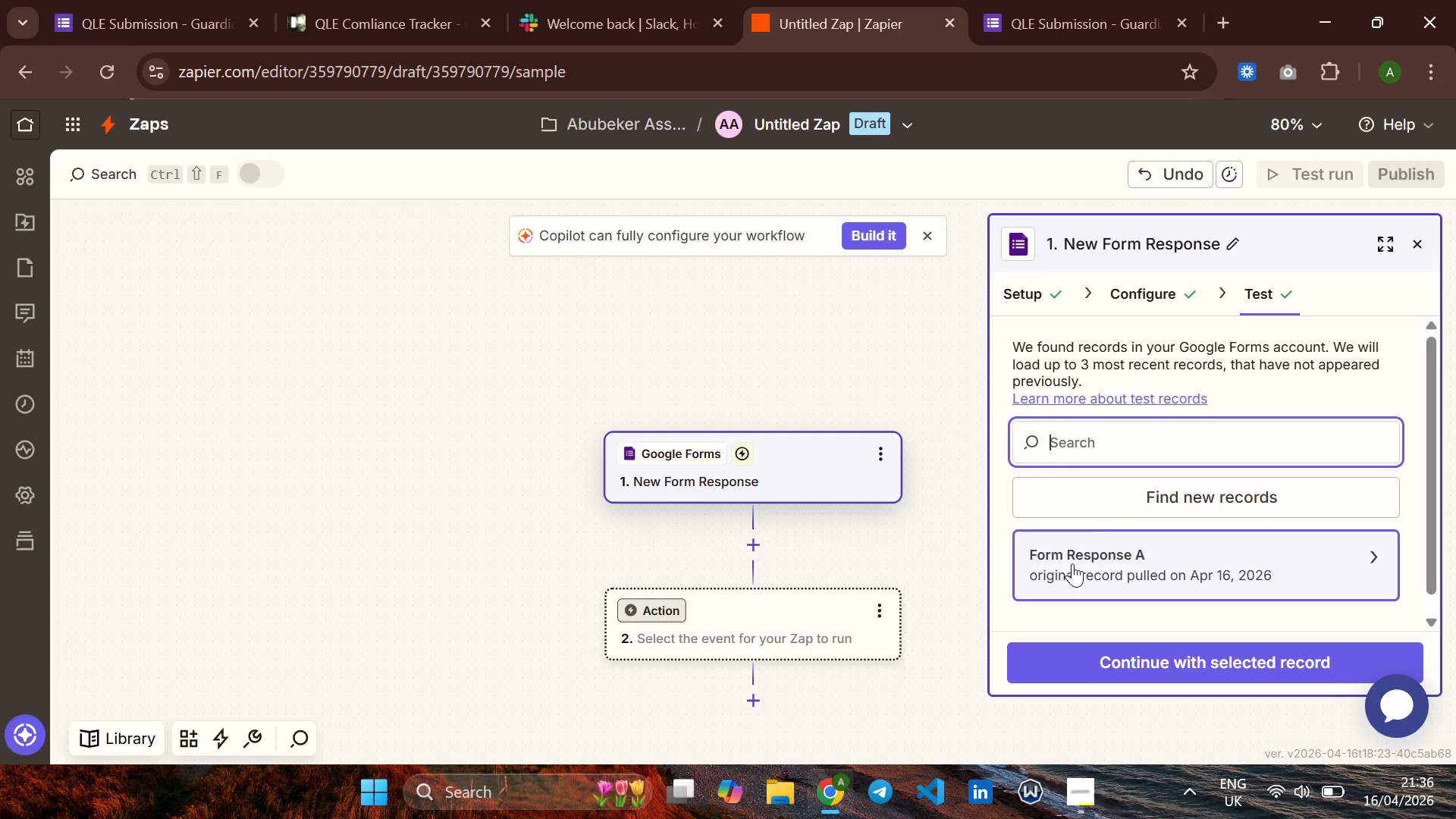 
wait(5.25)
 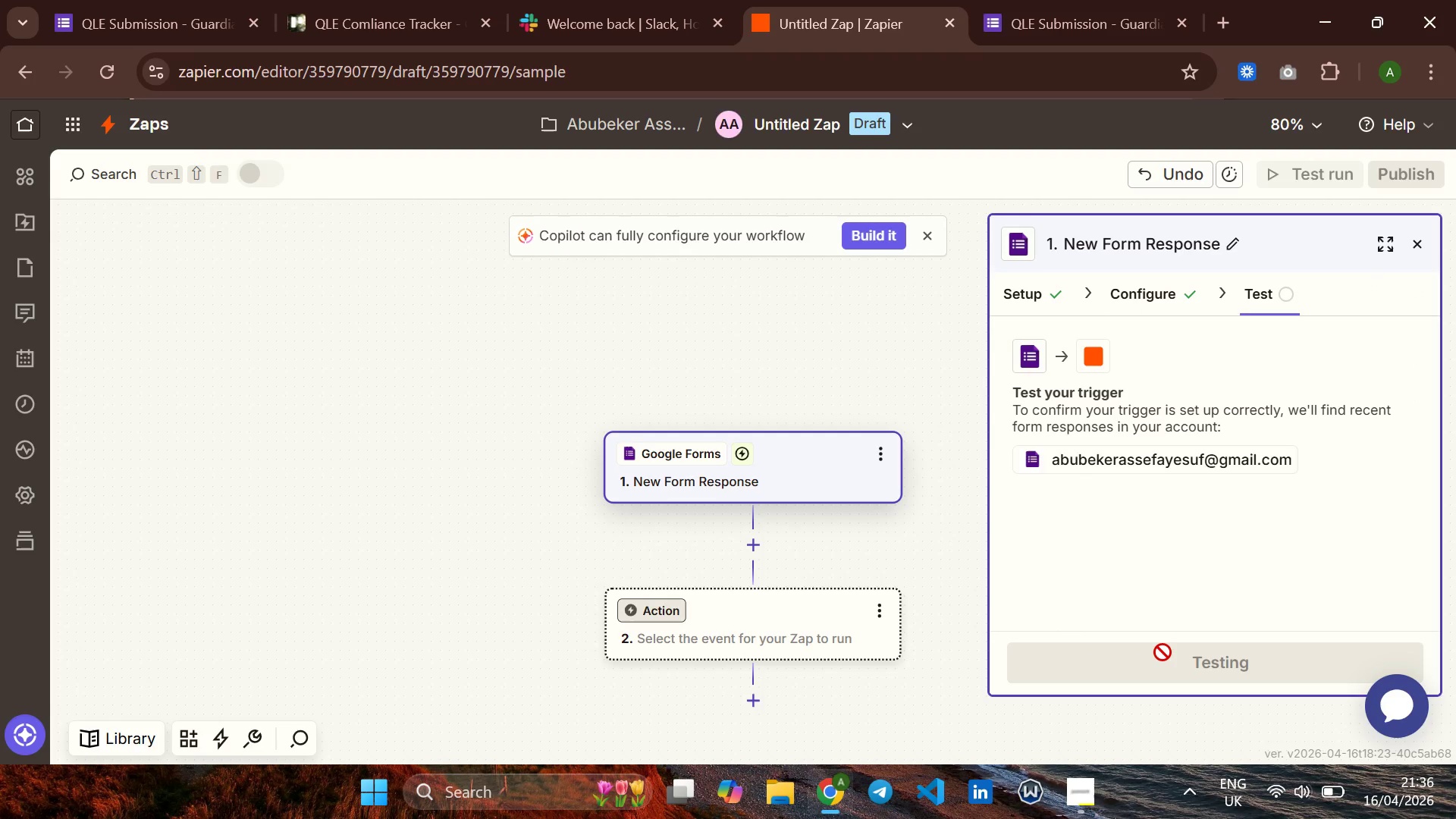 
left_click([1116, 573])
 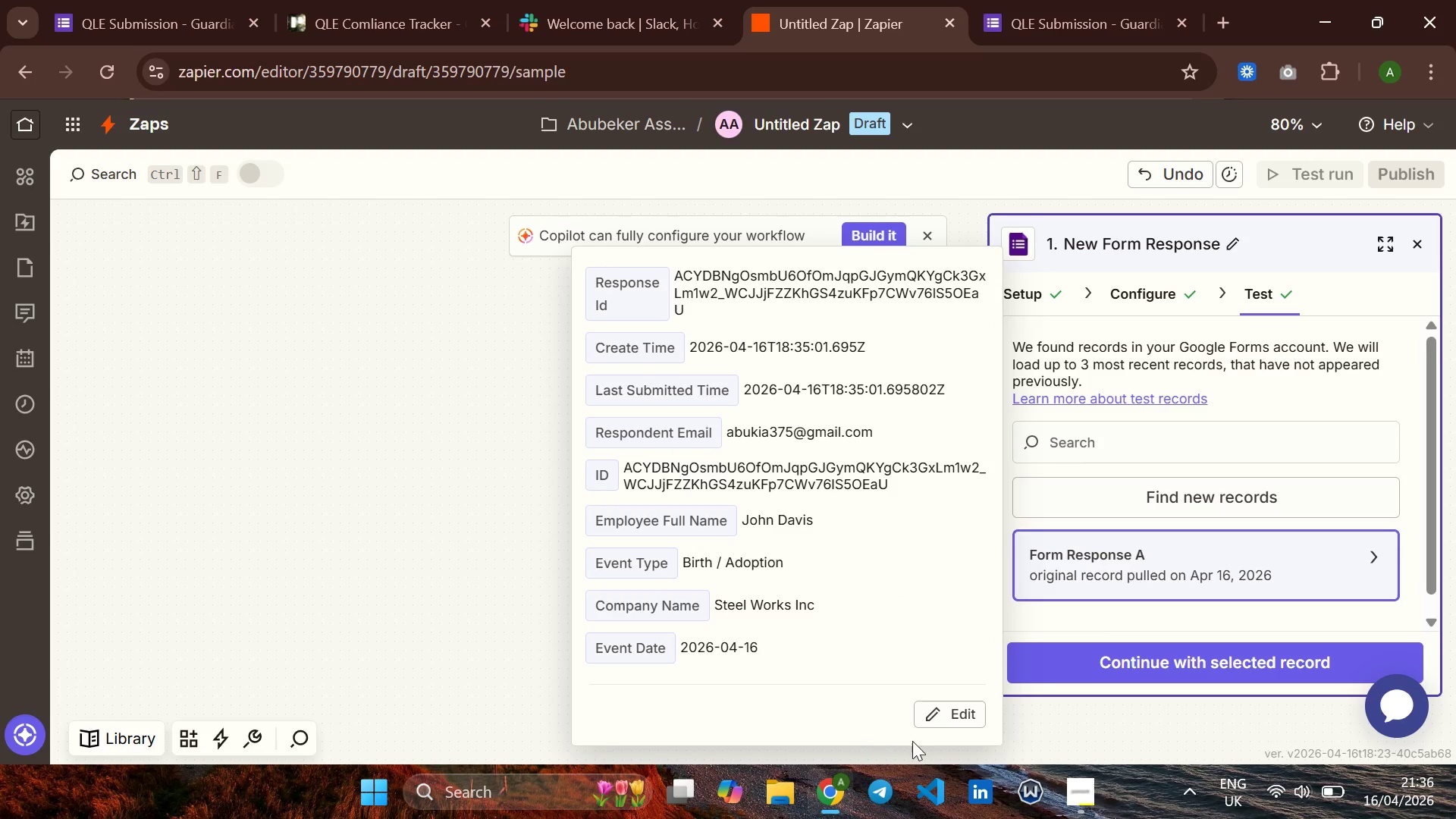 
left_click([1151, 607])
 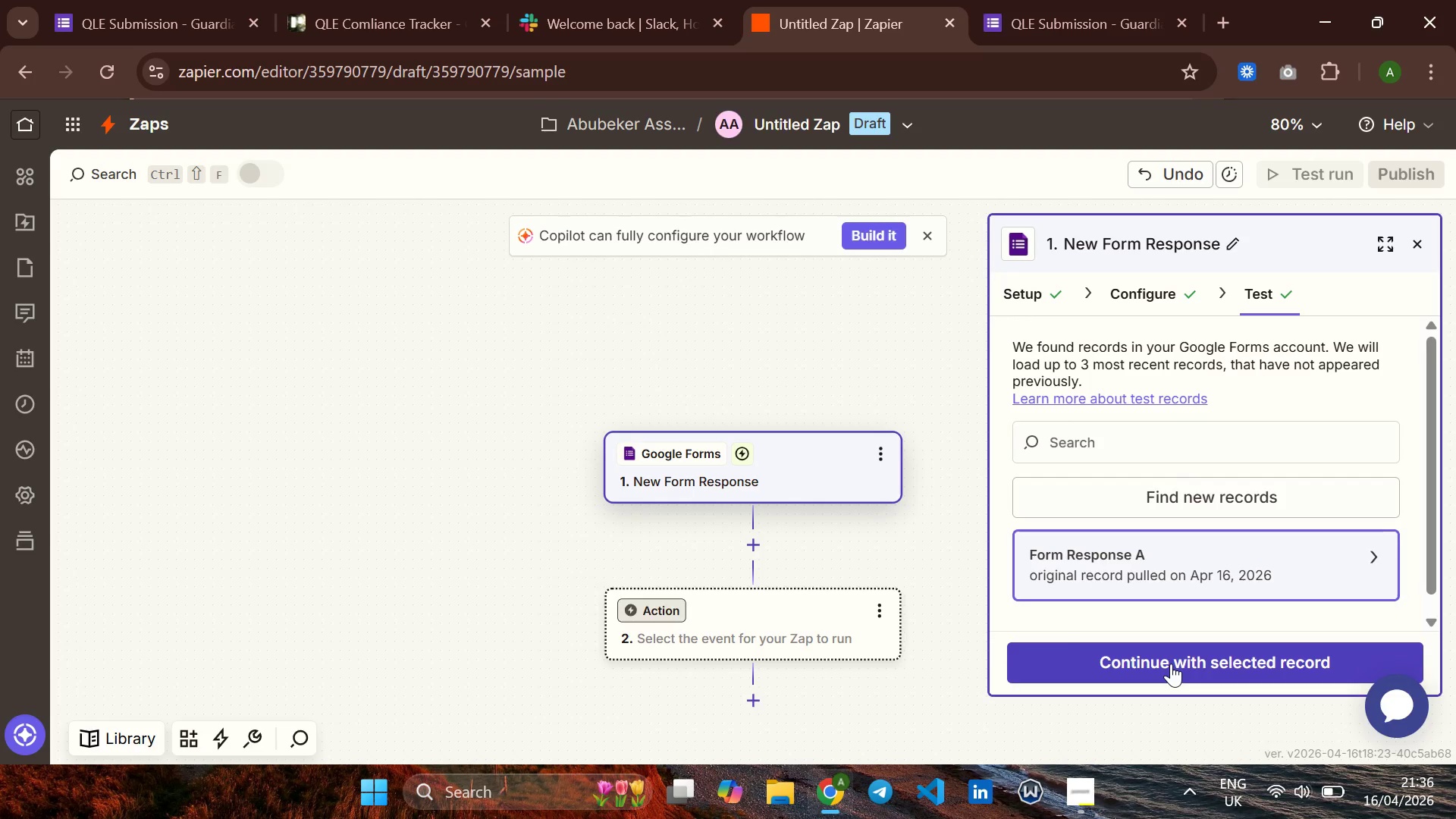 
left_click([1171, 664])
 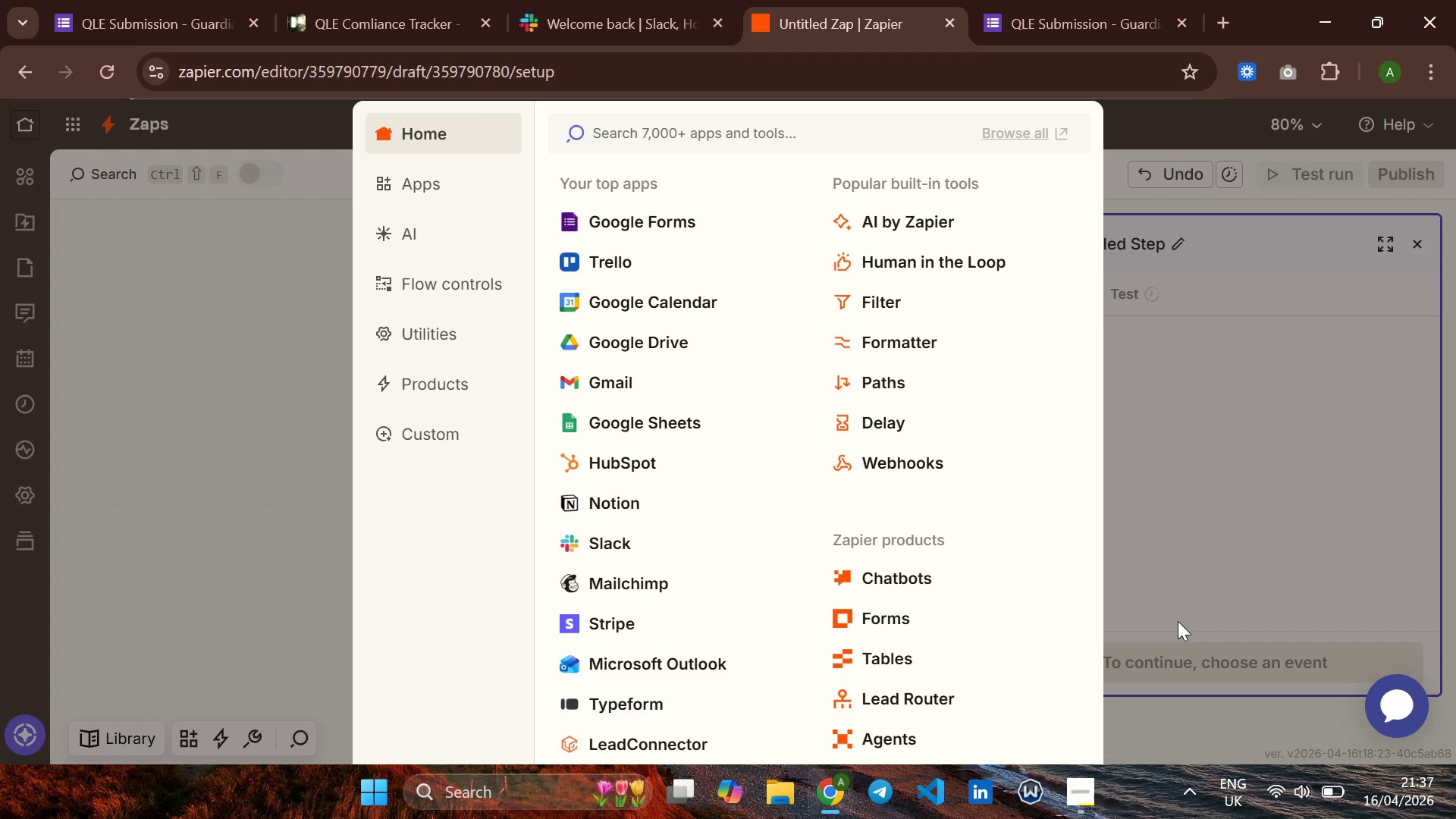 
wait(14.7)
 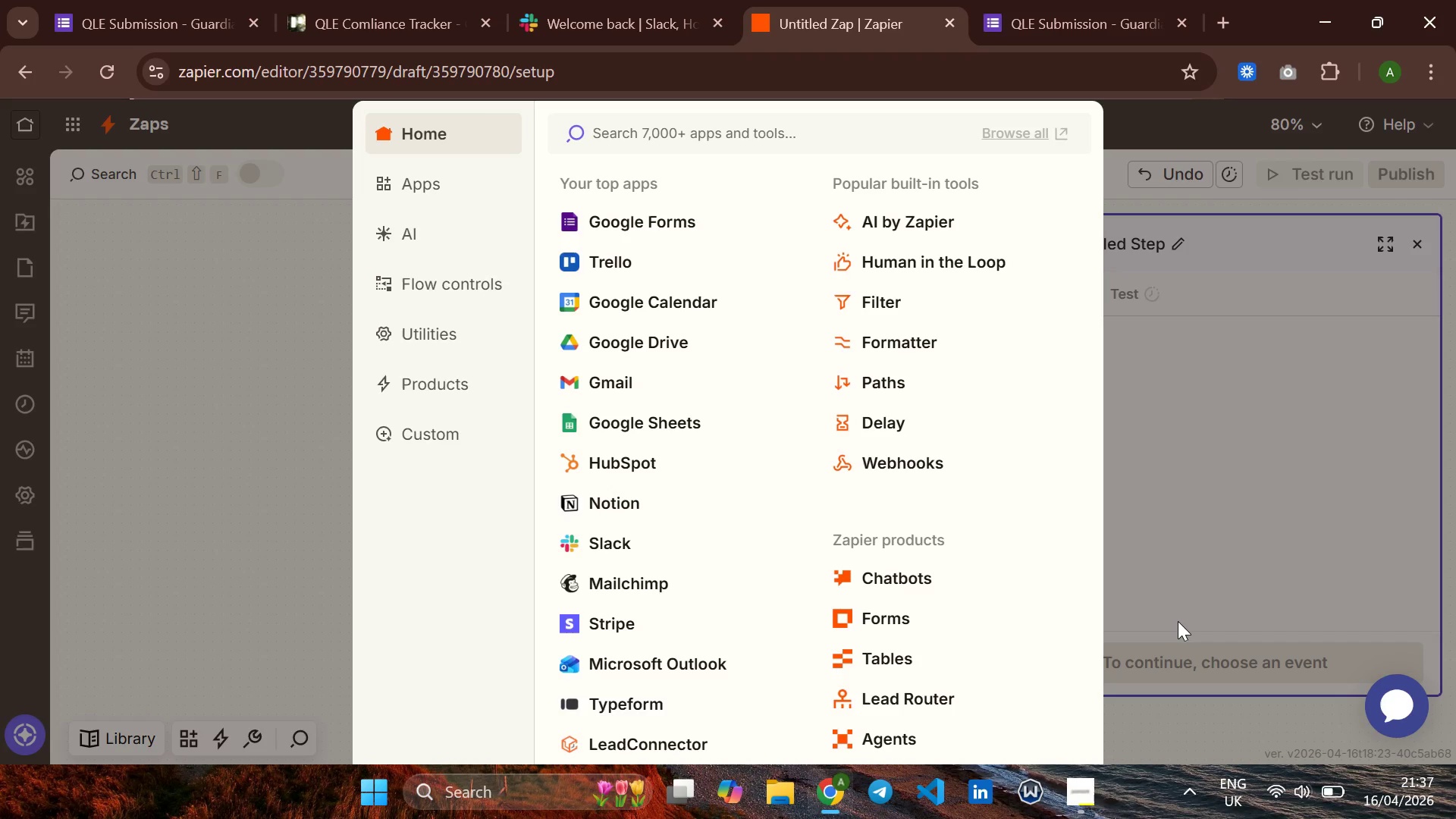 
left_click([917, 344])
 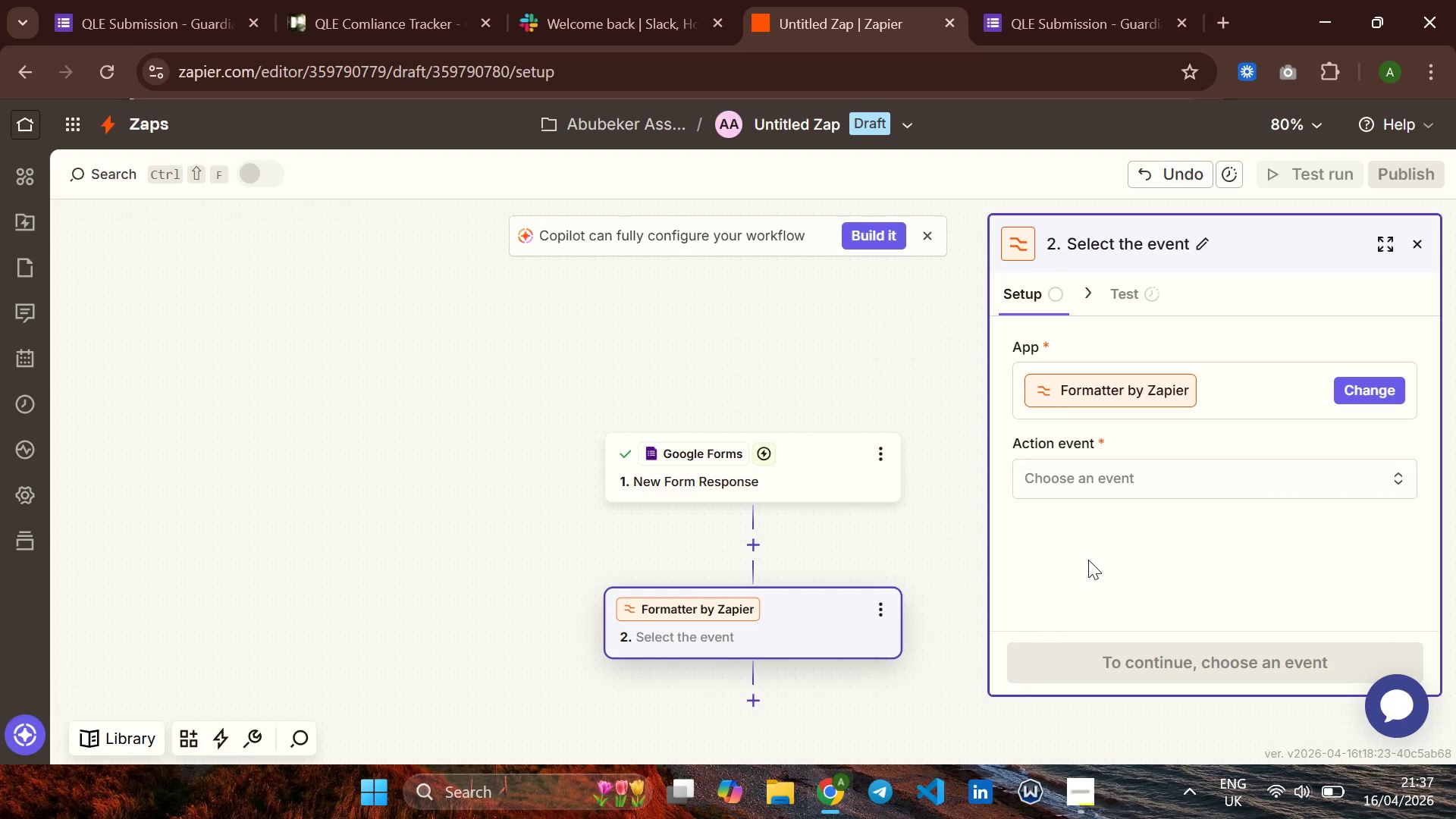 
wait(5.12)
 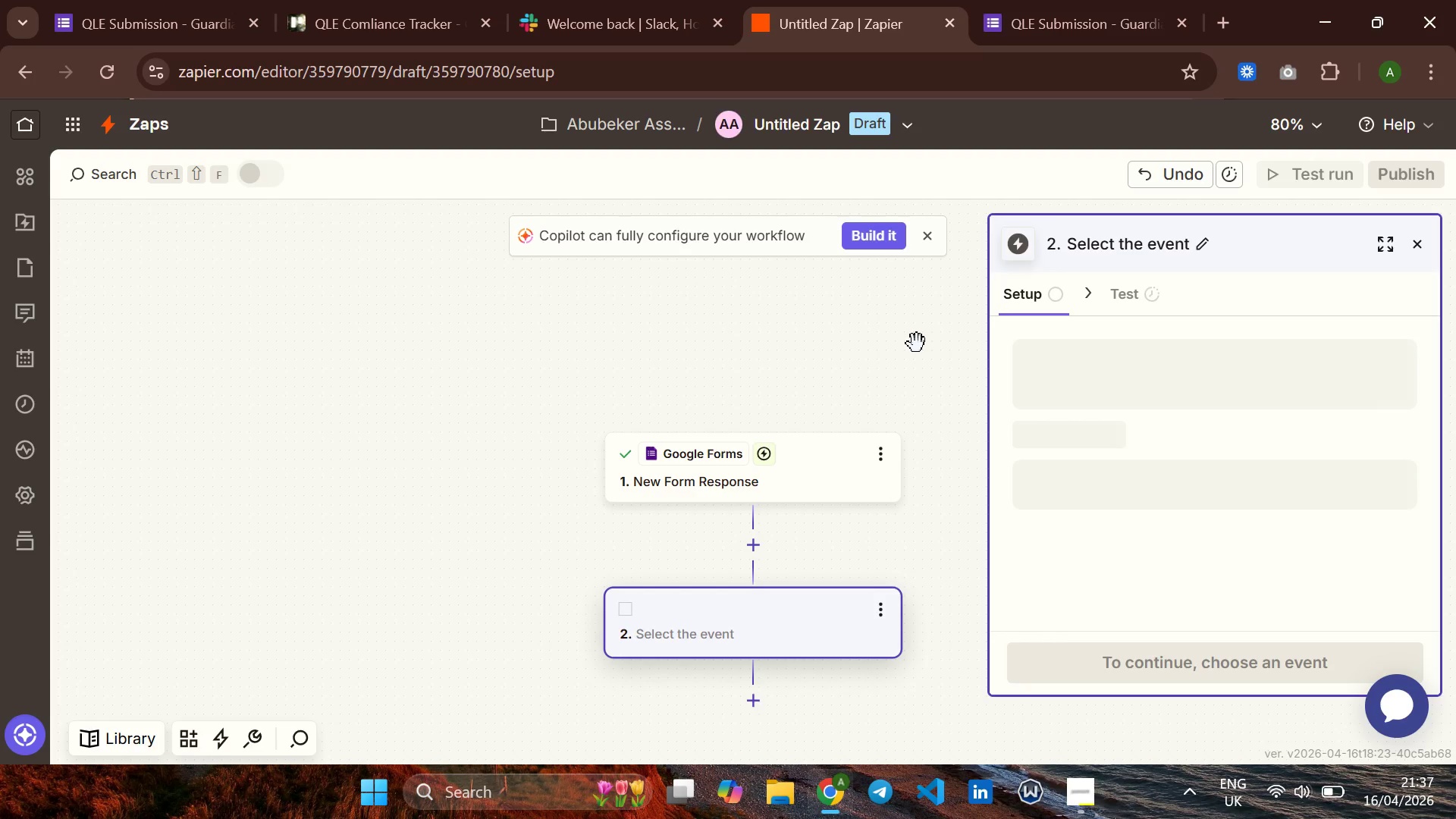 
left_click([1106, 468])
 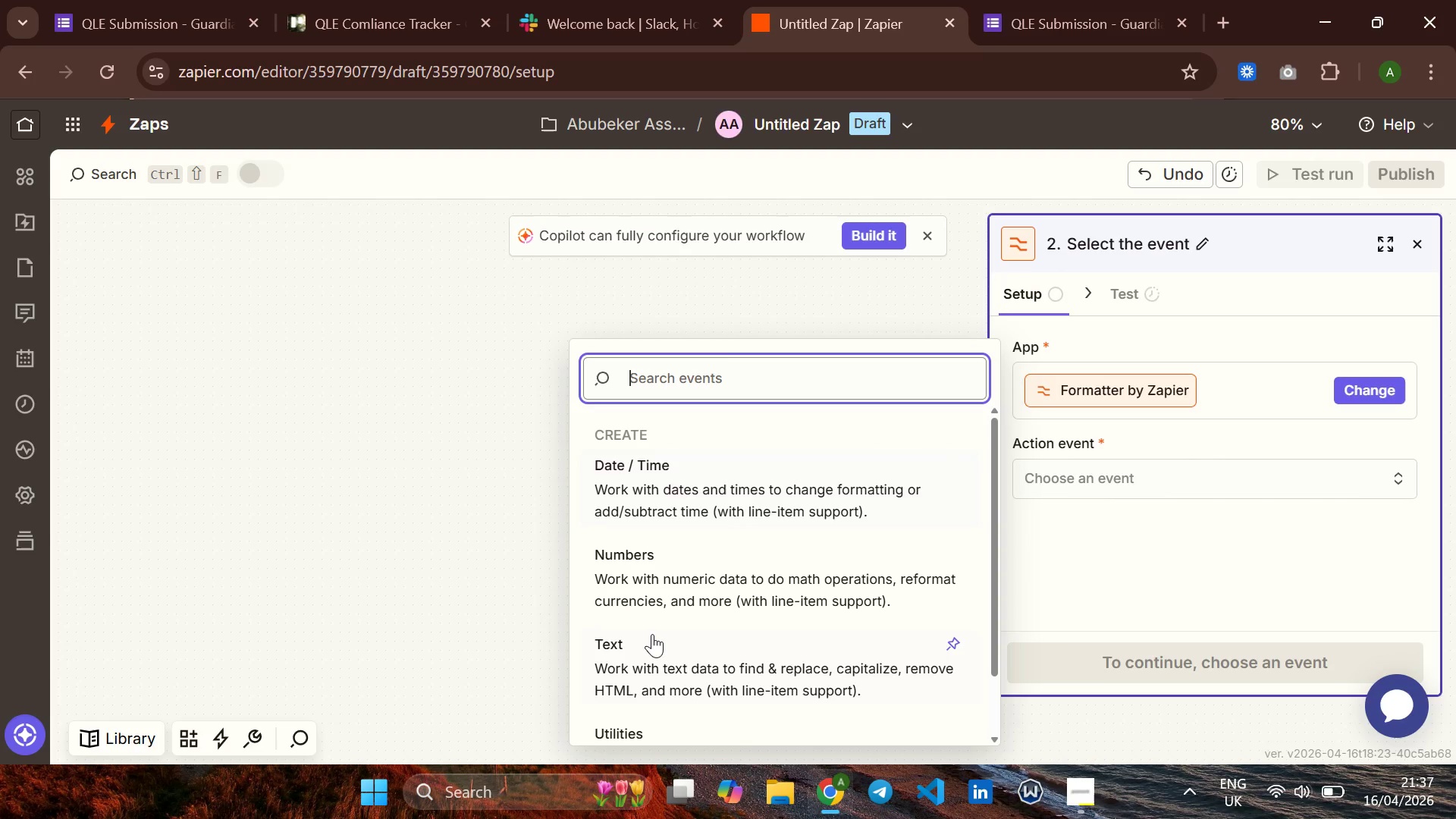 
left_click([652, 634])
 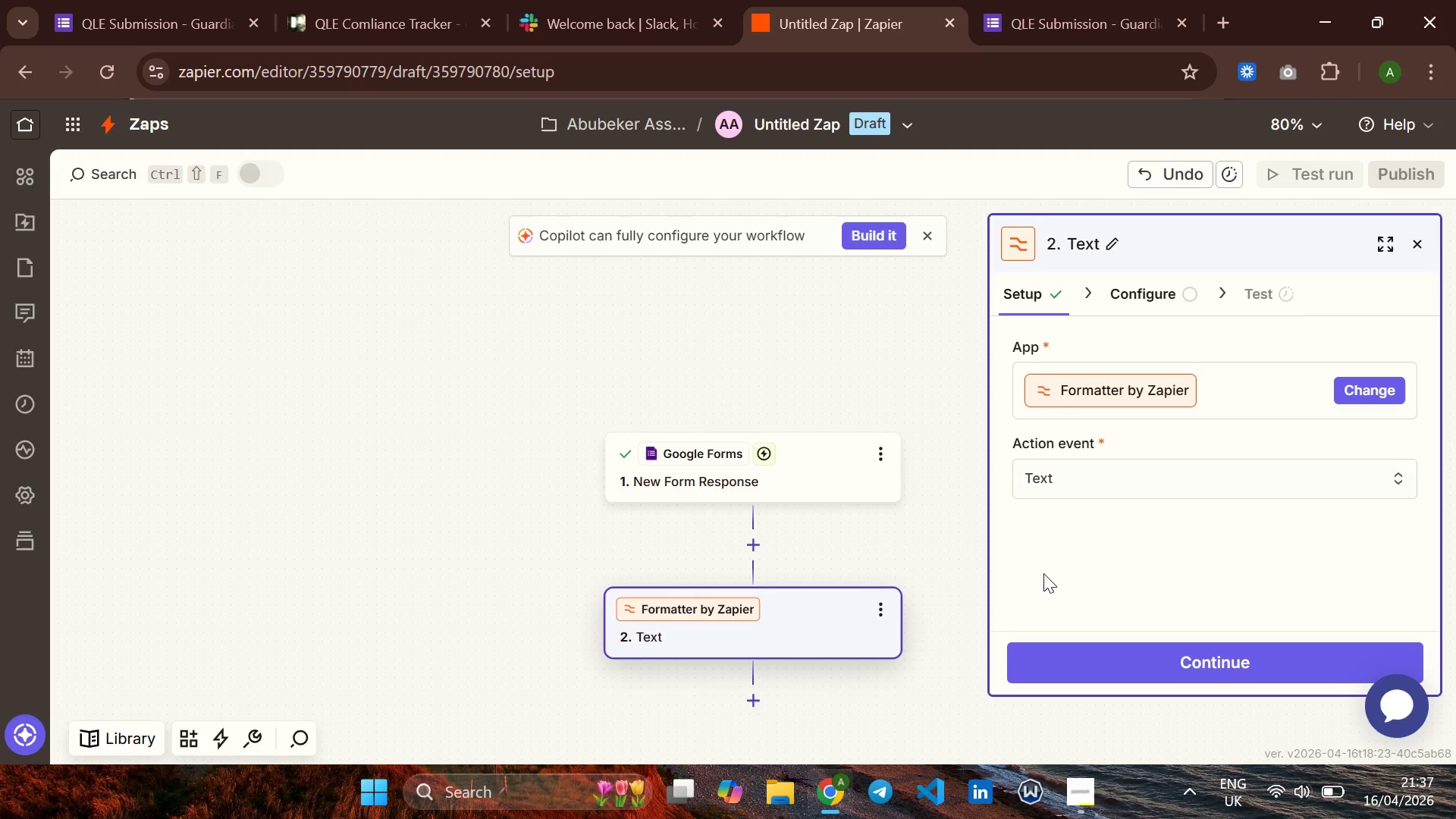 
wait(8.34)
 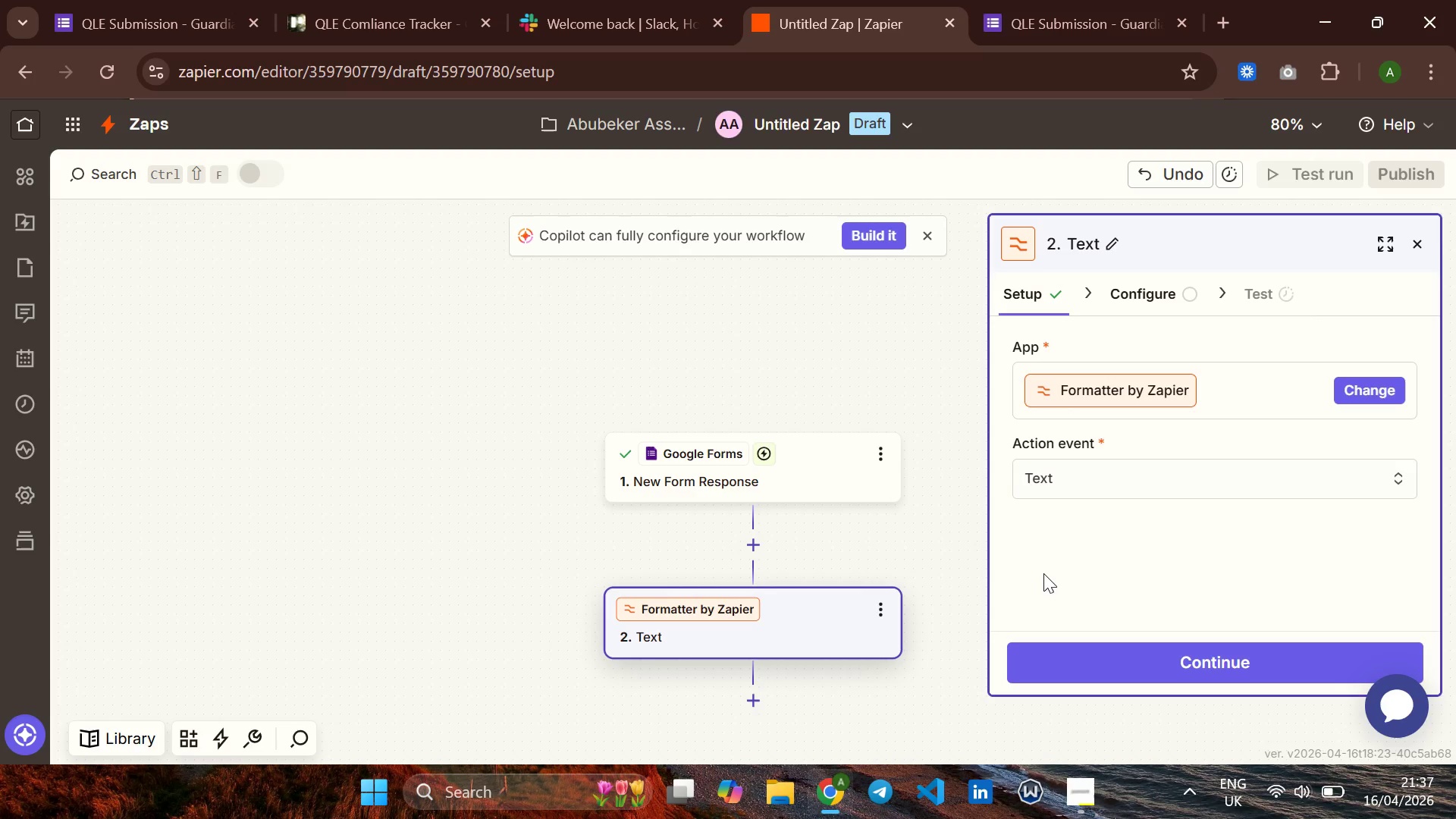 
left_click([1091, 654])
 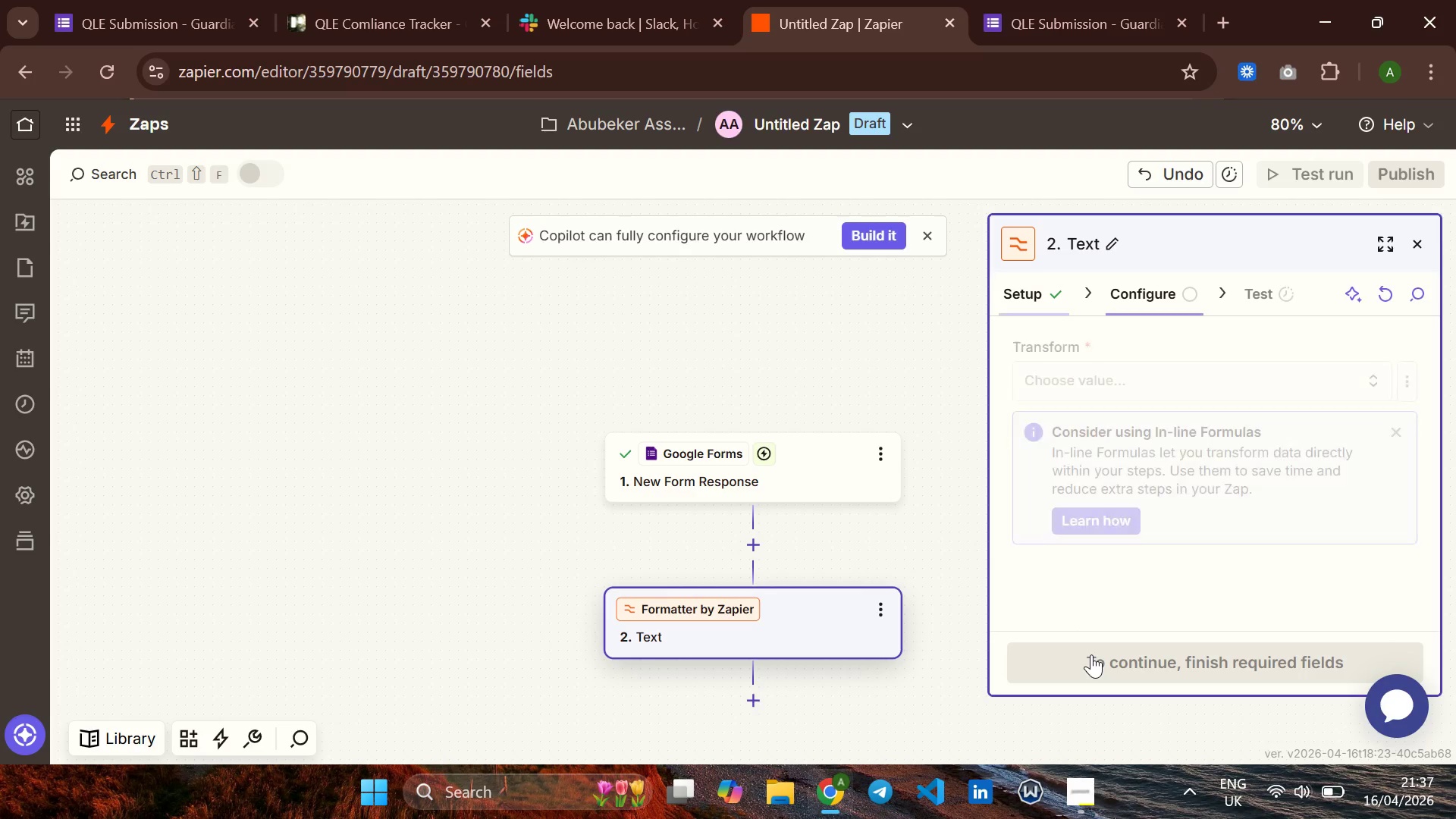 
left_click([1091, 654])
 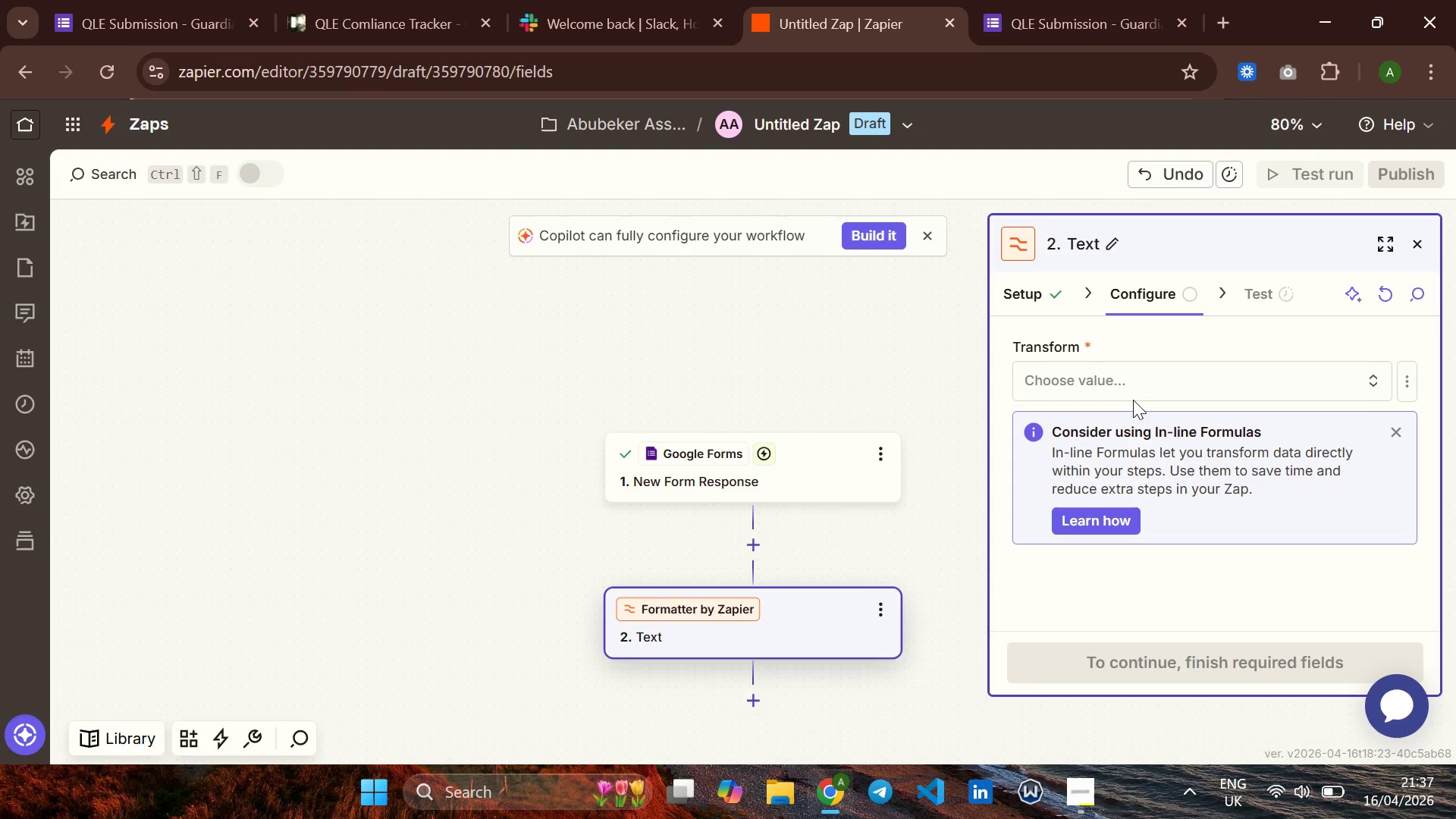 
left_click([1122, 384])
 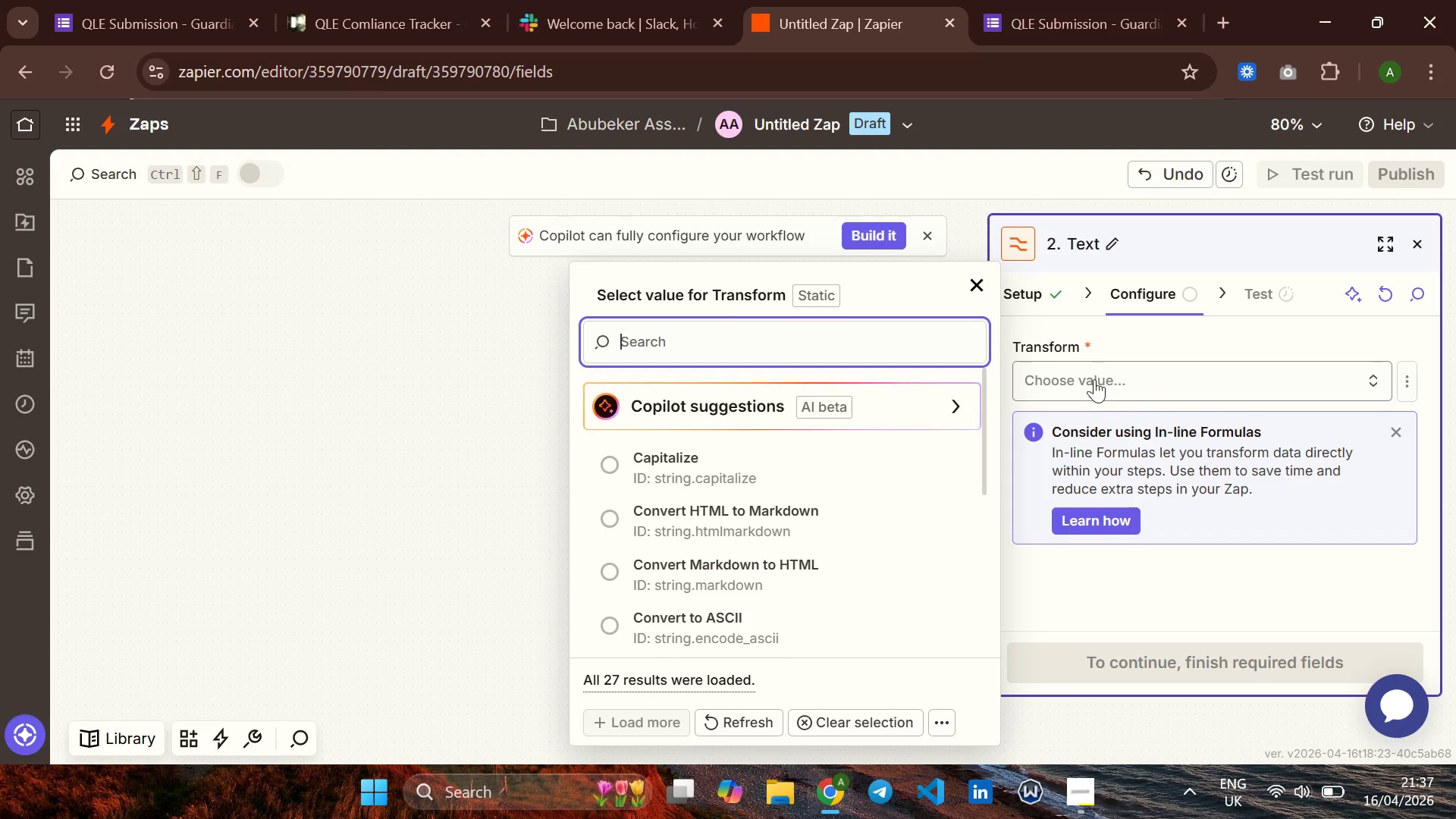 
left_click([605, 463])
 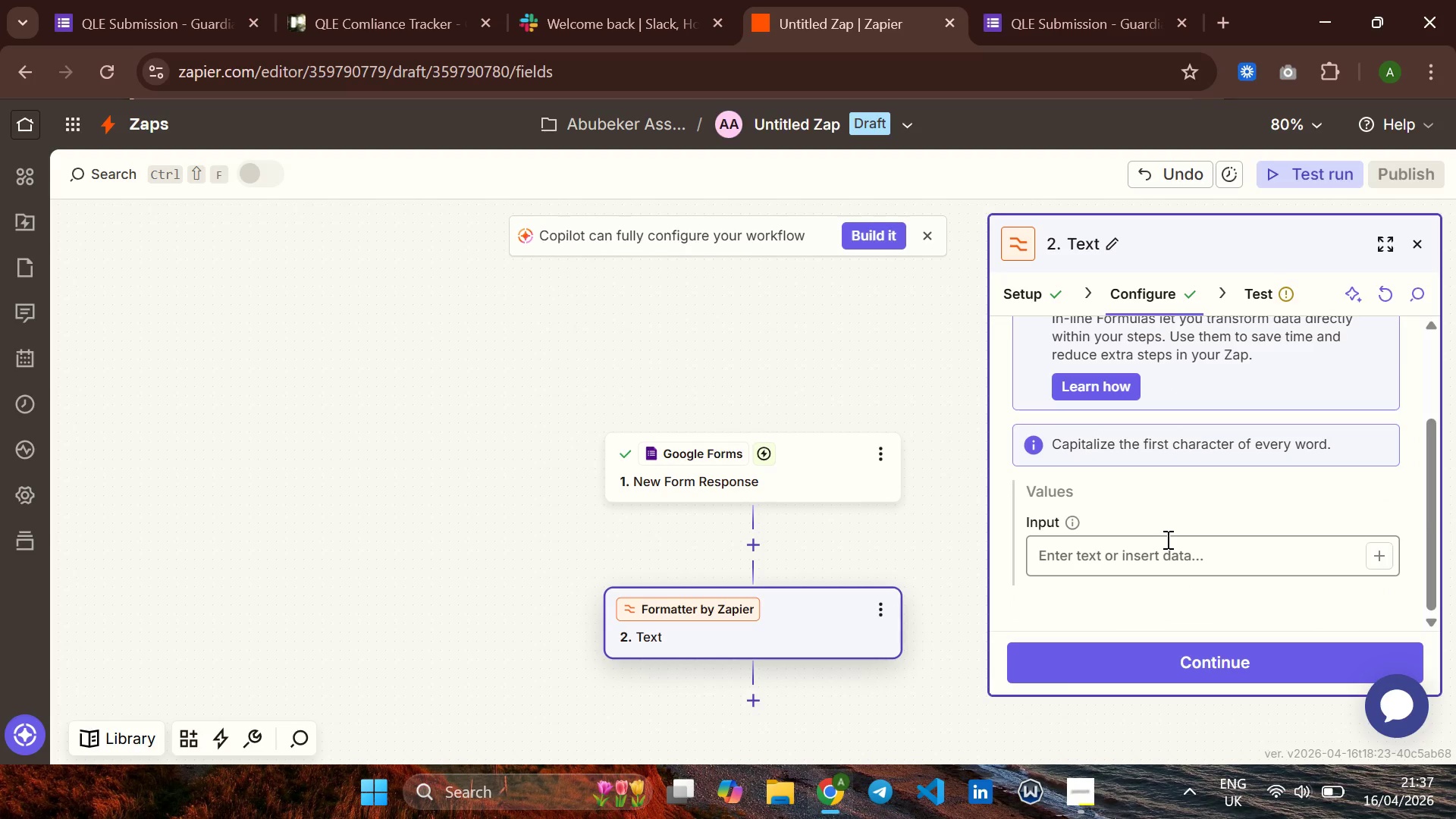 
wait(10.61)
 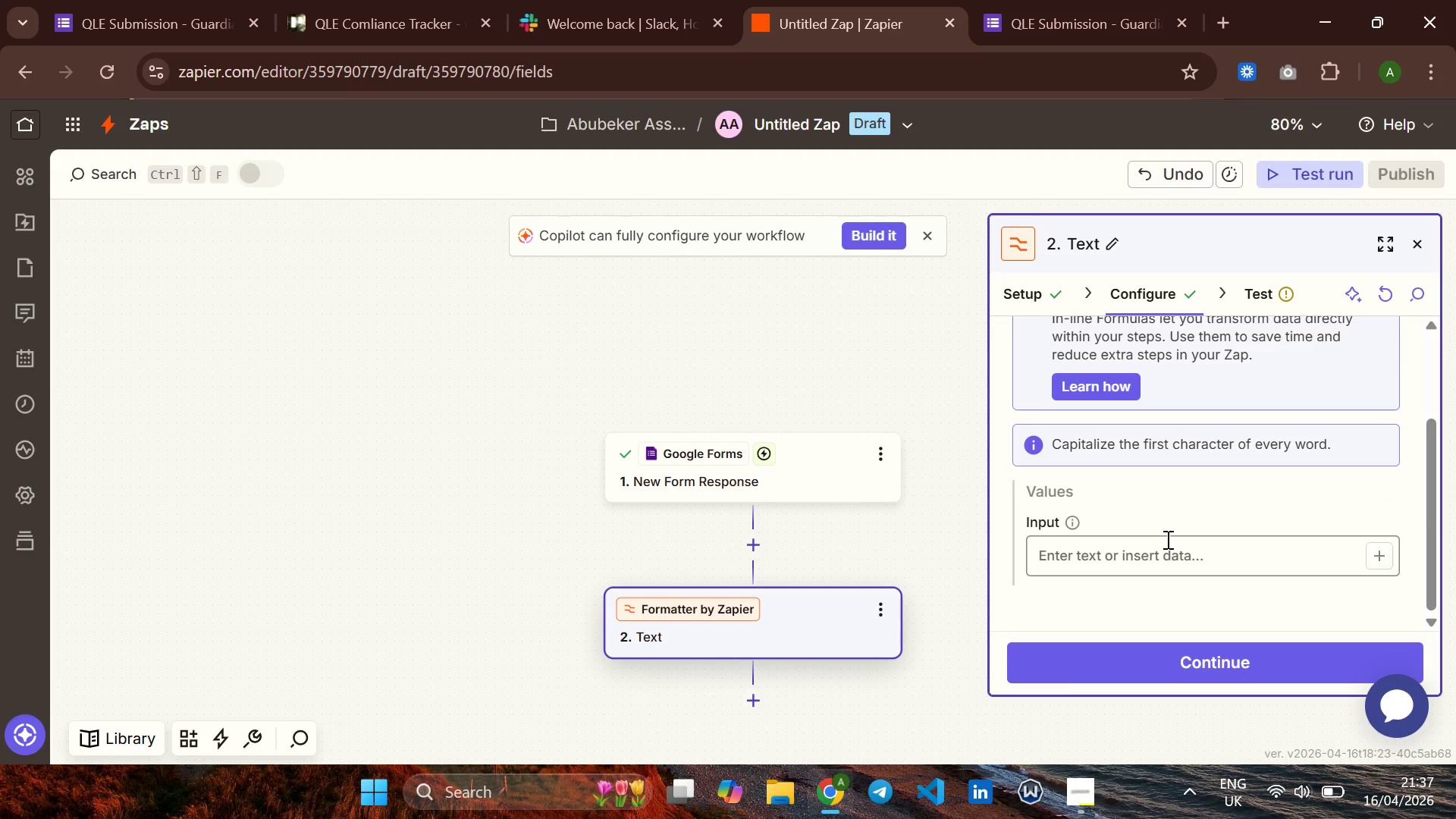 
left_click([1370, 560])
 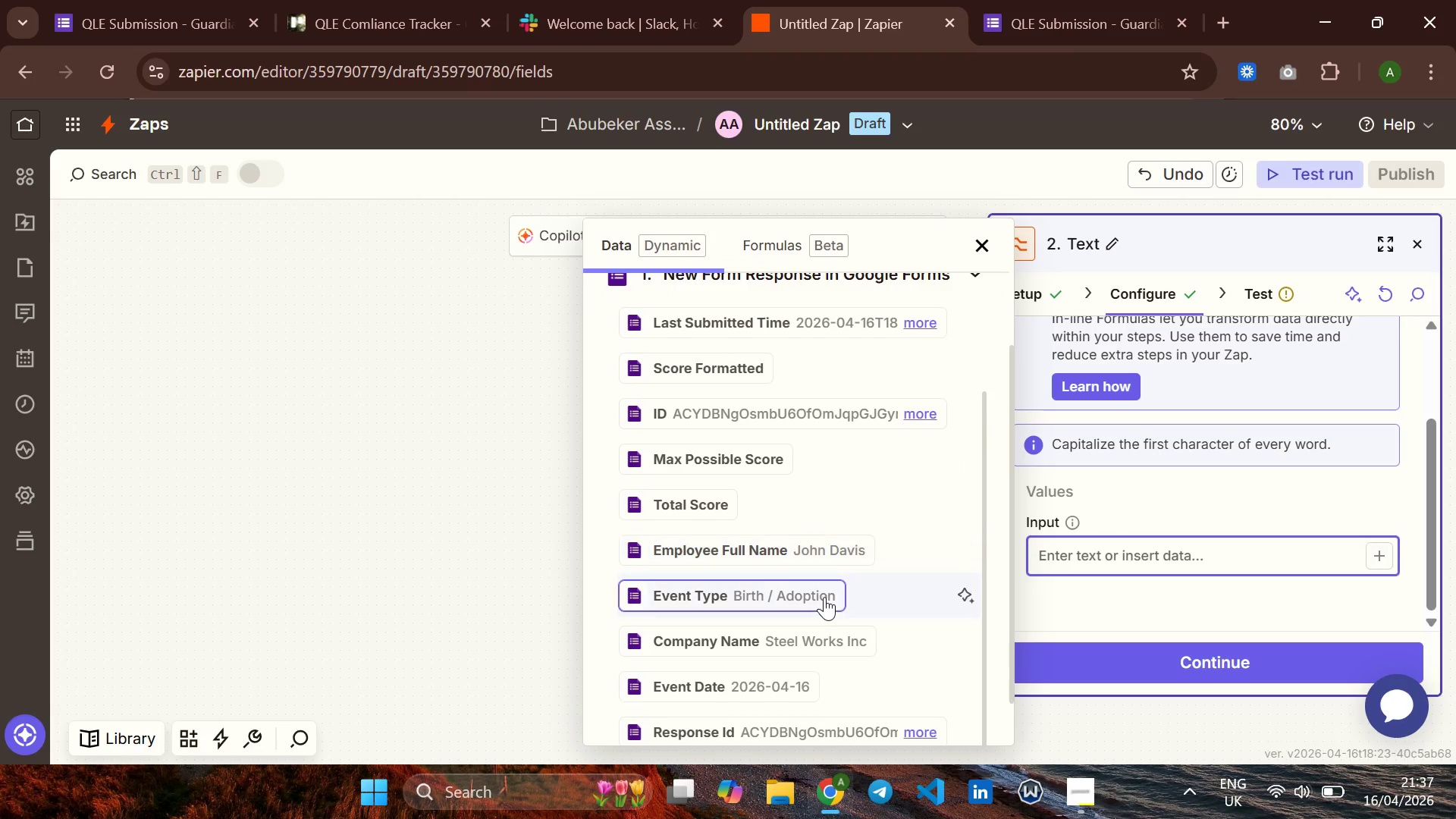 
left_click([728, 643])
 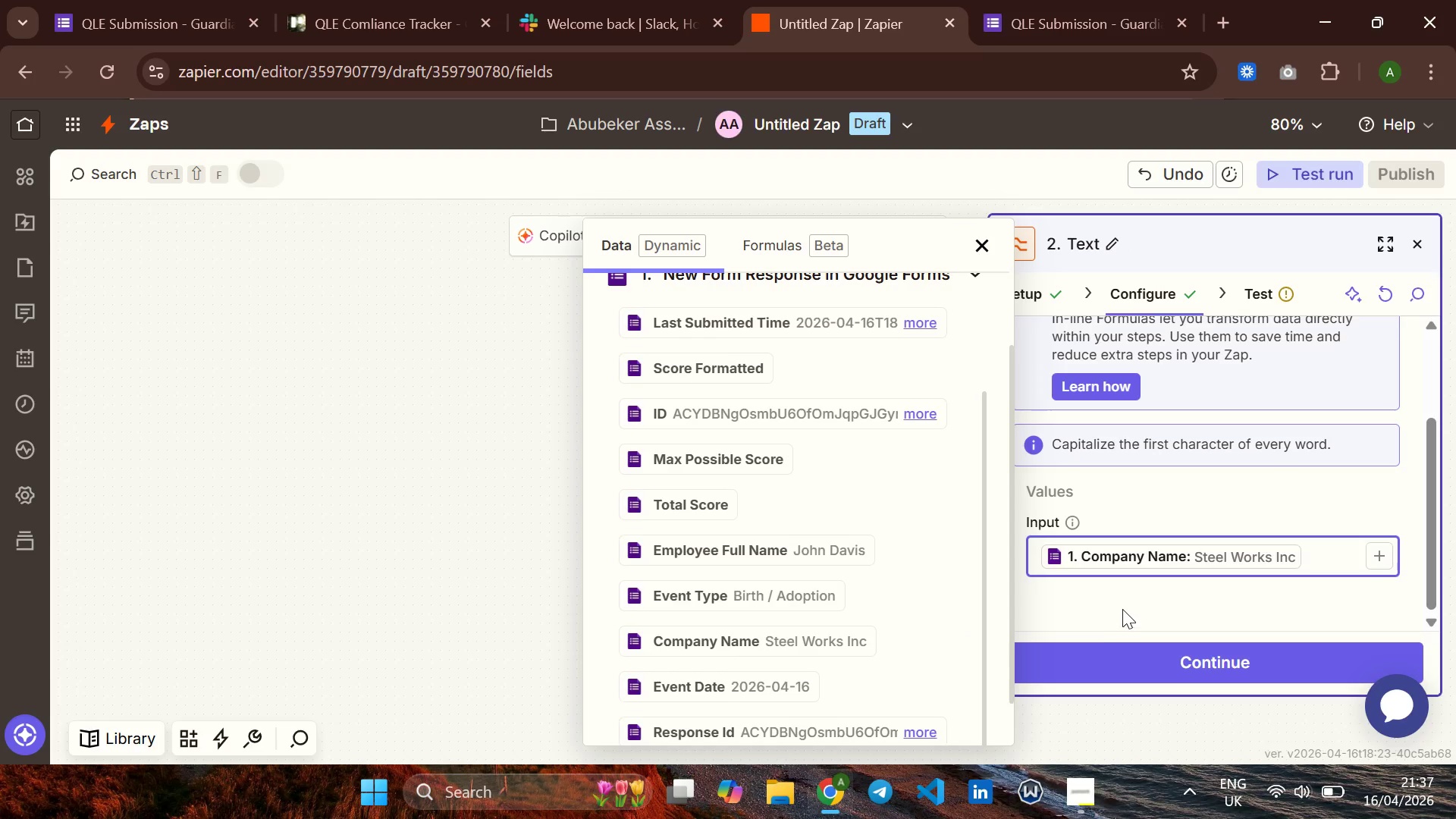 
left_click([1127, 607])
 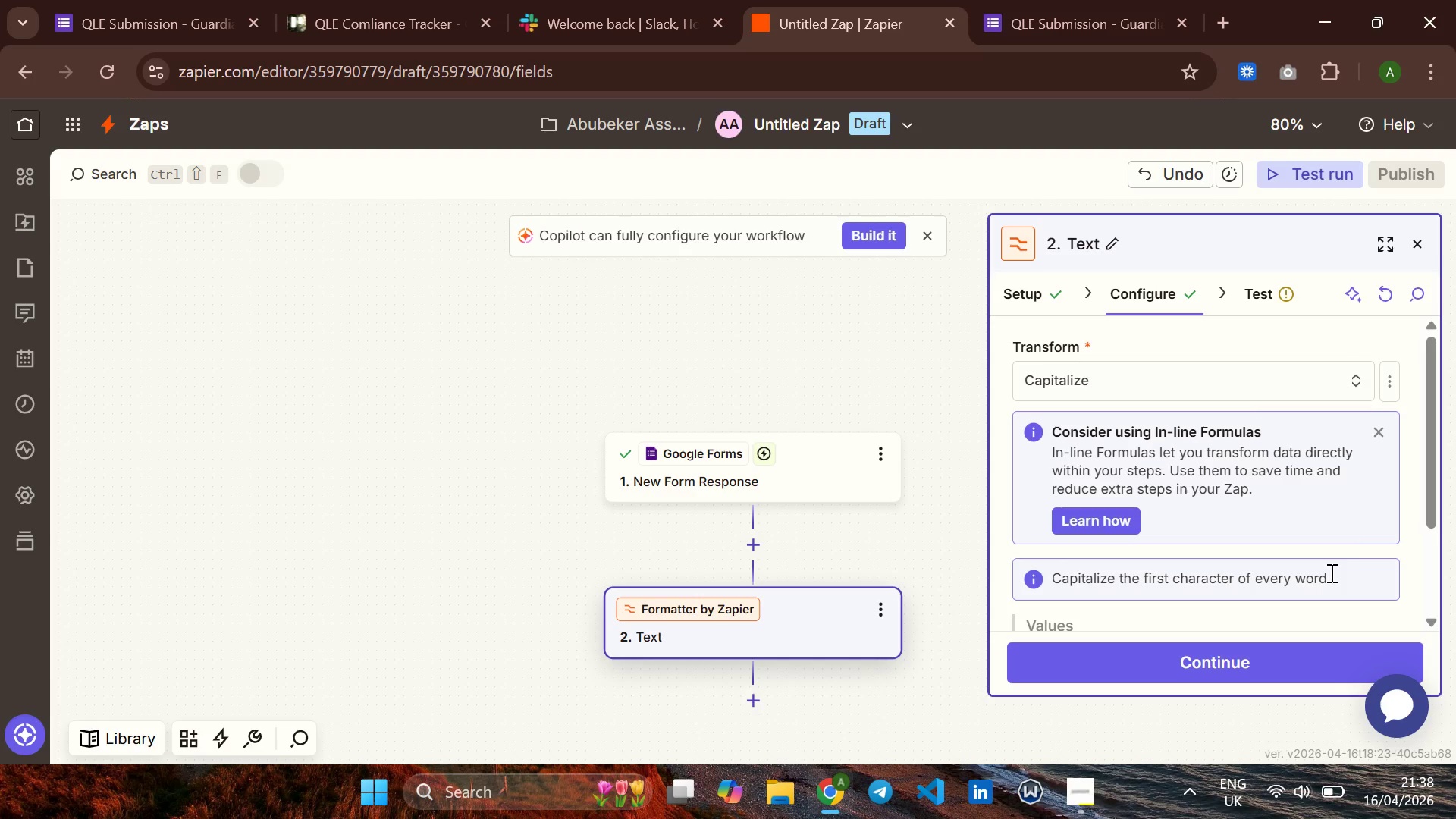 
wait(26.86)
 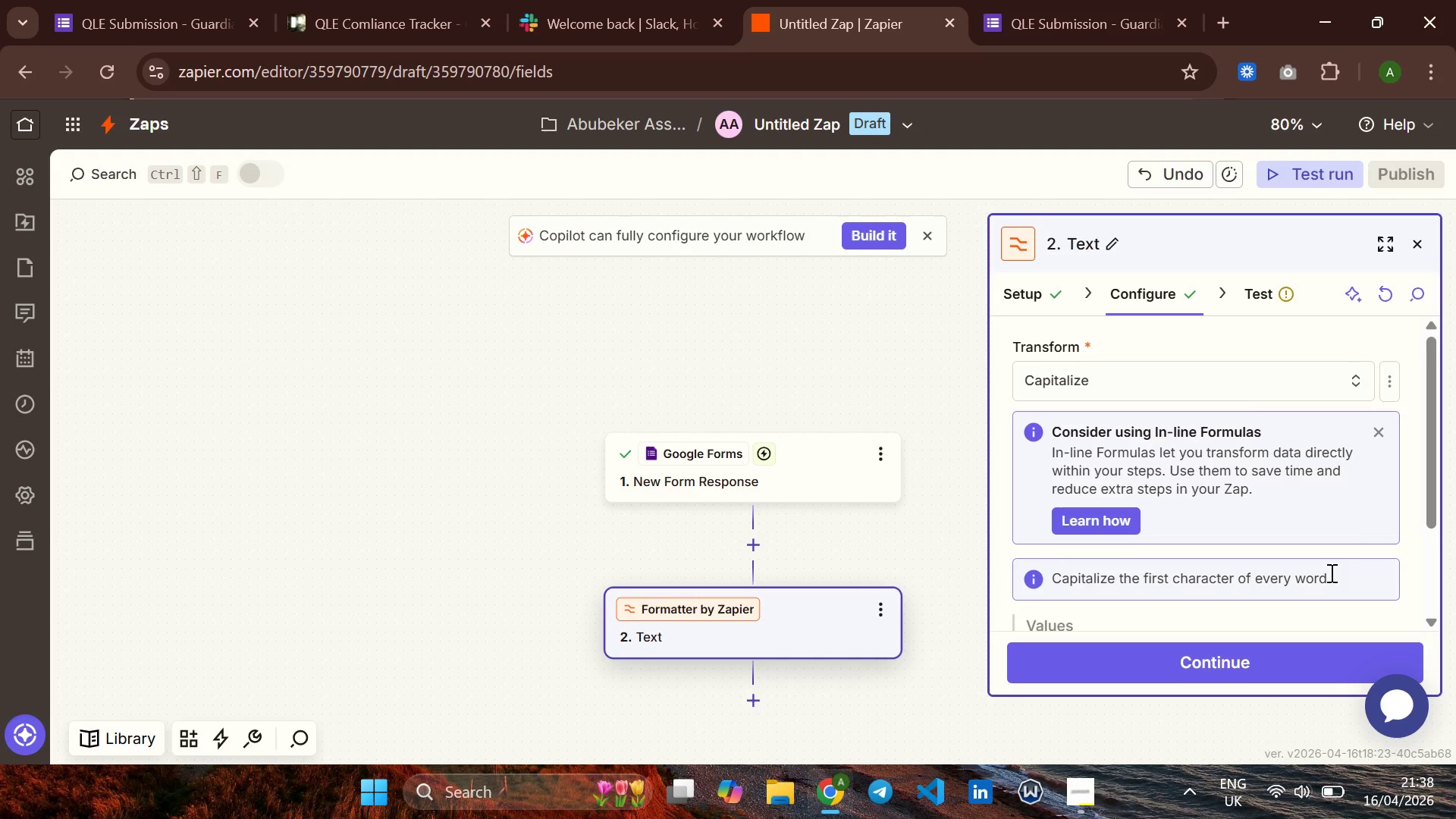 
left_click([1073, 520])
 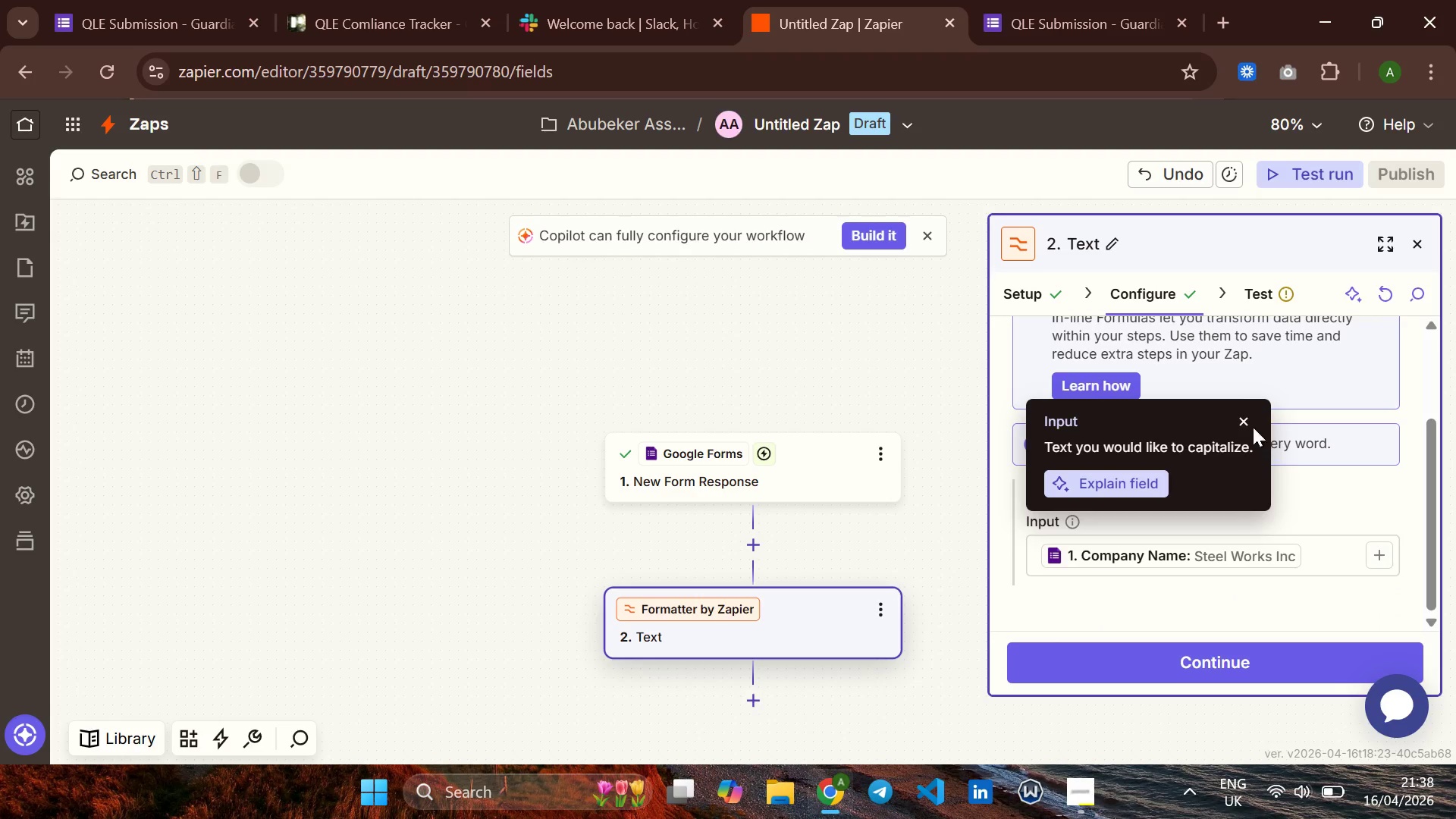 
left_click([1240, 414])
 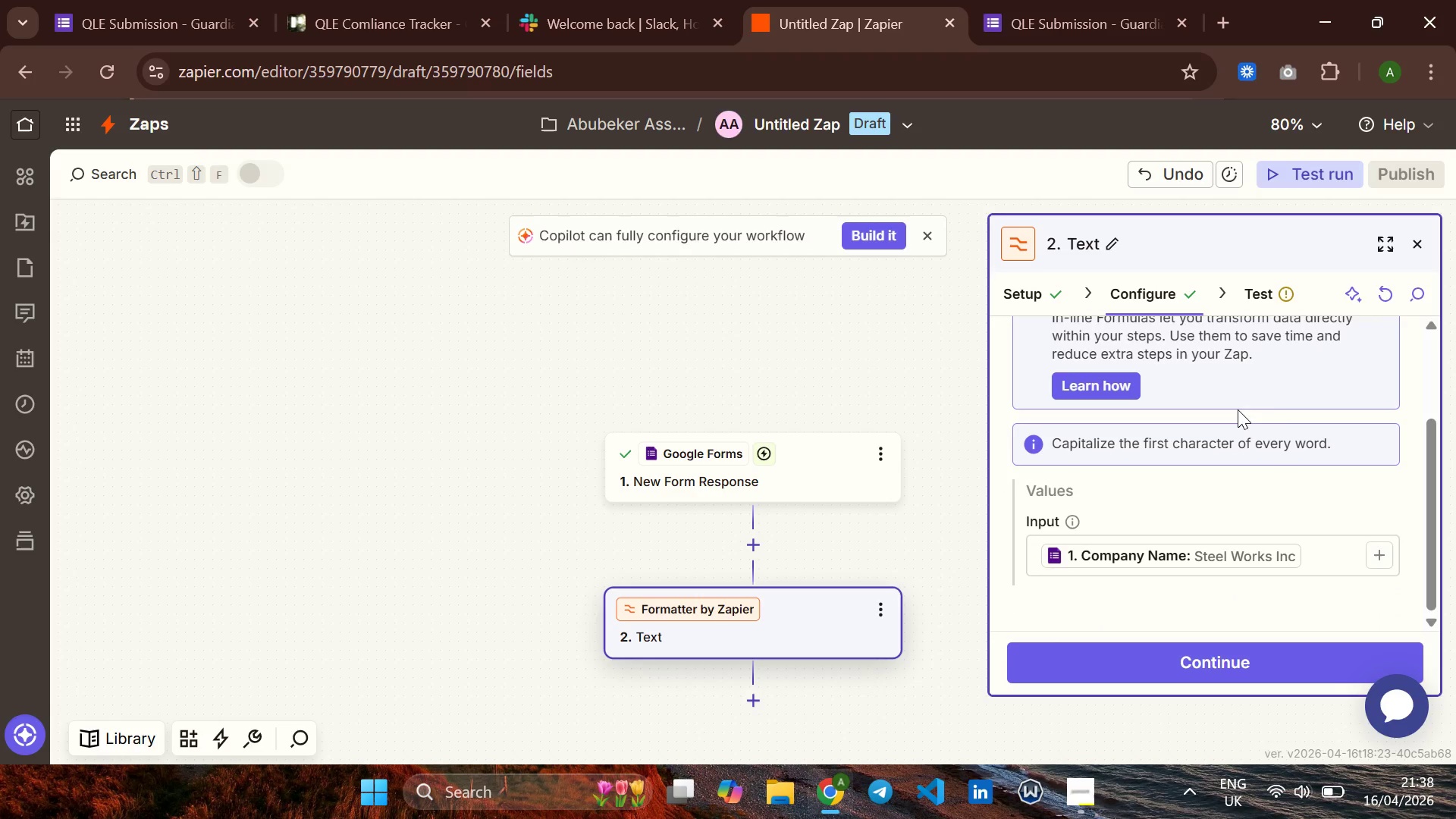 
mouse_move([1282, 406])
 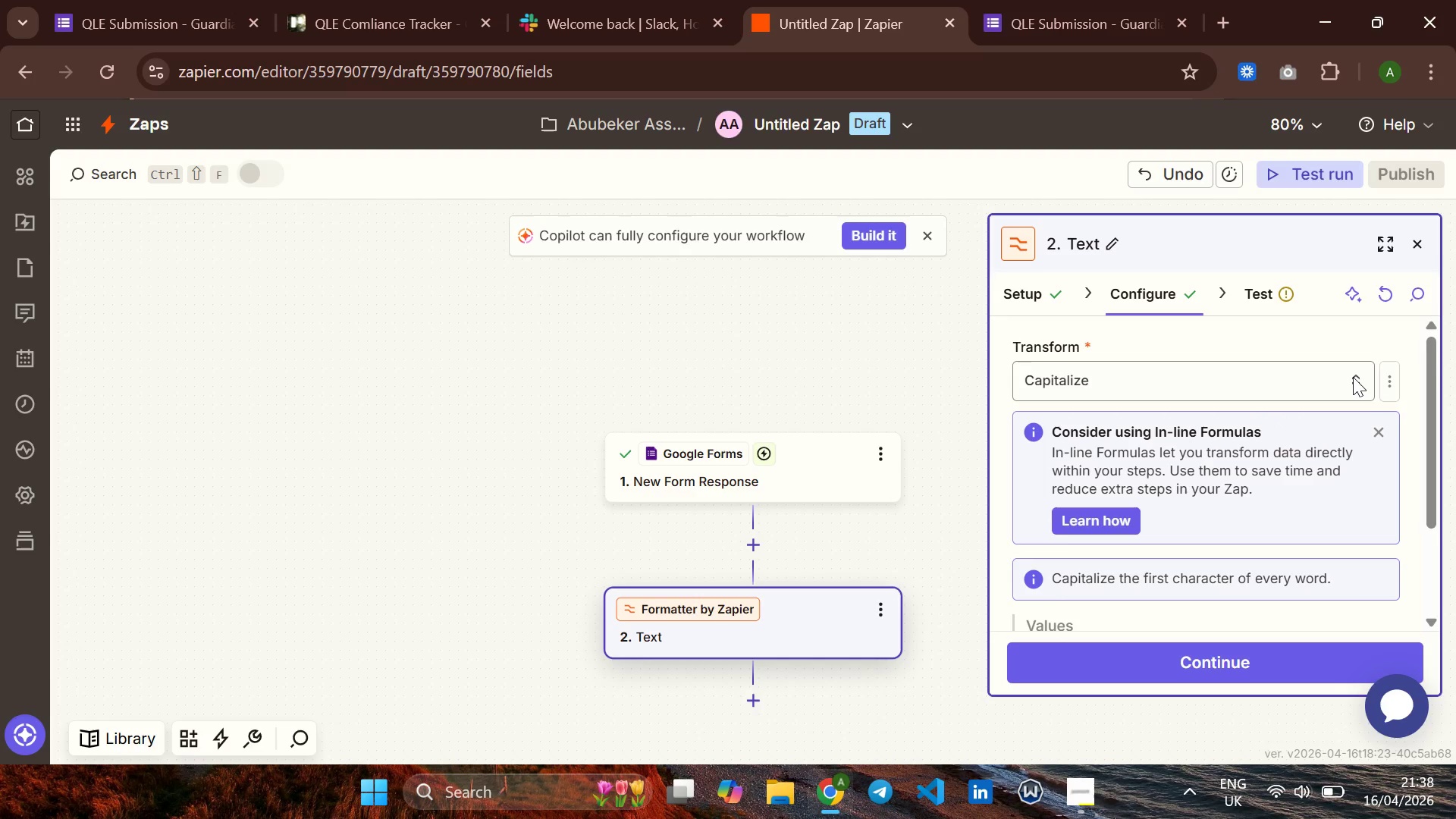 
left_click([1353, 377])
 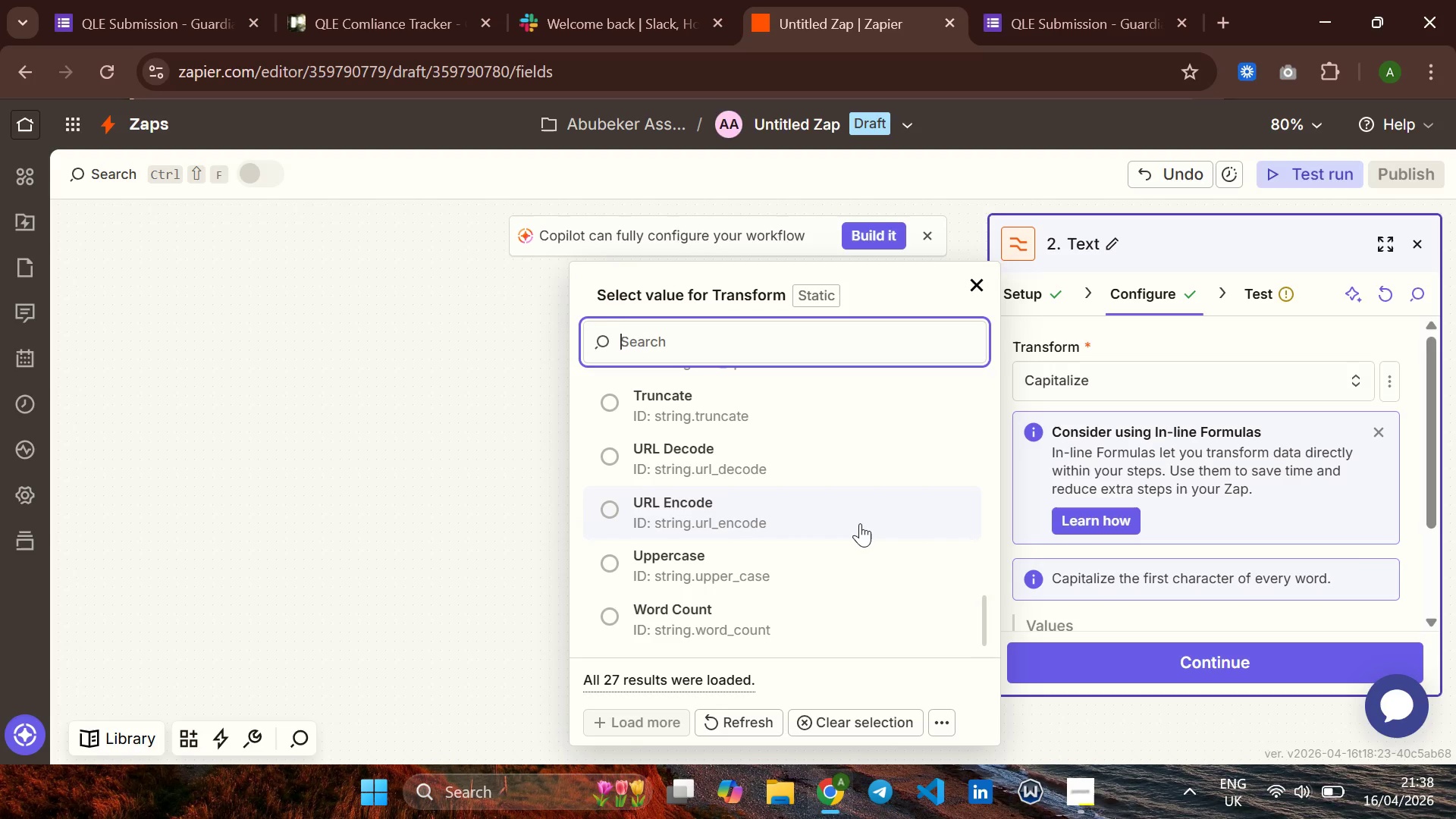 
wait(28.77)
 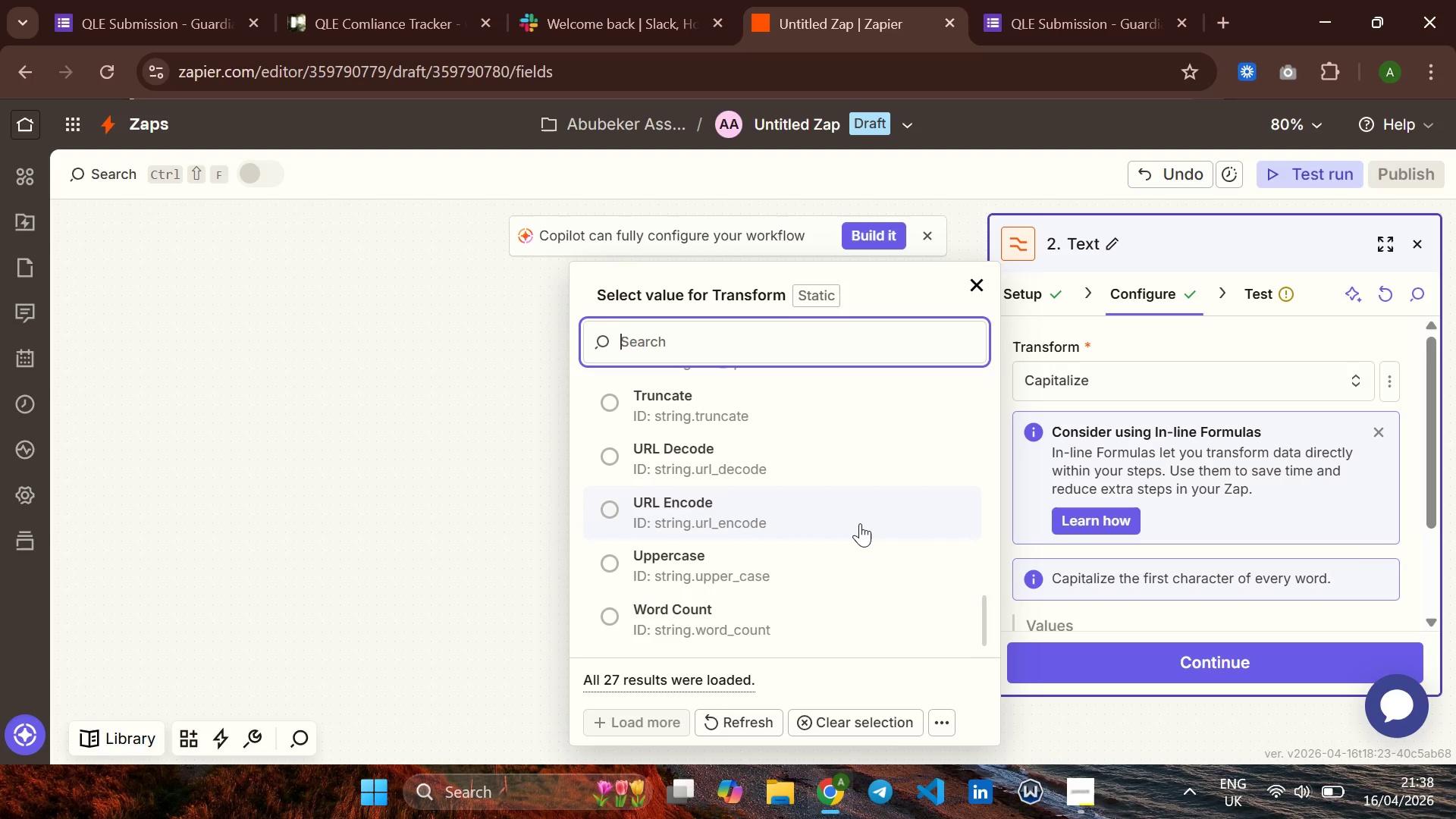 
left_click([1158, 378])
 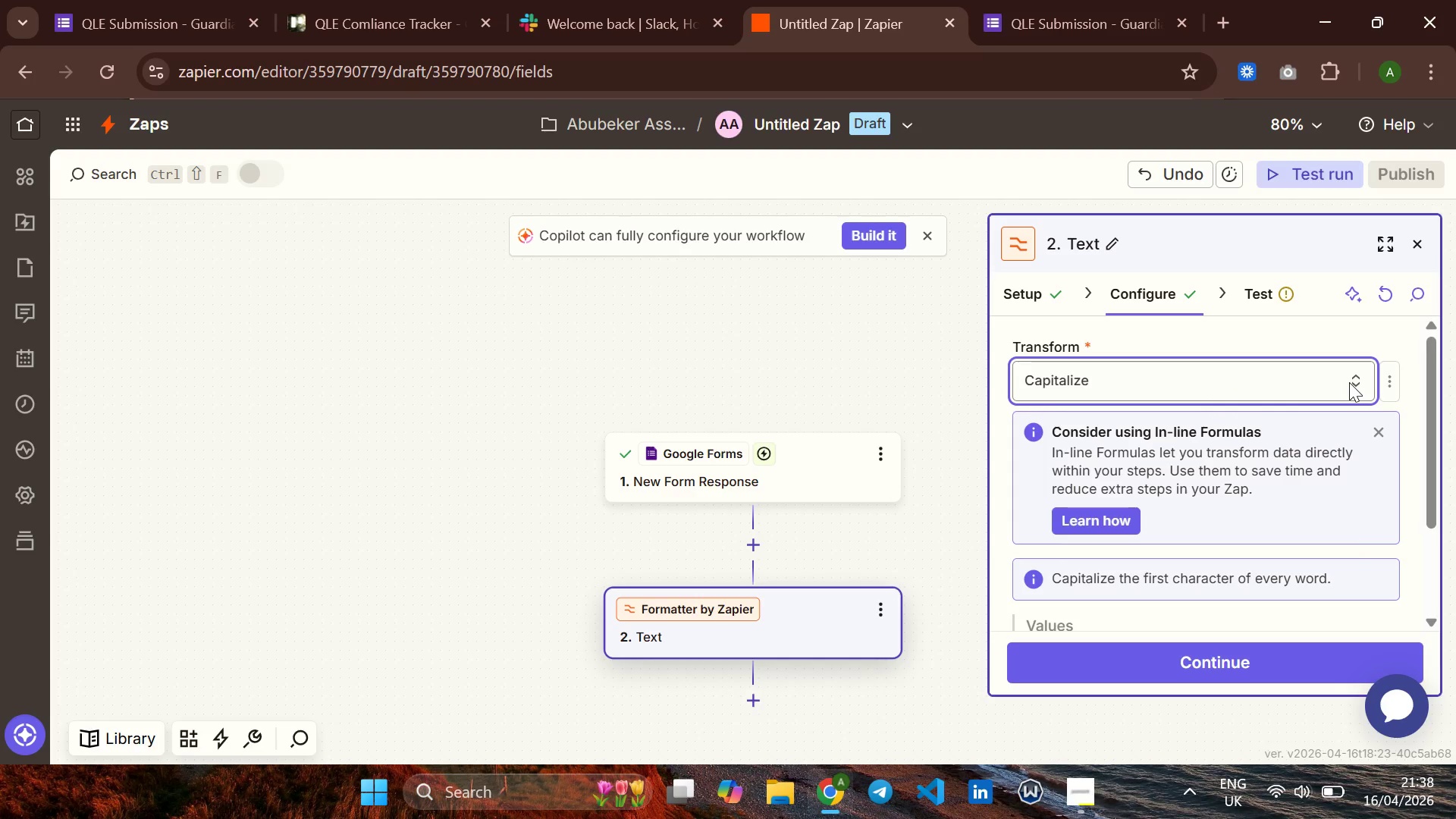 
wait(5.83)
 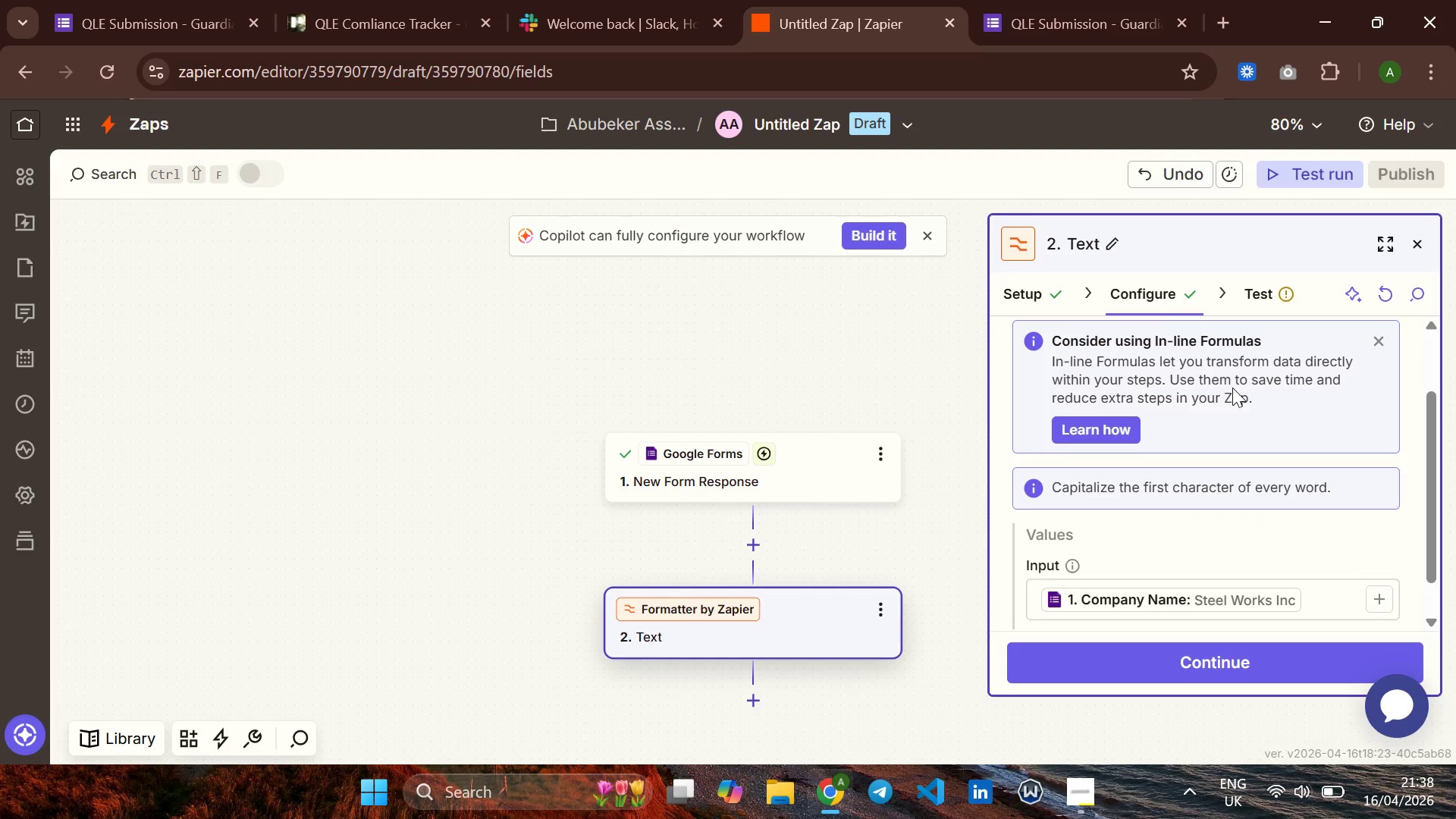 
left_click([1359, 383])
 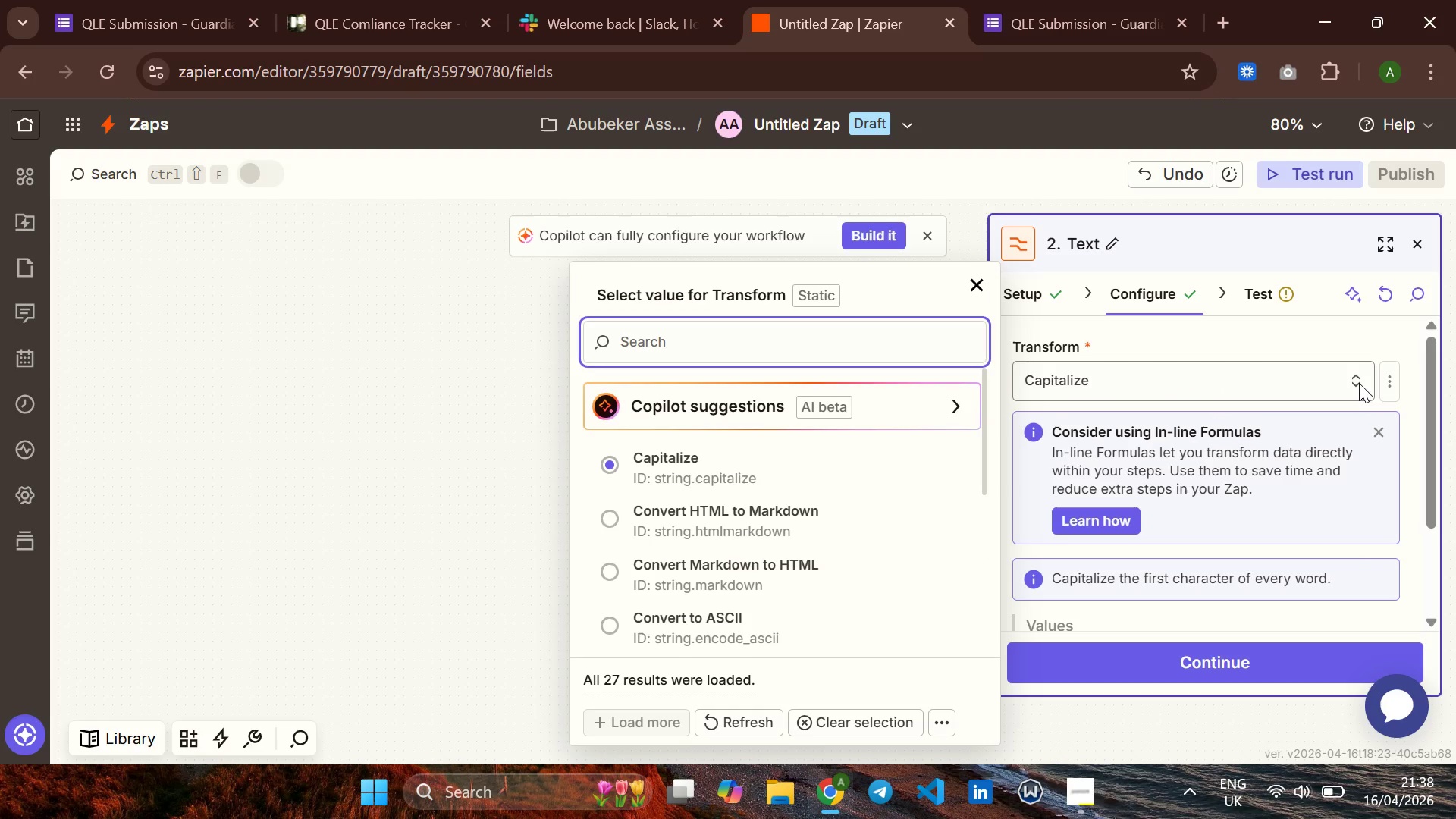 
left_click([1359, 383])
 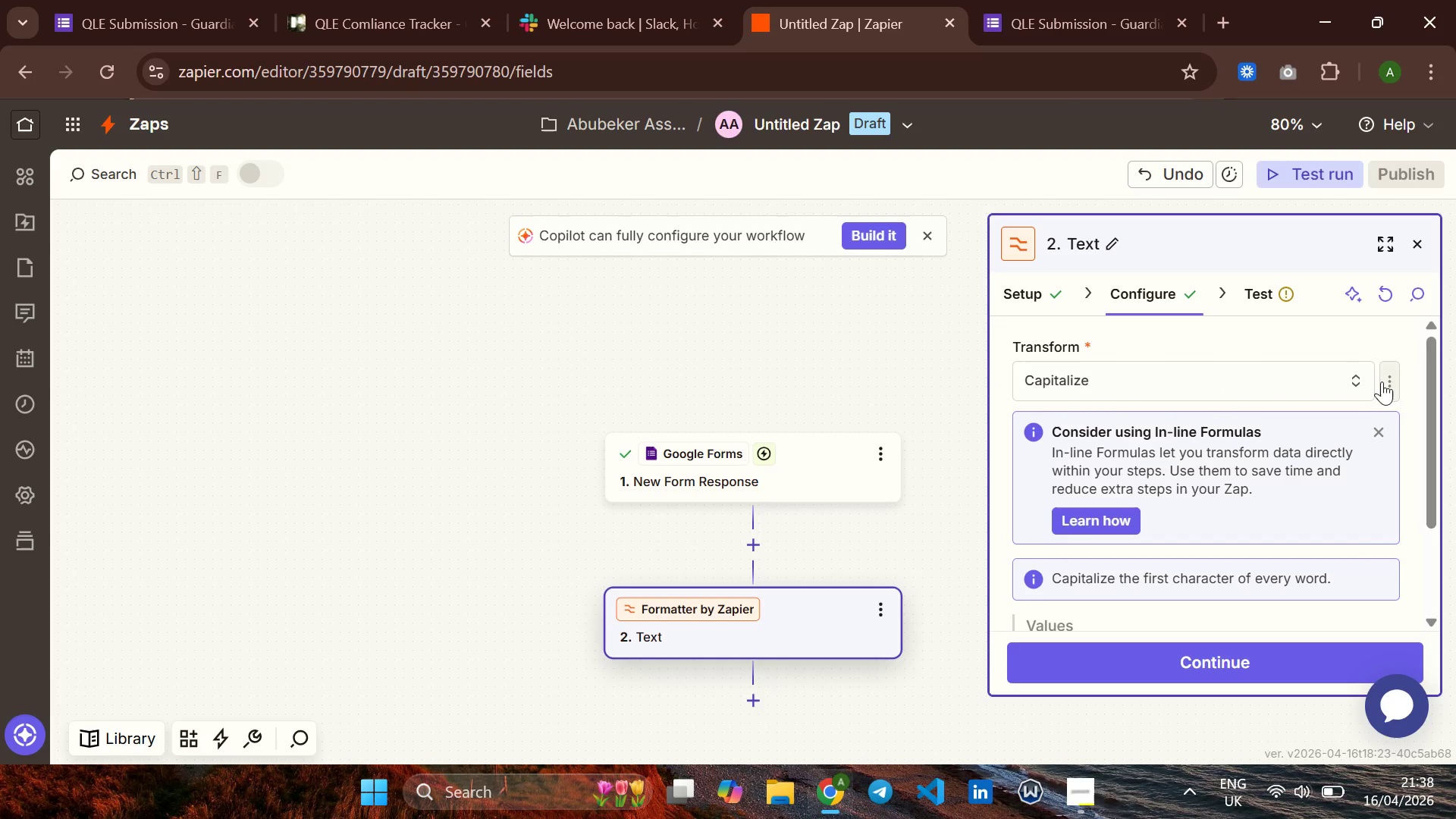 
left_click([1382, 381])
 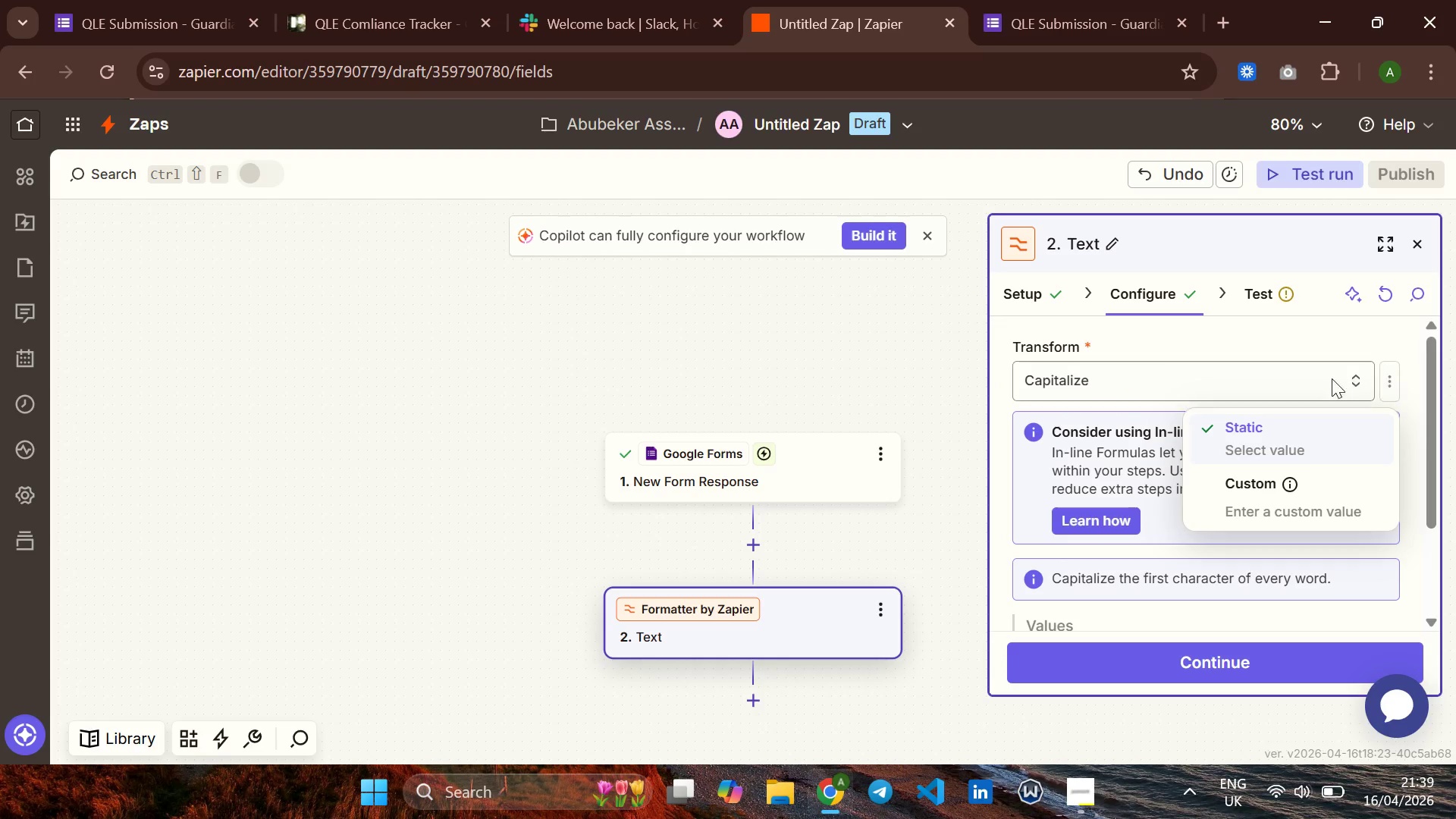 
left_click([1288, 375])
 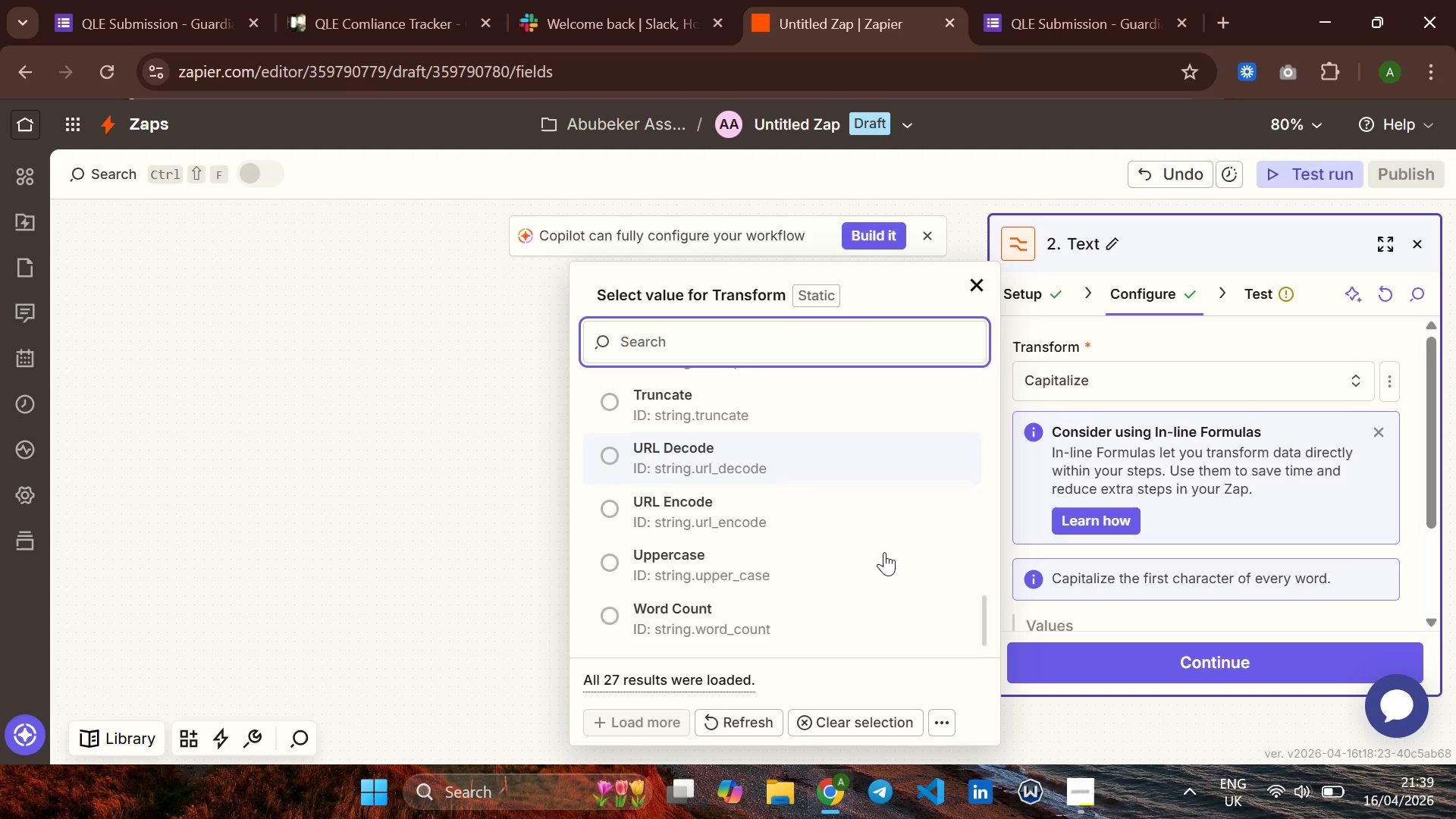 
wait(9.33)
 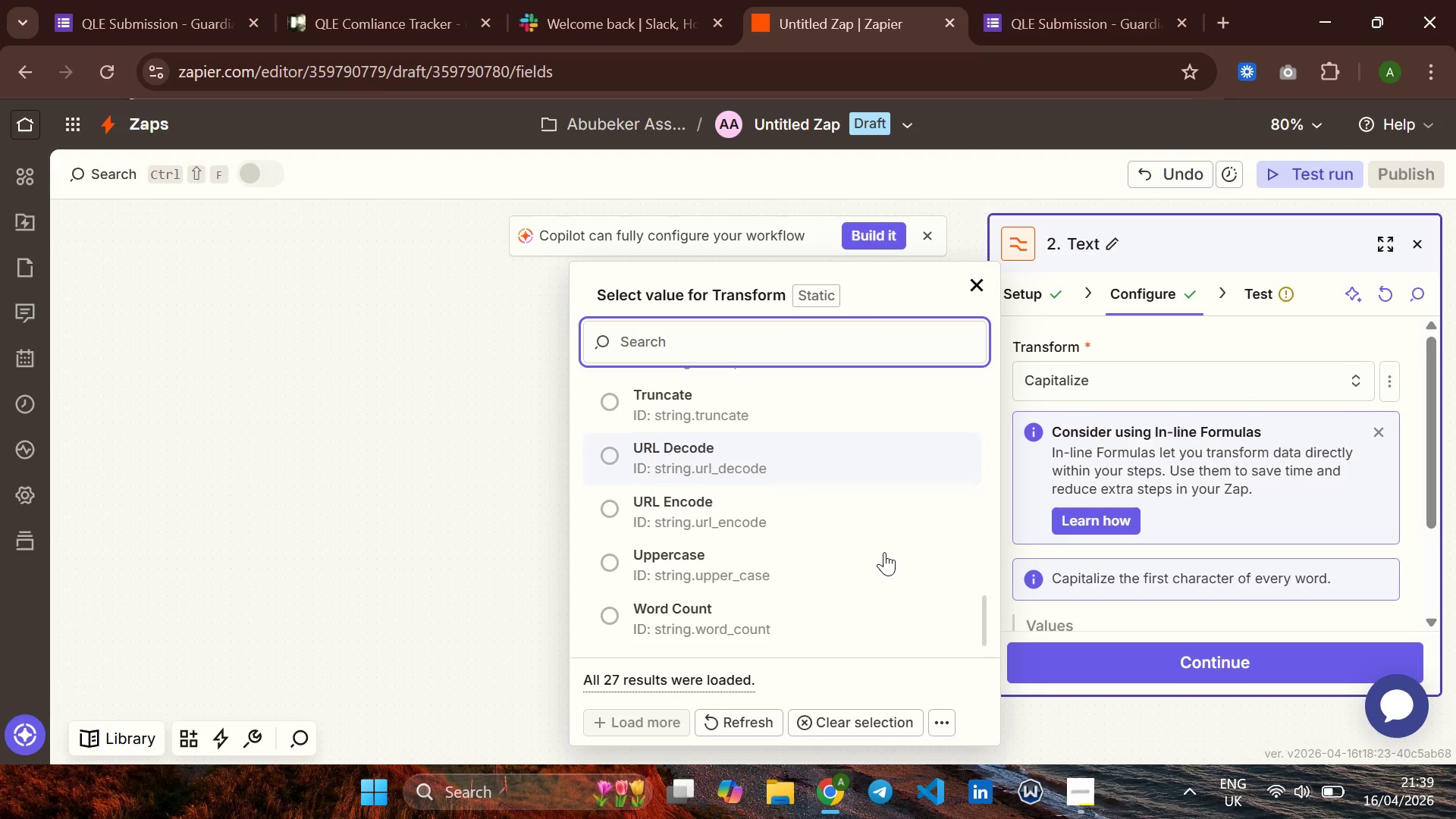 
left_click([822, 560])
 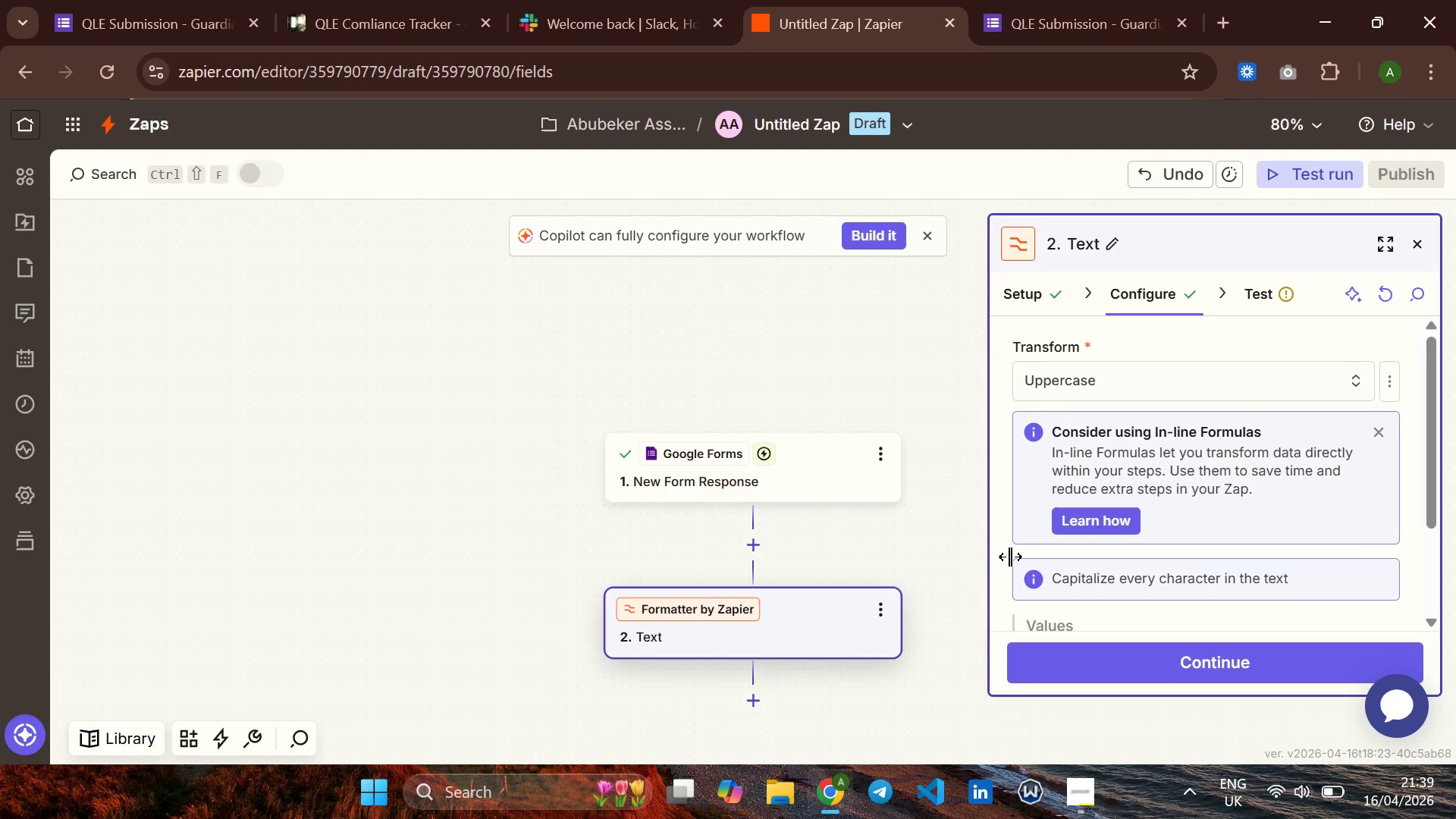 
mouse_move([1117, 566])
 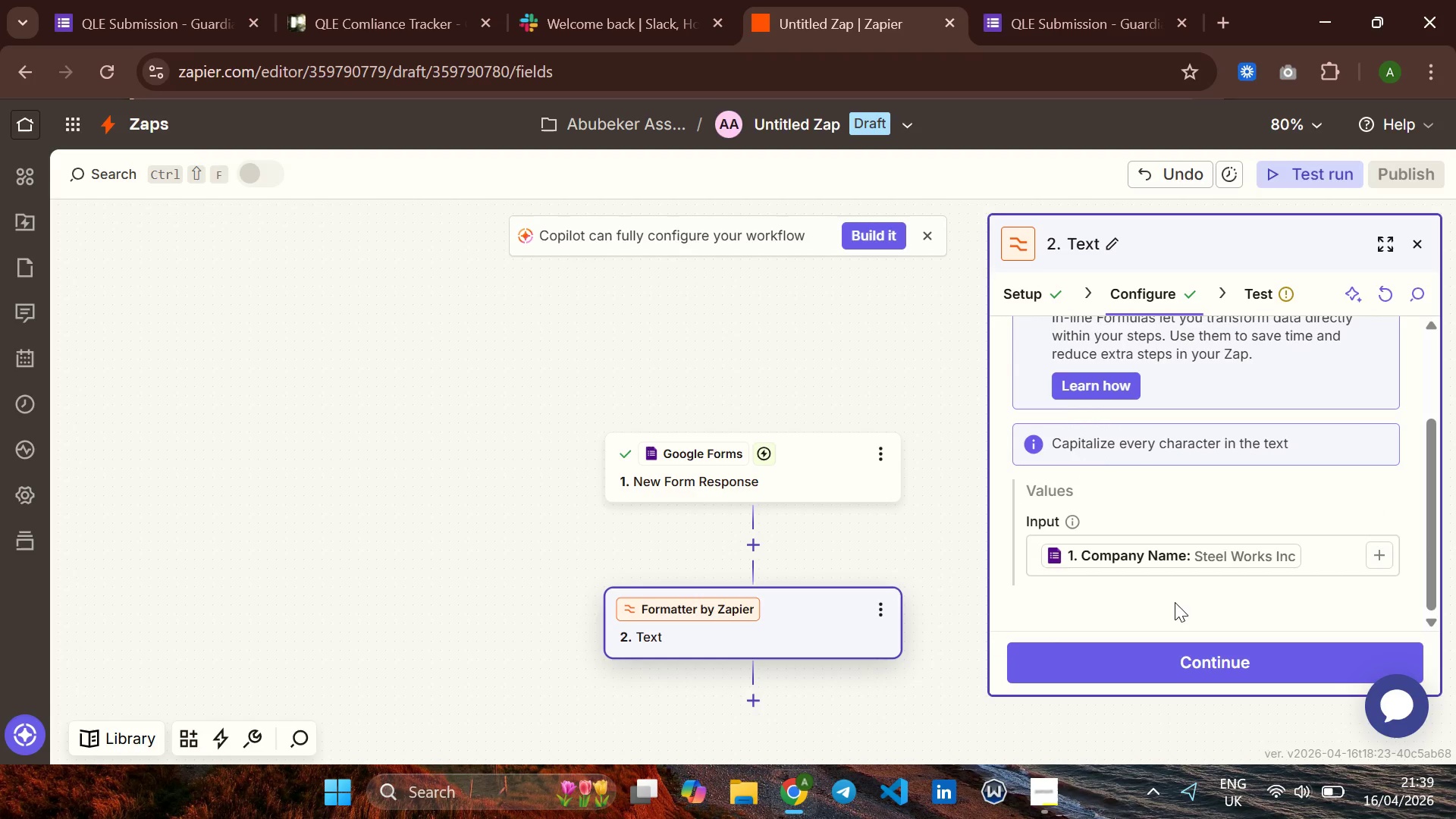 
wait(6.61)
 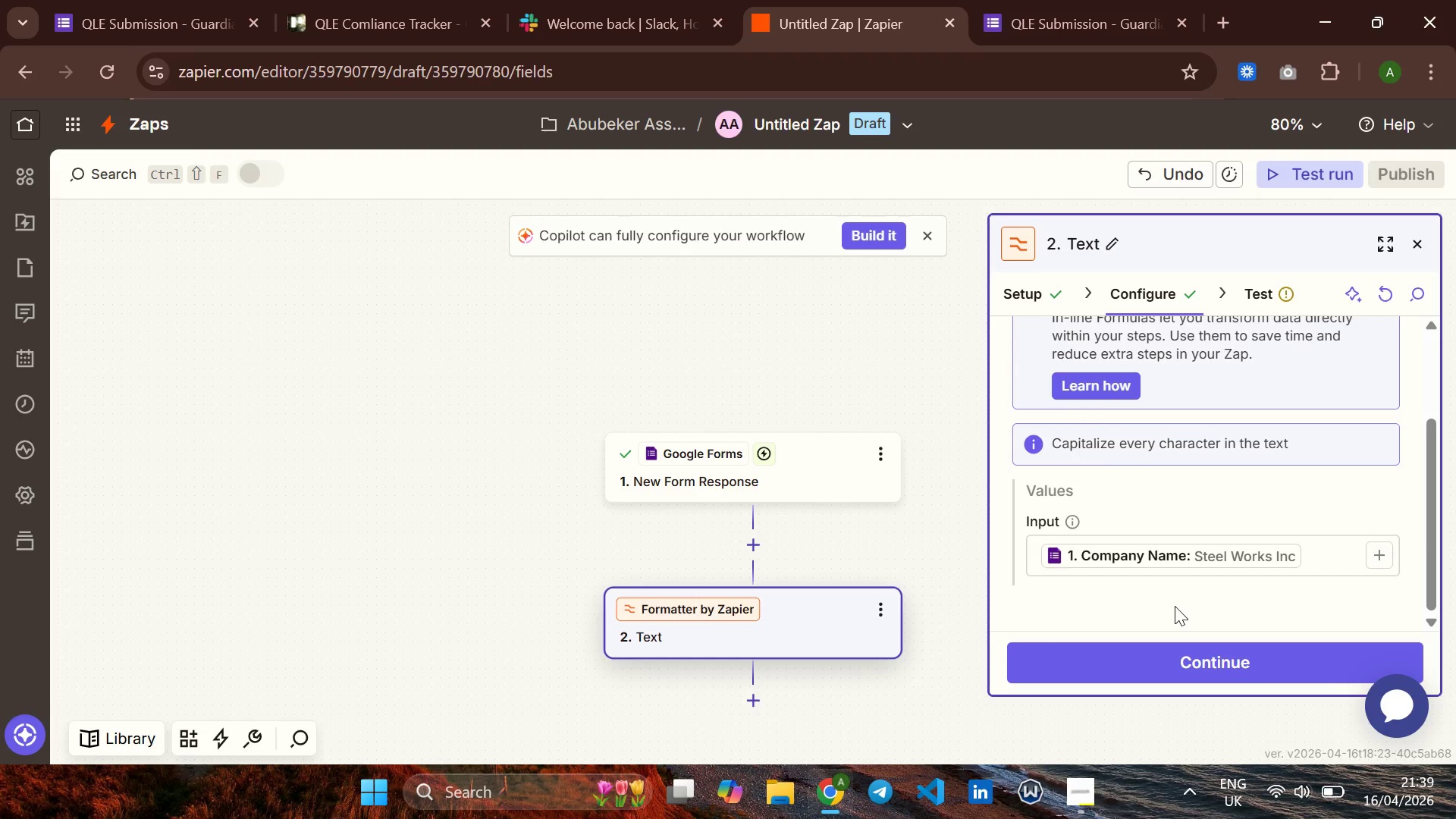 
left_click([1236, 681])
 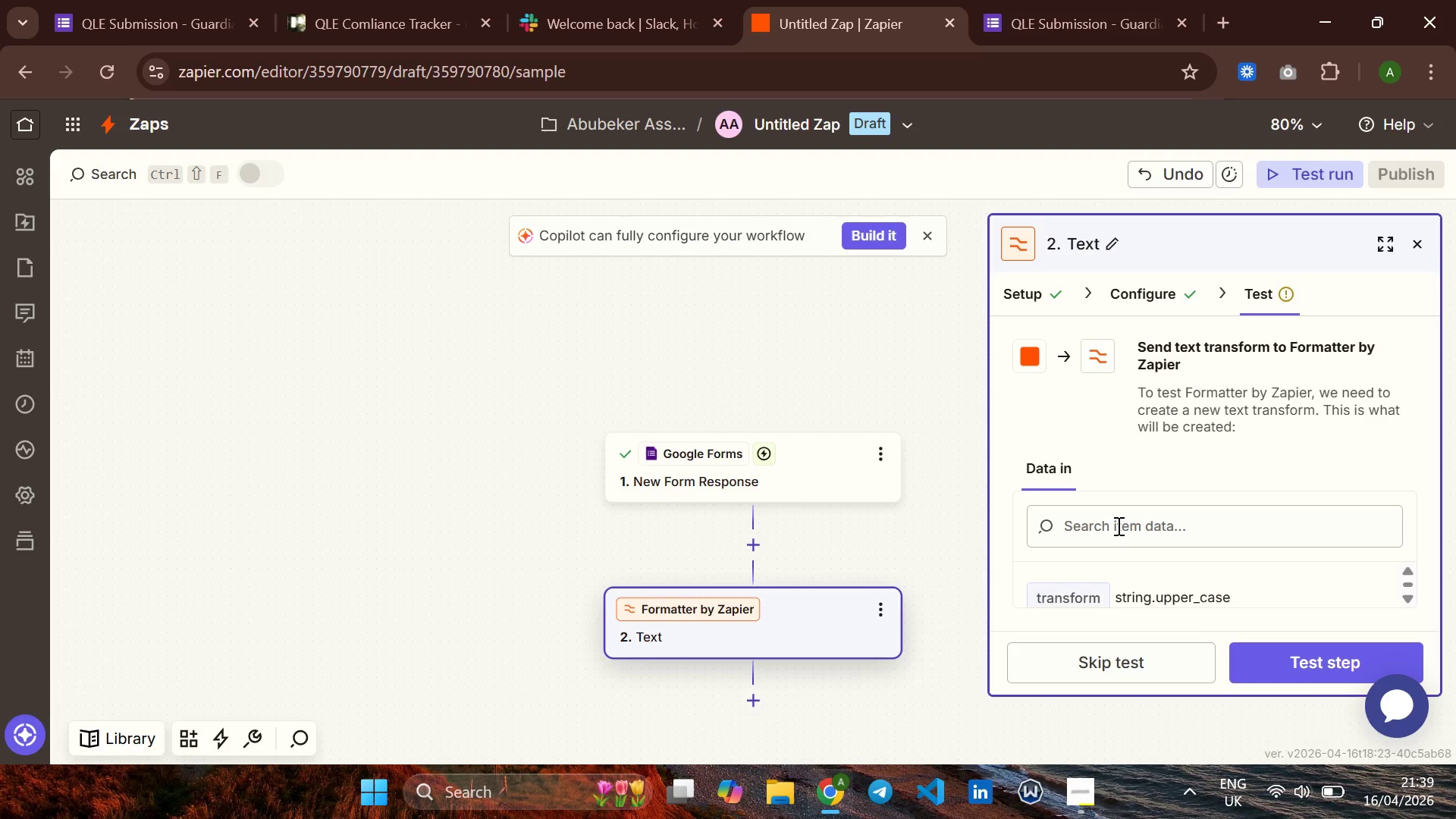 
wait(18.25)
 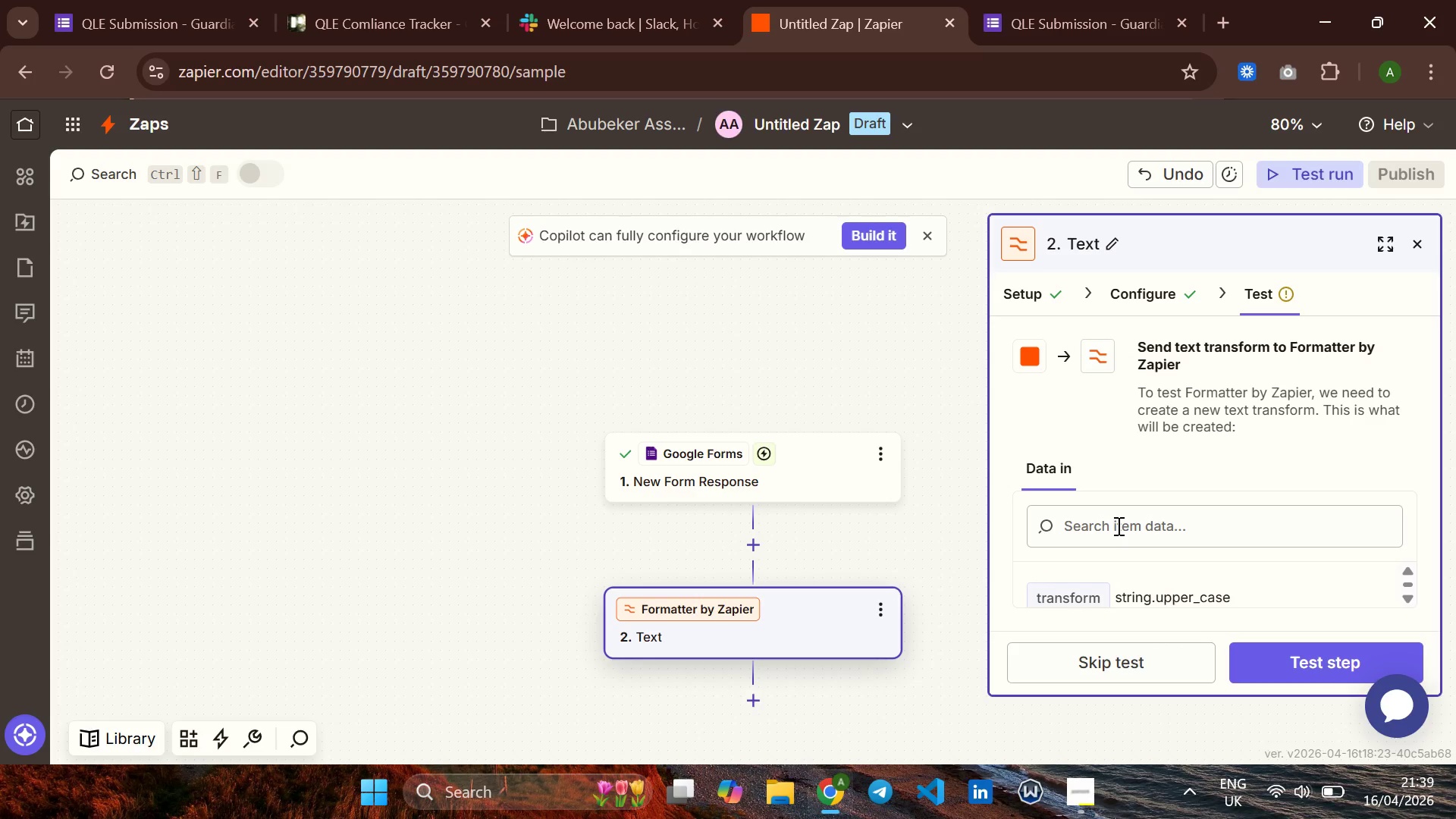 
left_click([1150, 522])
 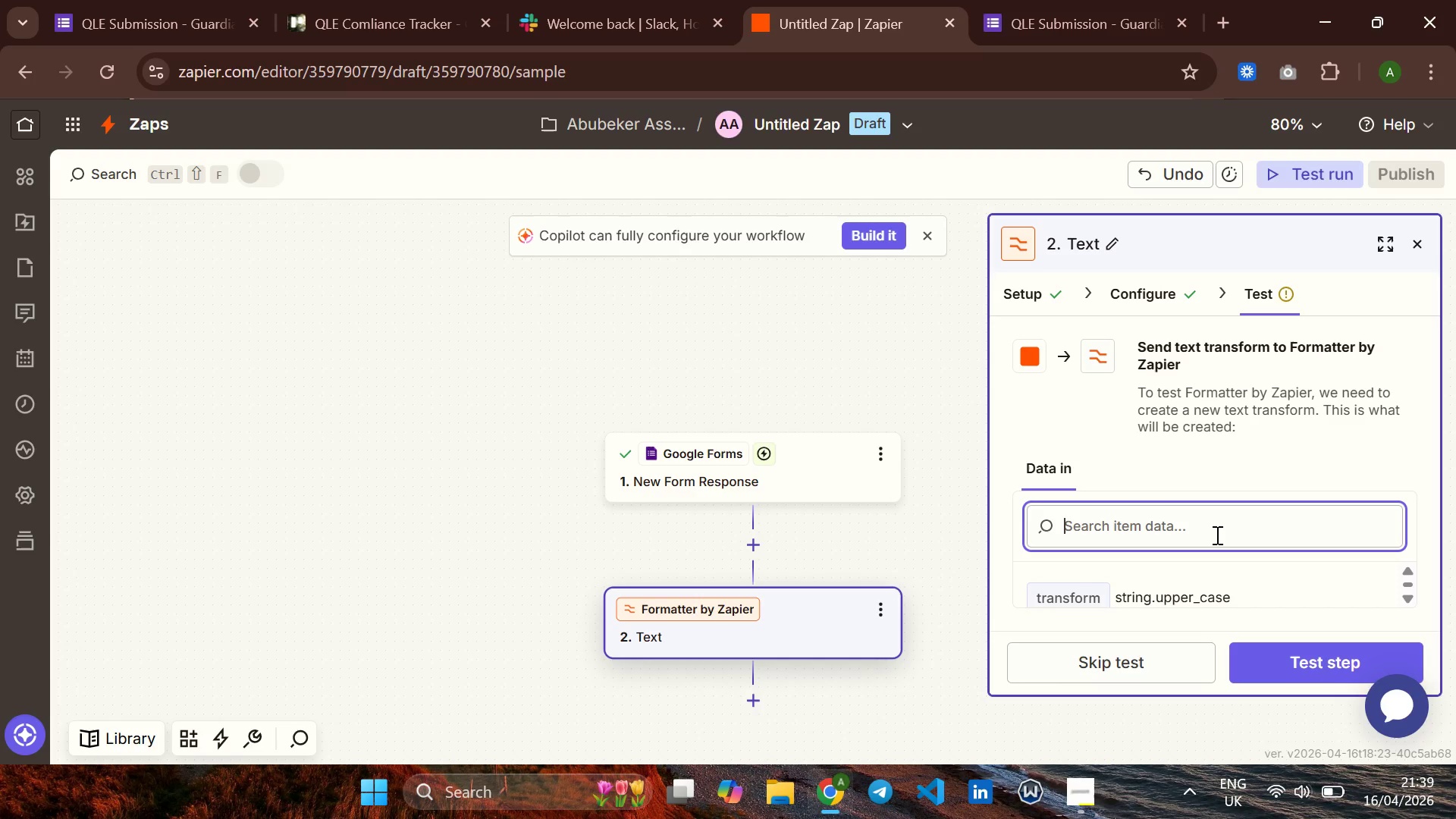 
type(cap)
key(Backspace)
type(mpany ma)
key(Backspace)
key(Backspace)
type(an)
key(Backspace)
key(Backspace)
type(anme)
 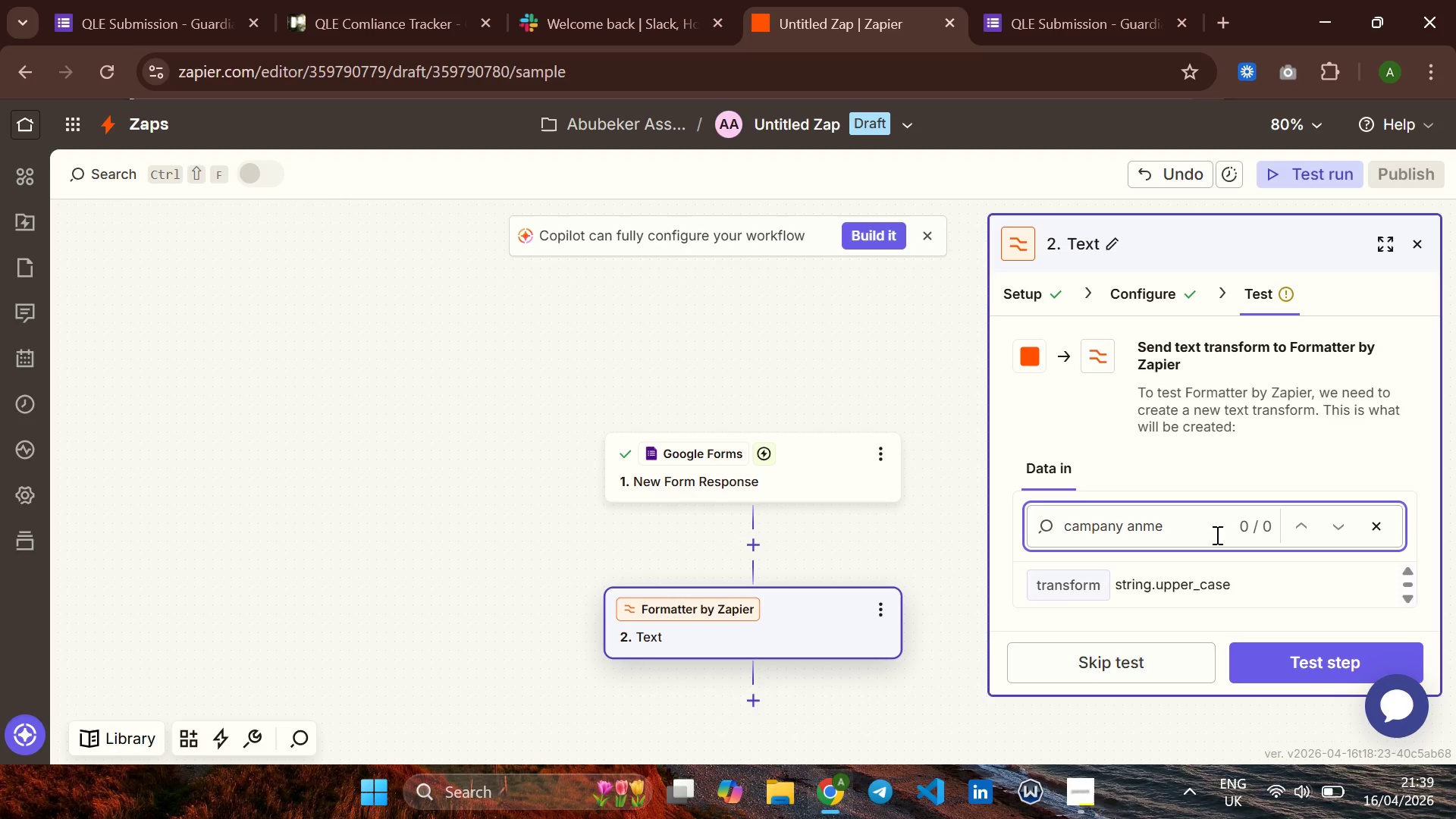 
key(Enter)
 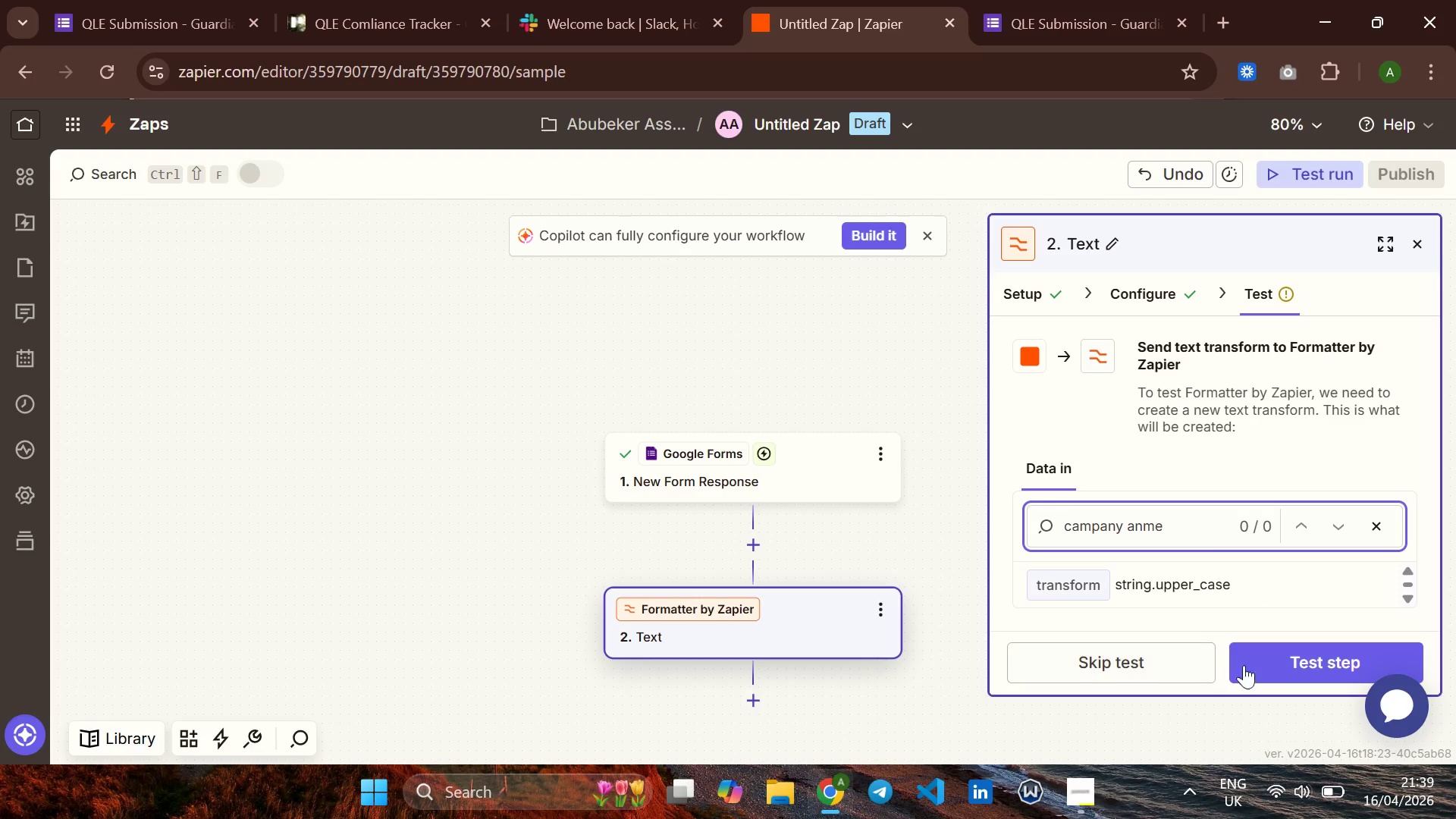 
left_click([1286, 665])
 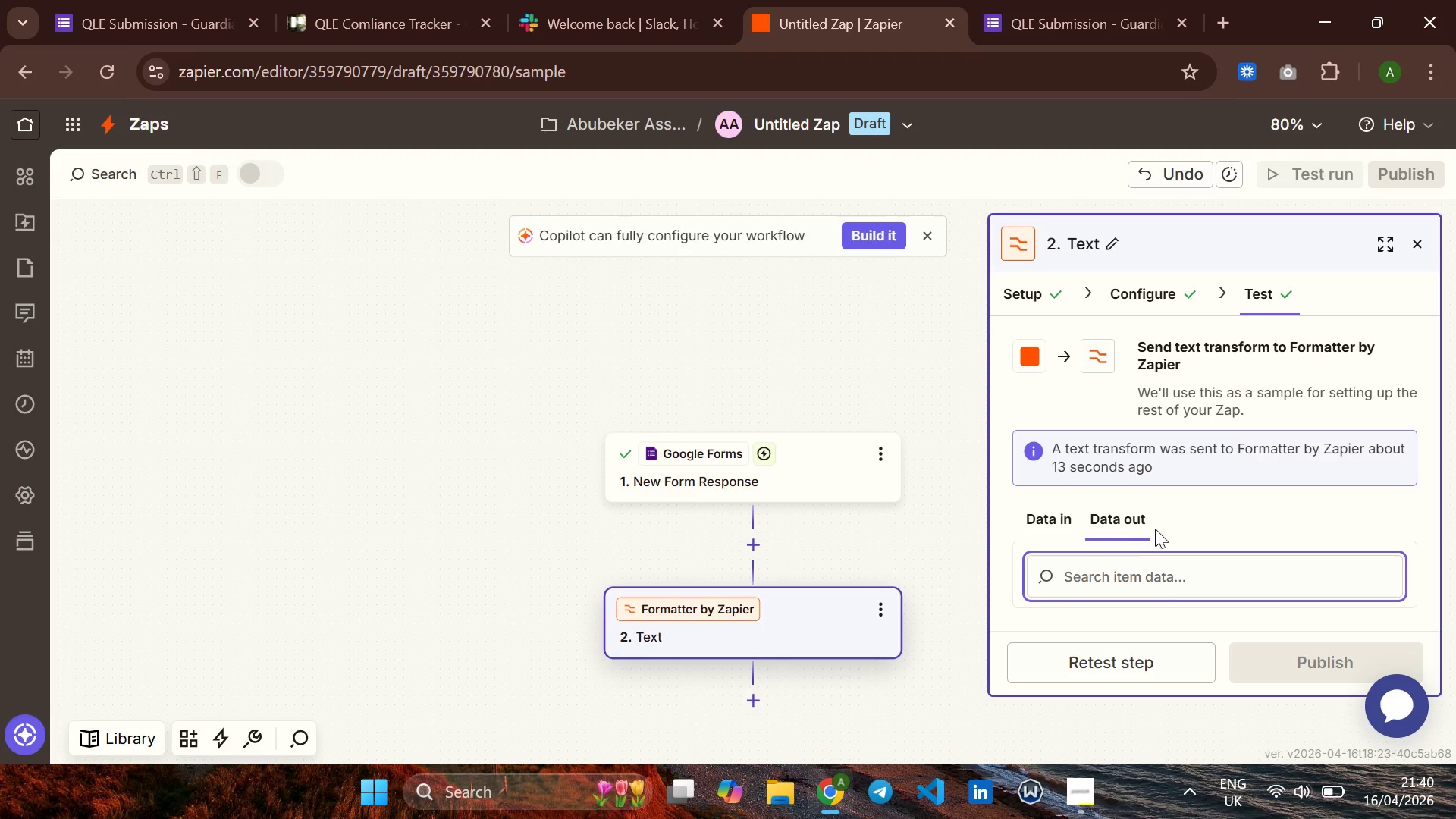 
wait(8.06)
 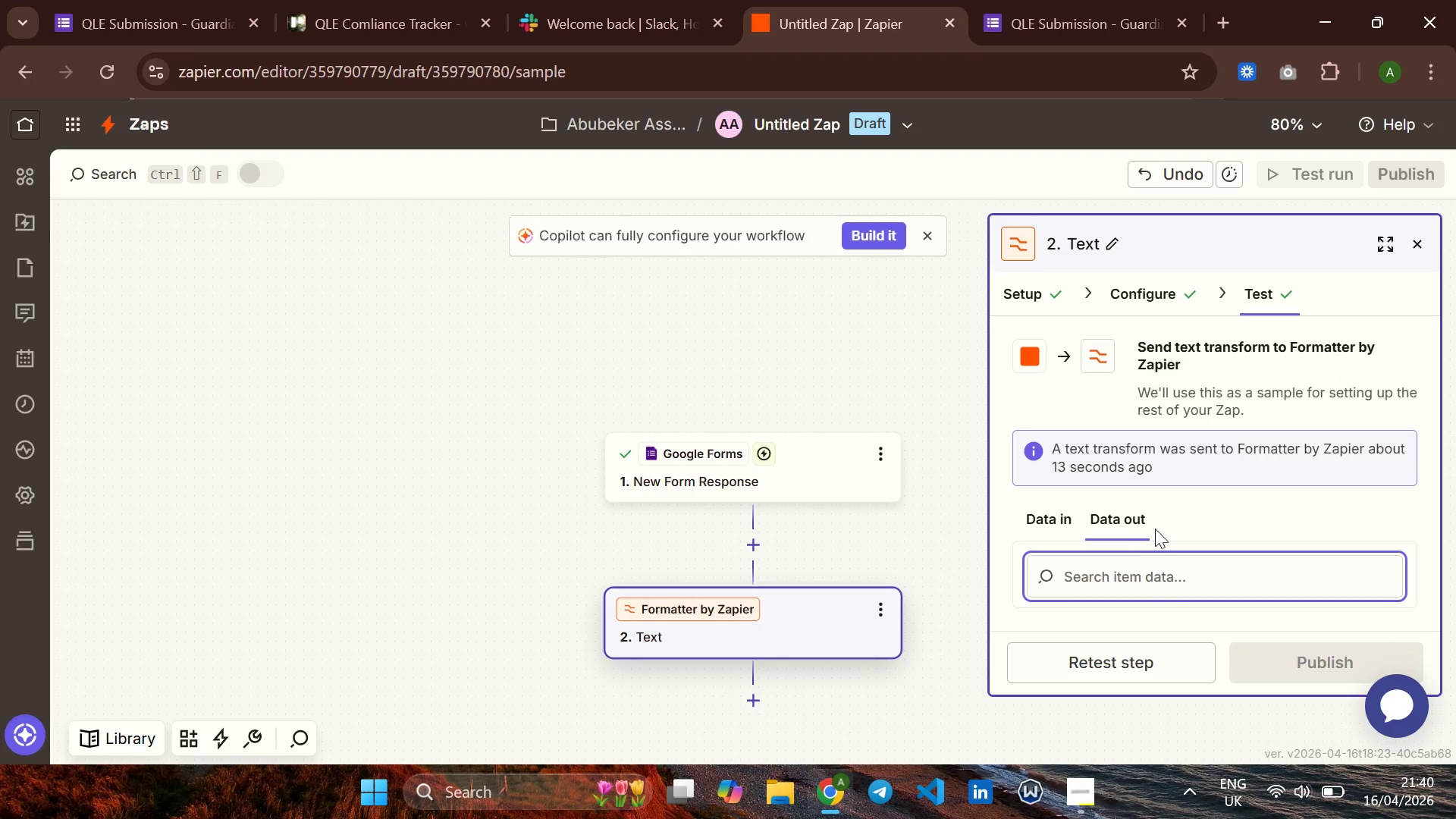 
left_click([1046, 513])
 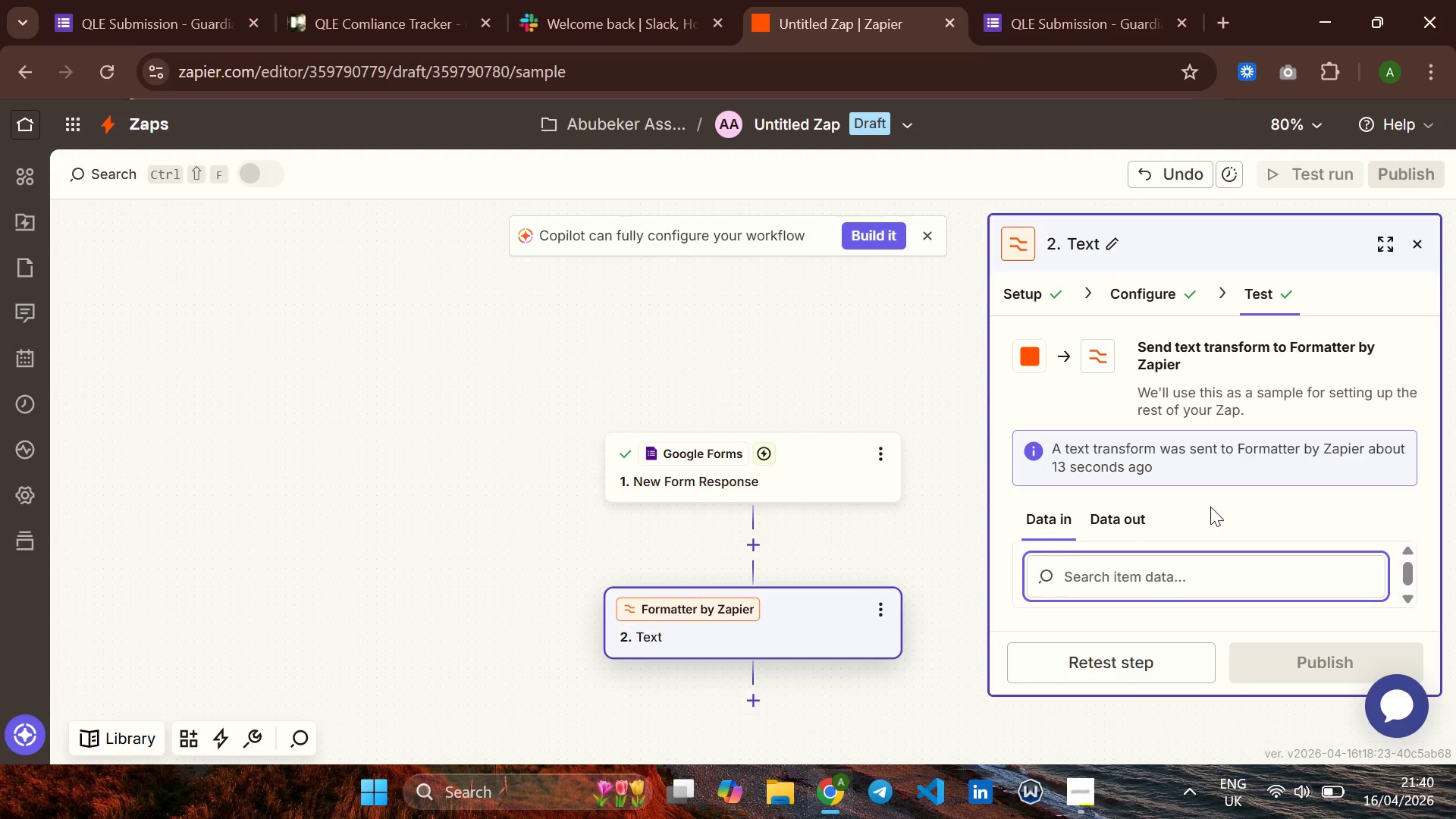 
wait(5.12)
 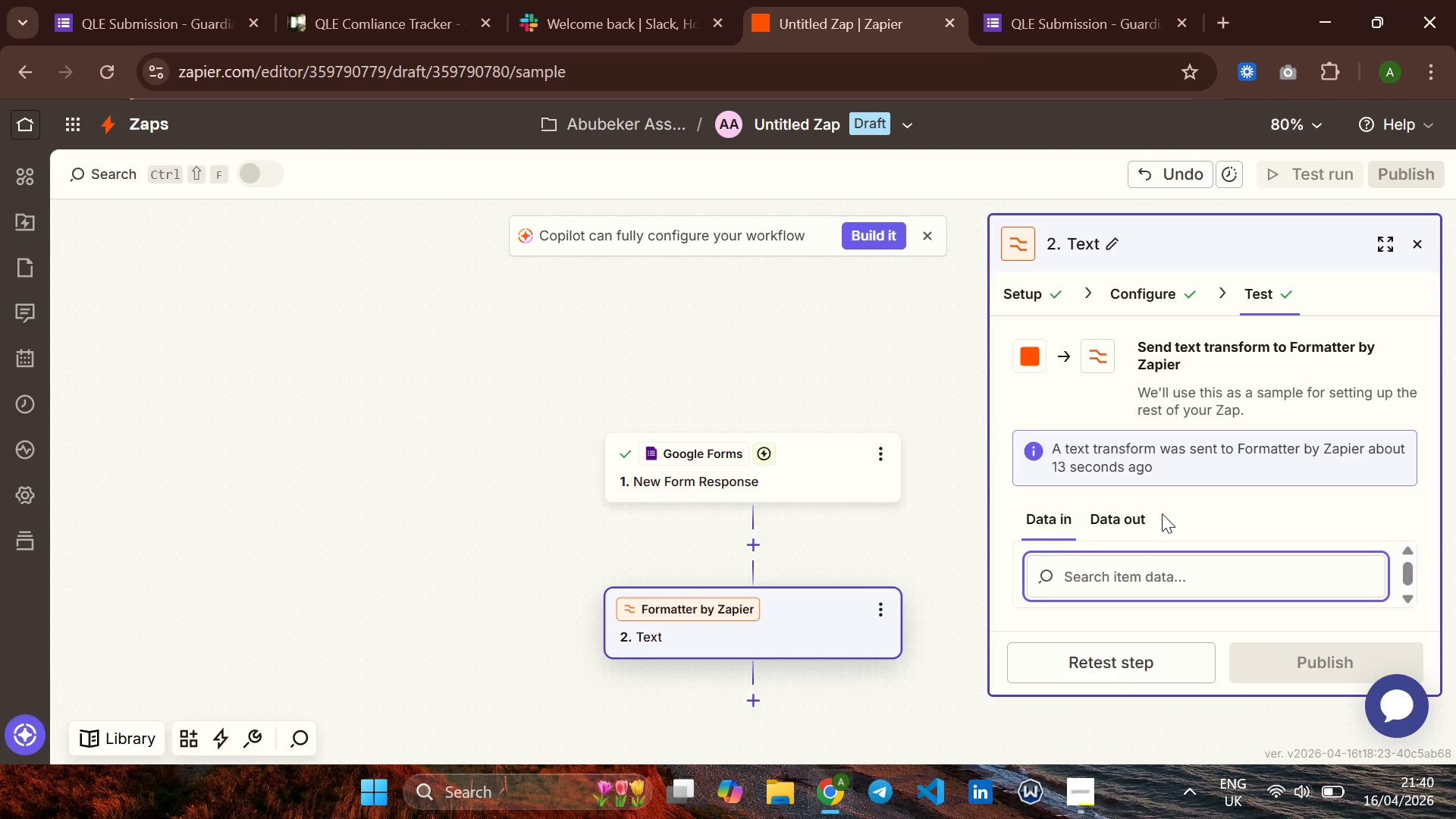 
left_click([1113, 659])
 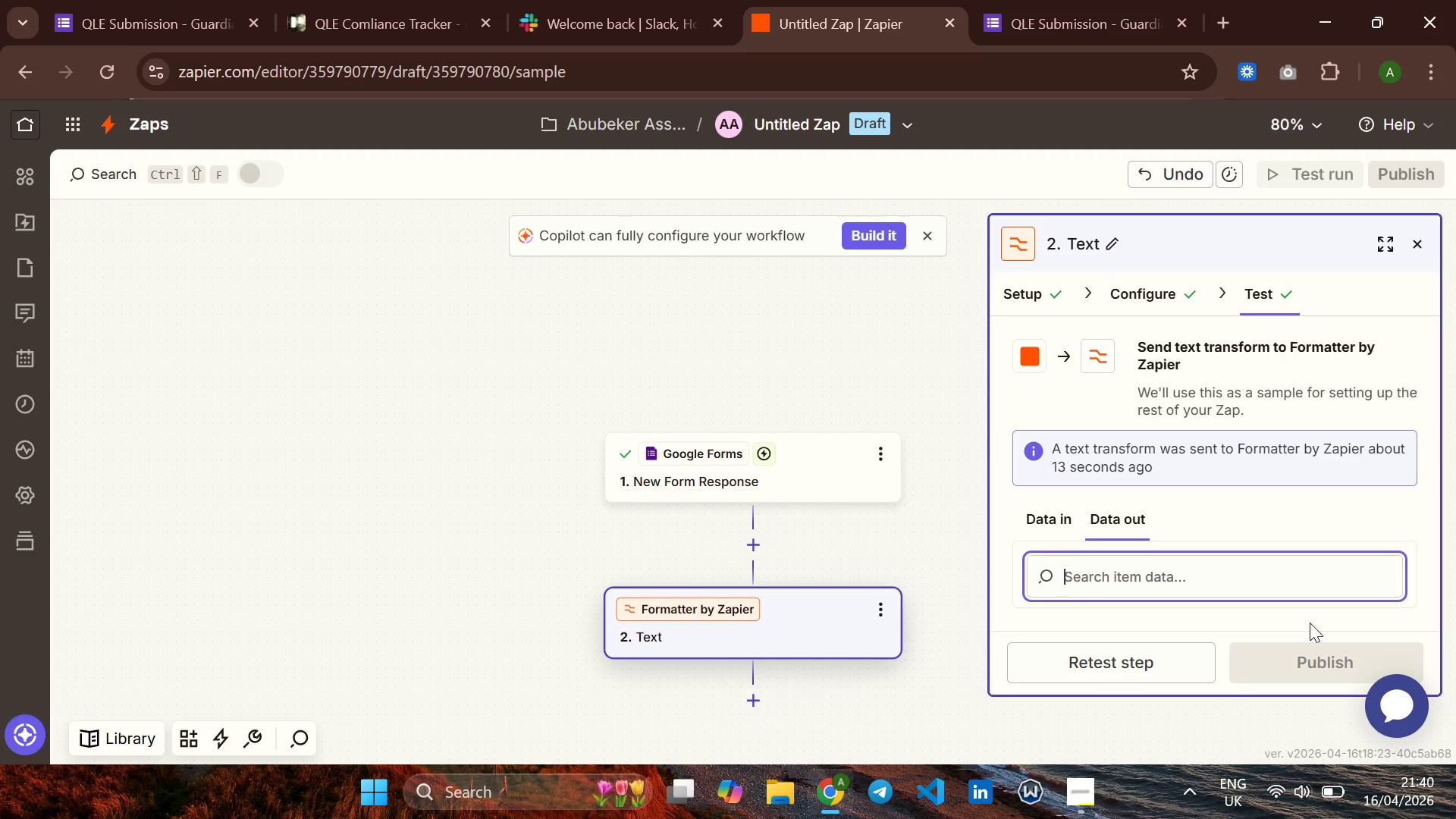 
left_click([1204, 577])
 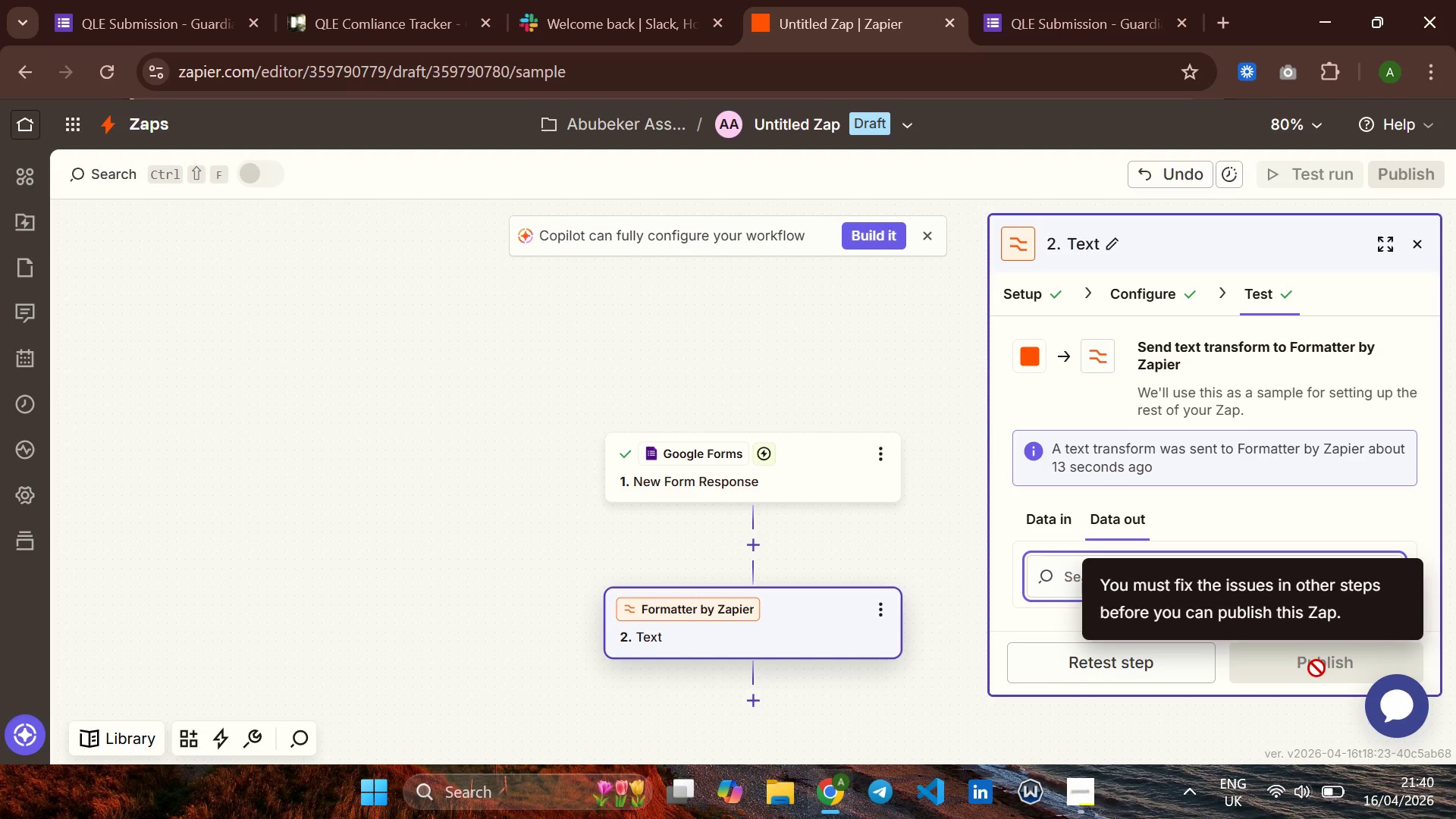 
wait(10.31)
 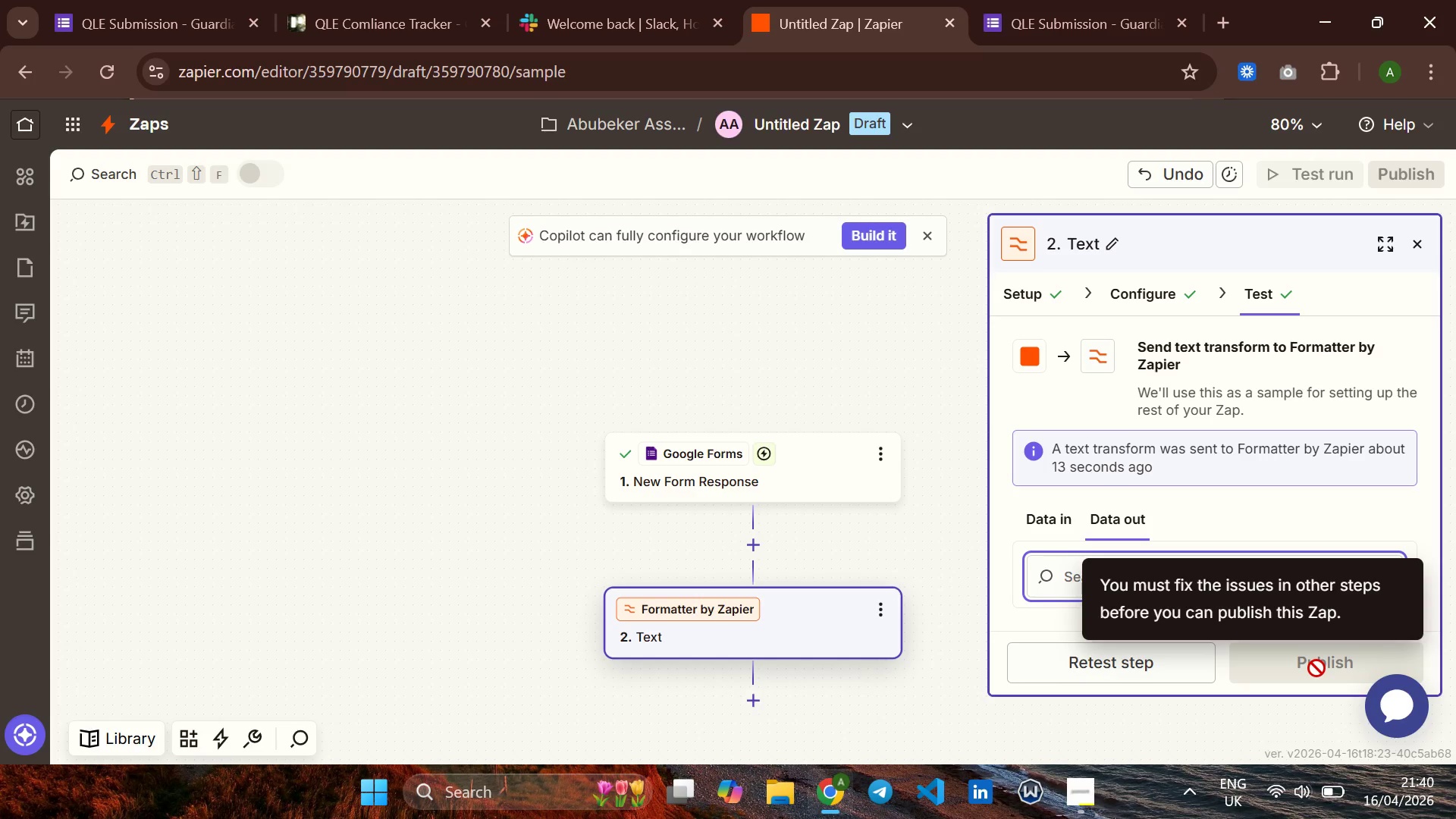 
left_click([1168, 293])
 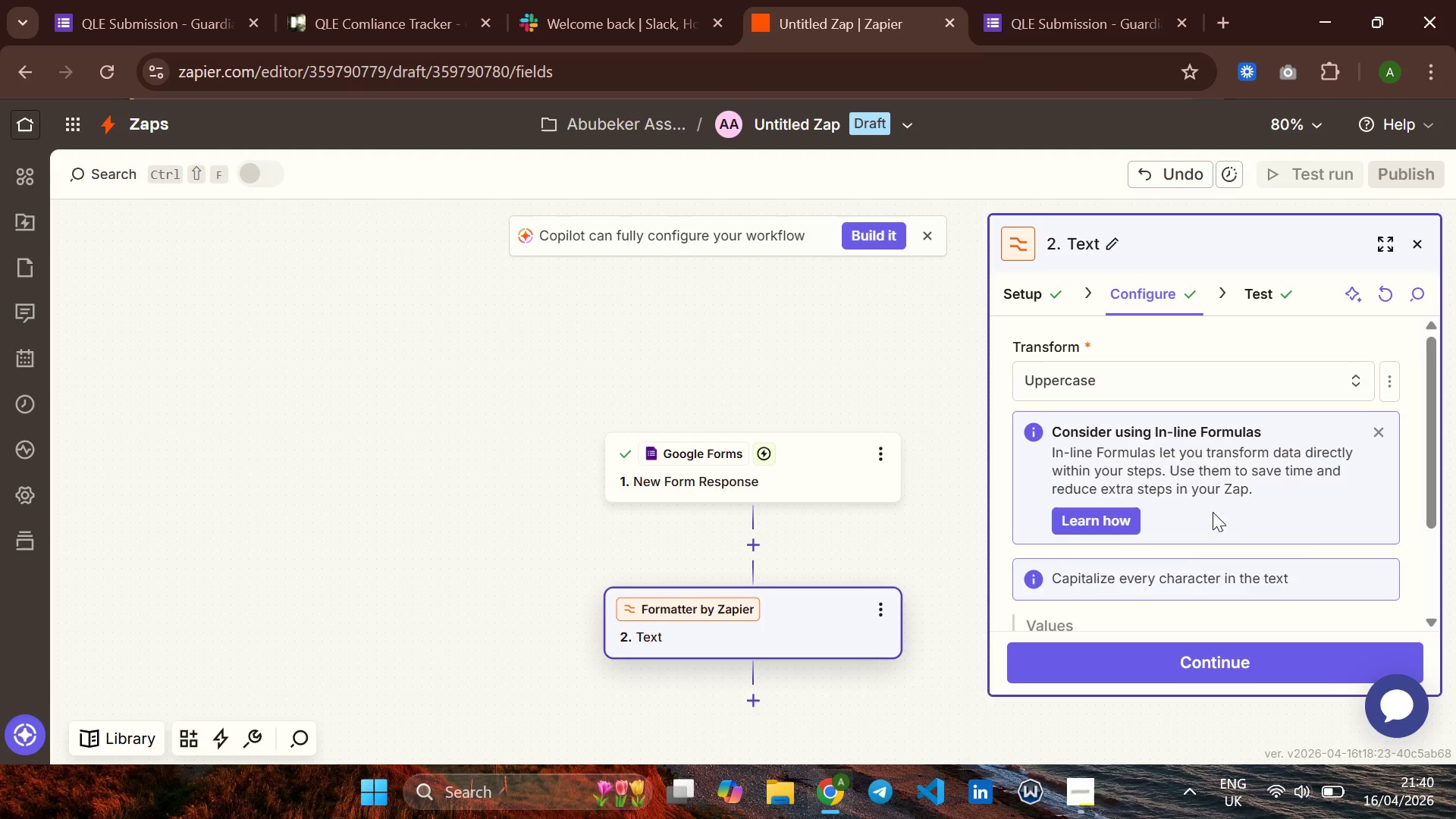 
mouse_move([1172, 575])
 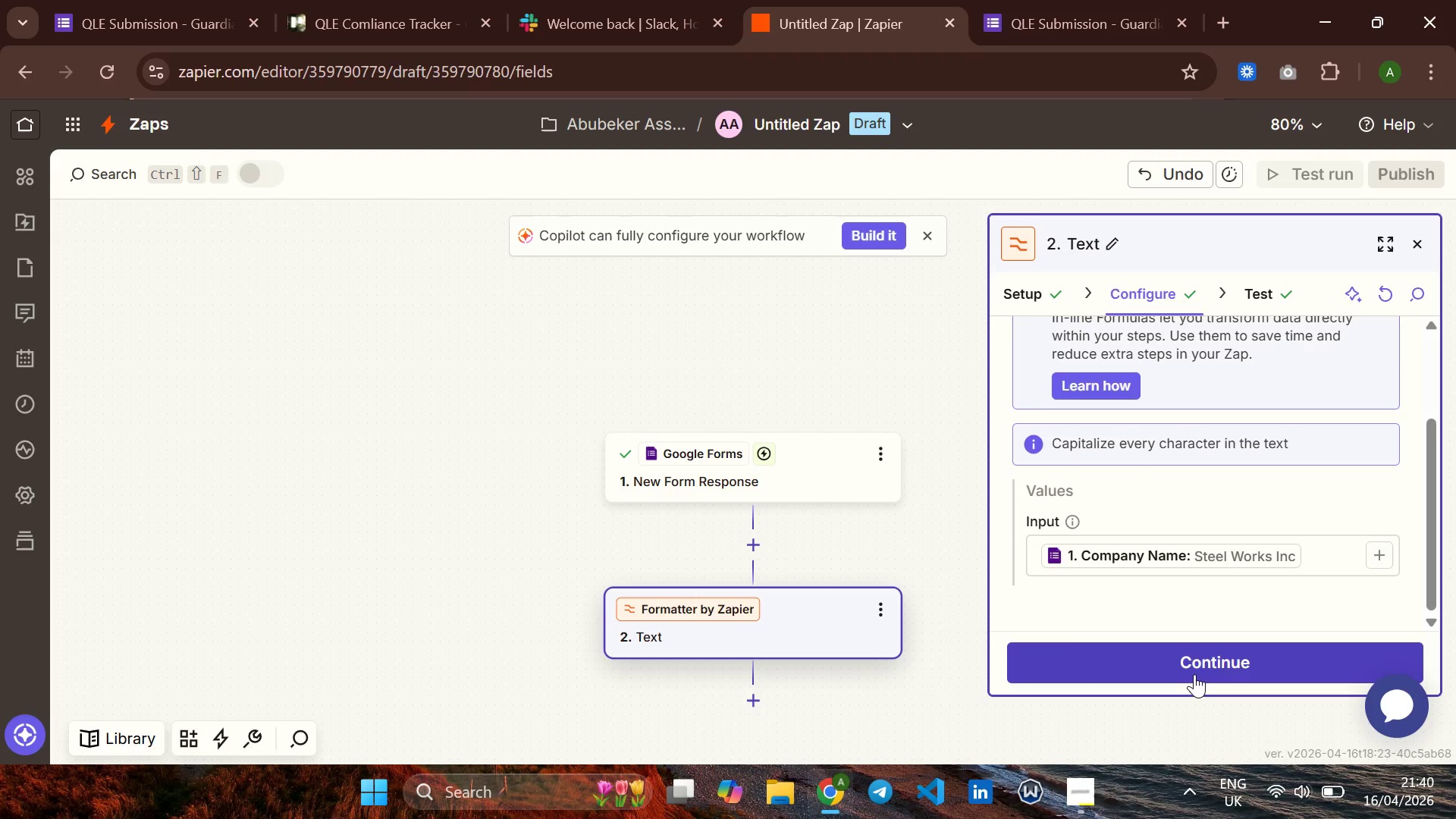 
left_click([1194, 674])
 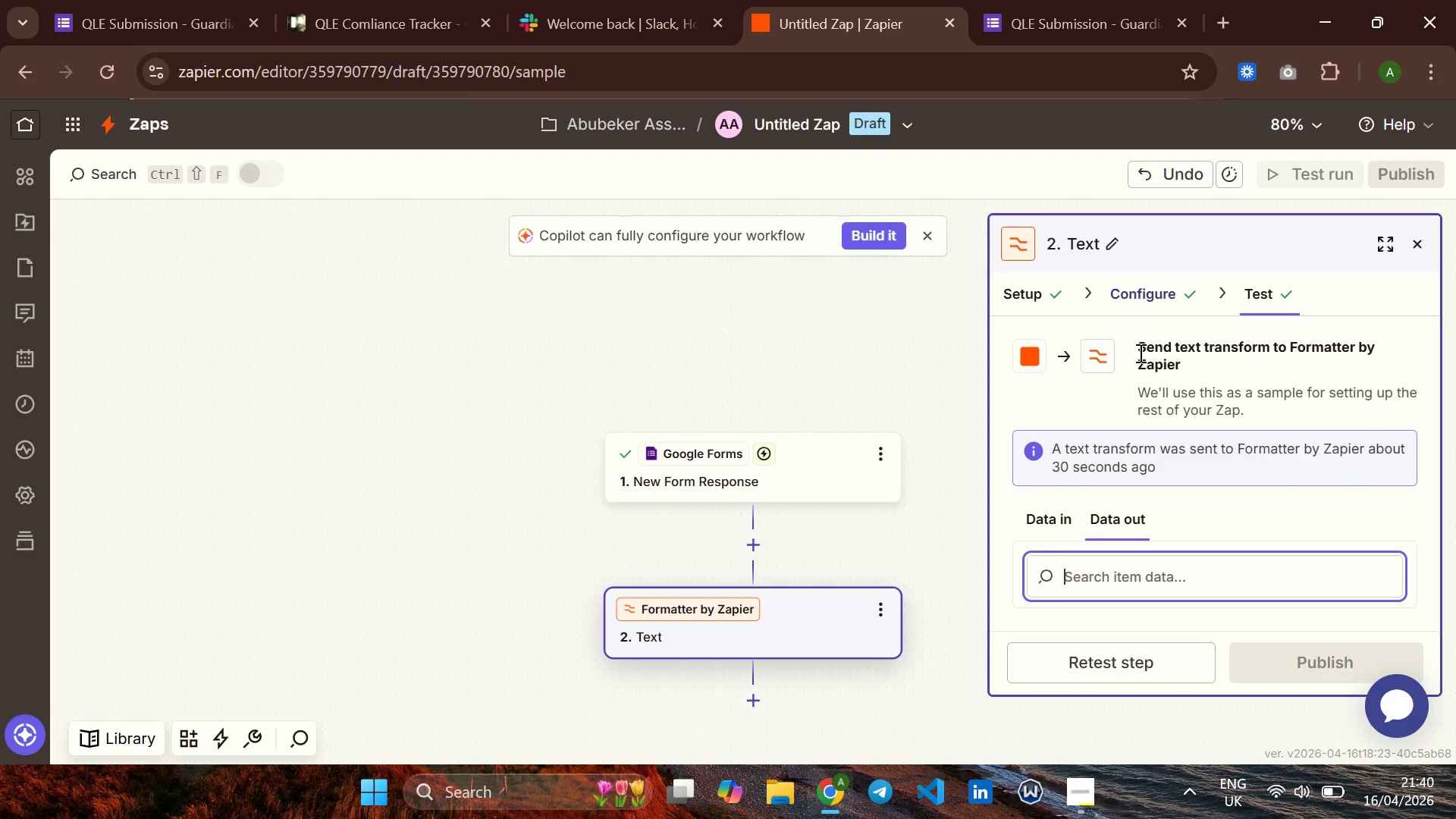 
wait(5.28)
 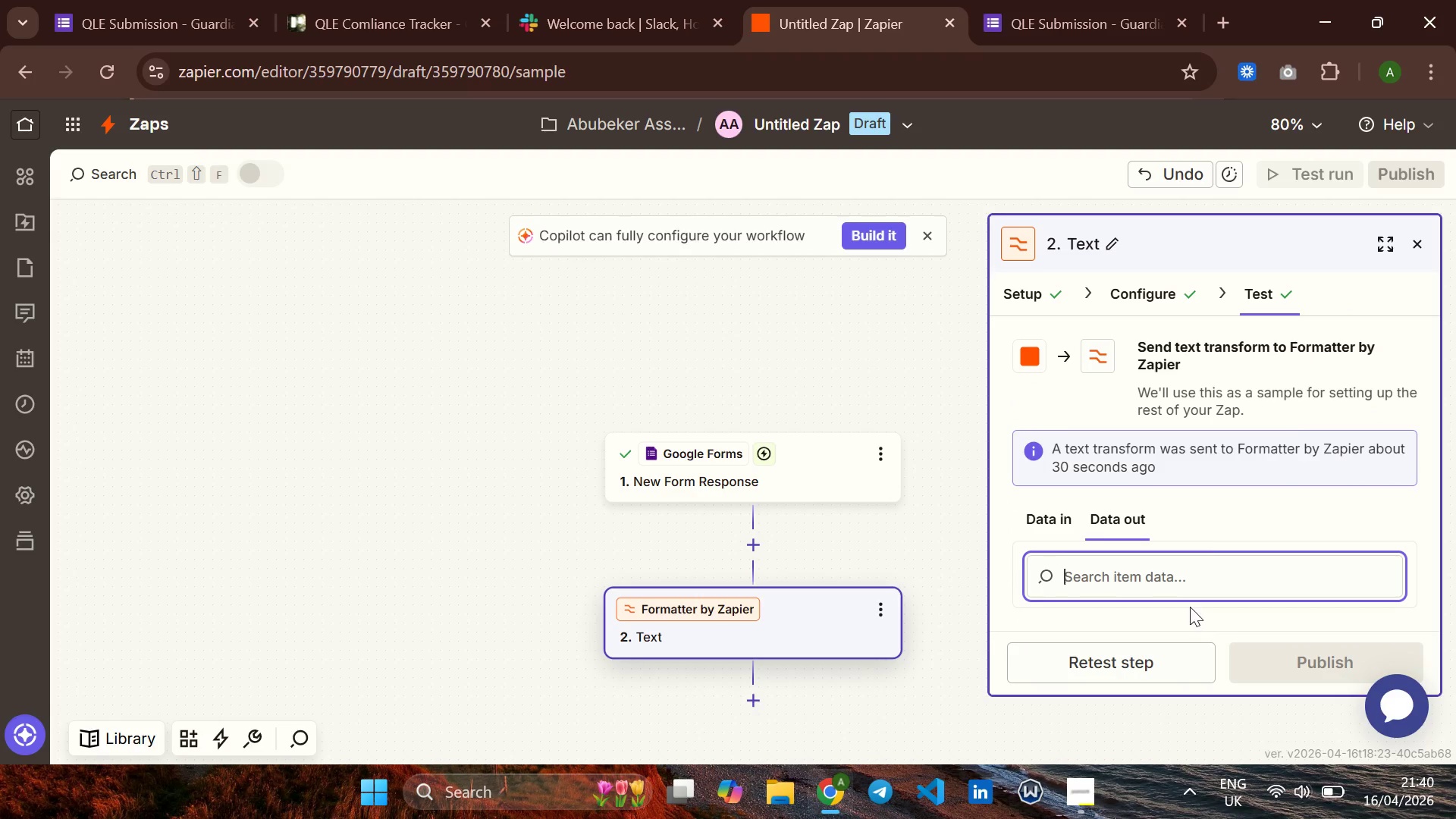 
left_click([1147, 292])
 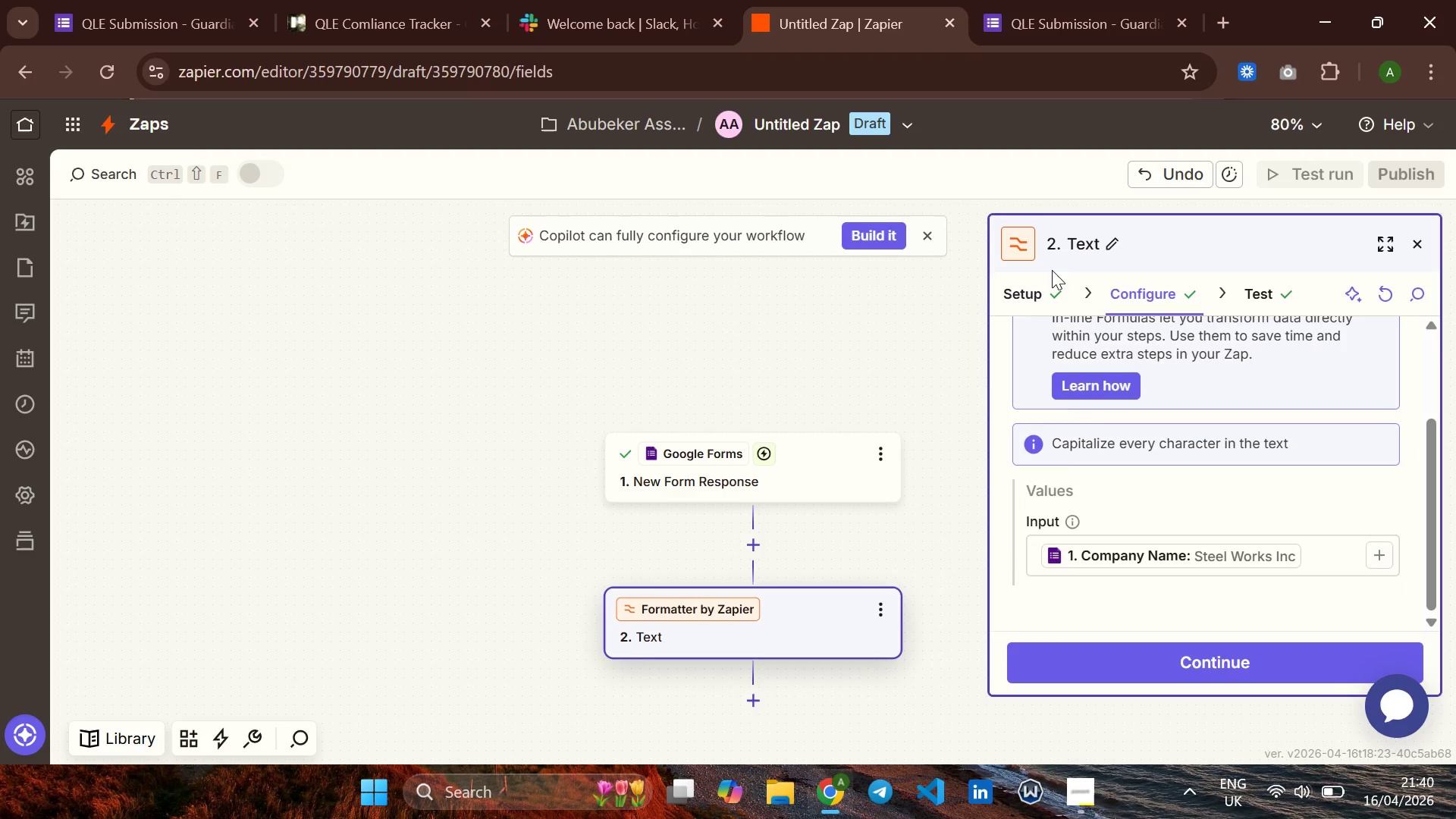 
left_click([1037, 287])
 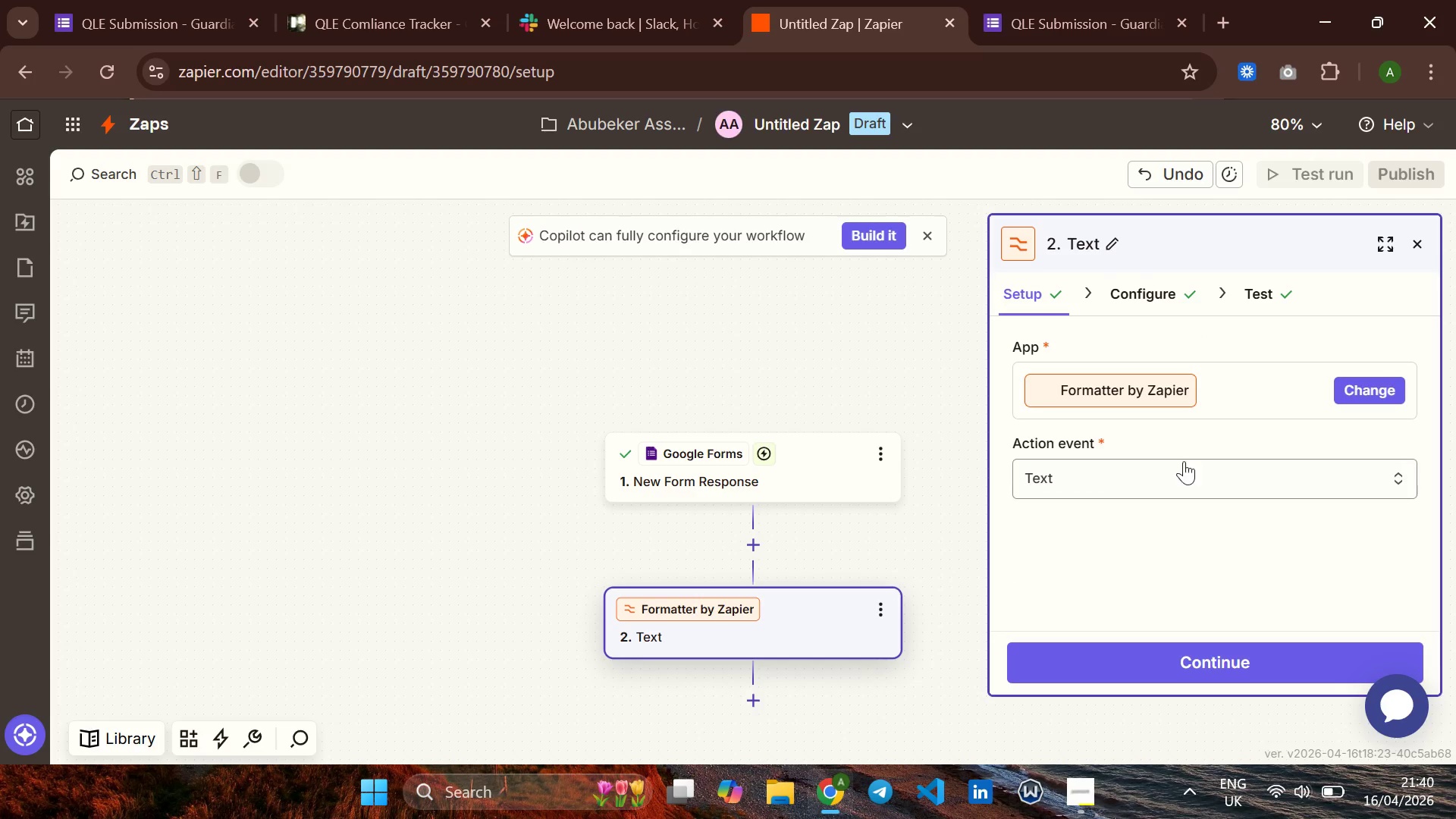 
left_click([1180, 467])
 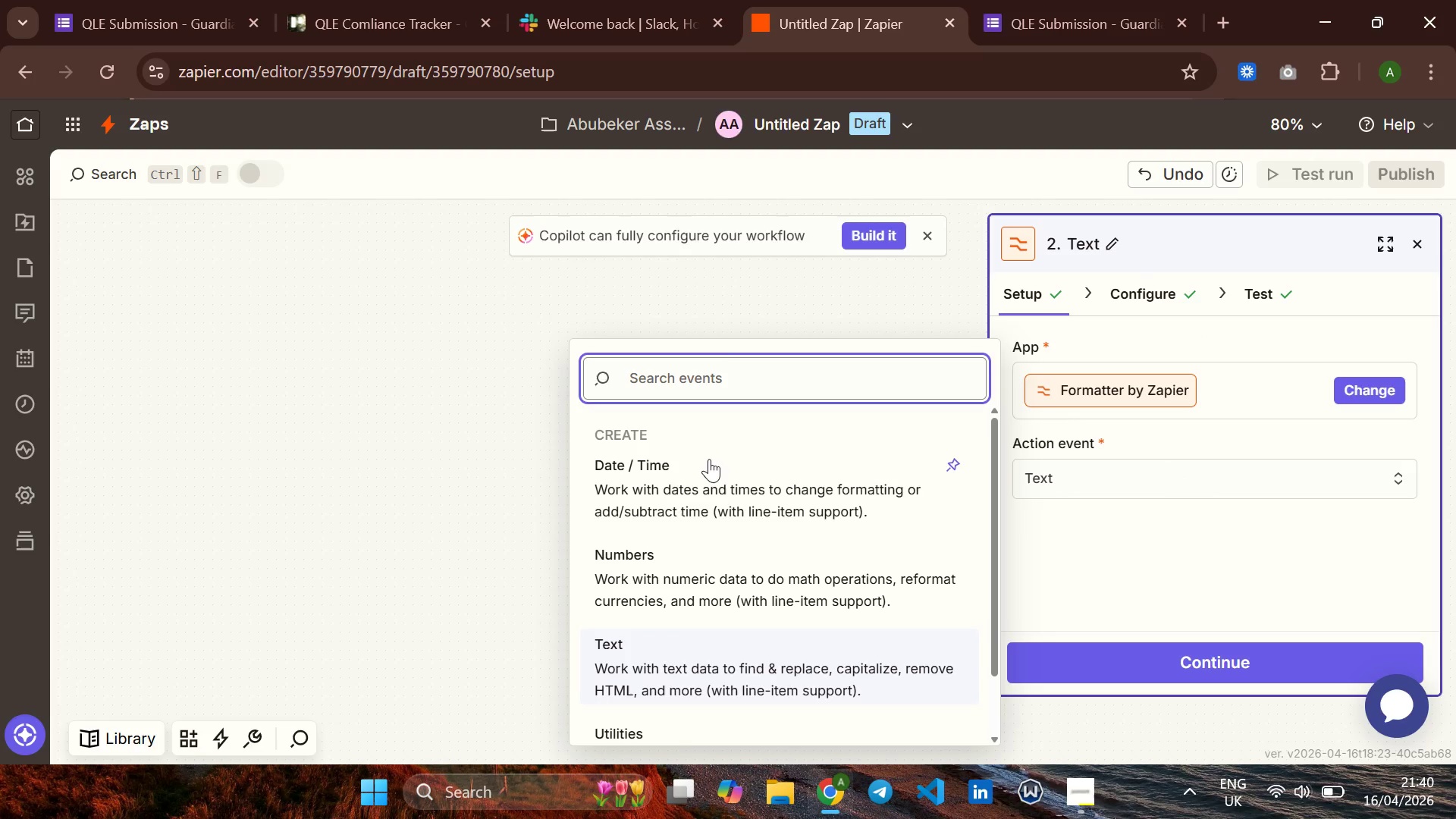 
left_click([709, 460])
 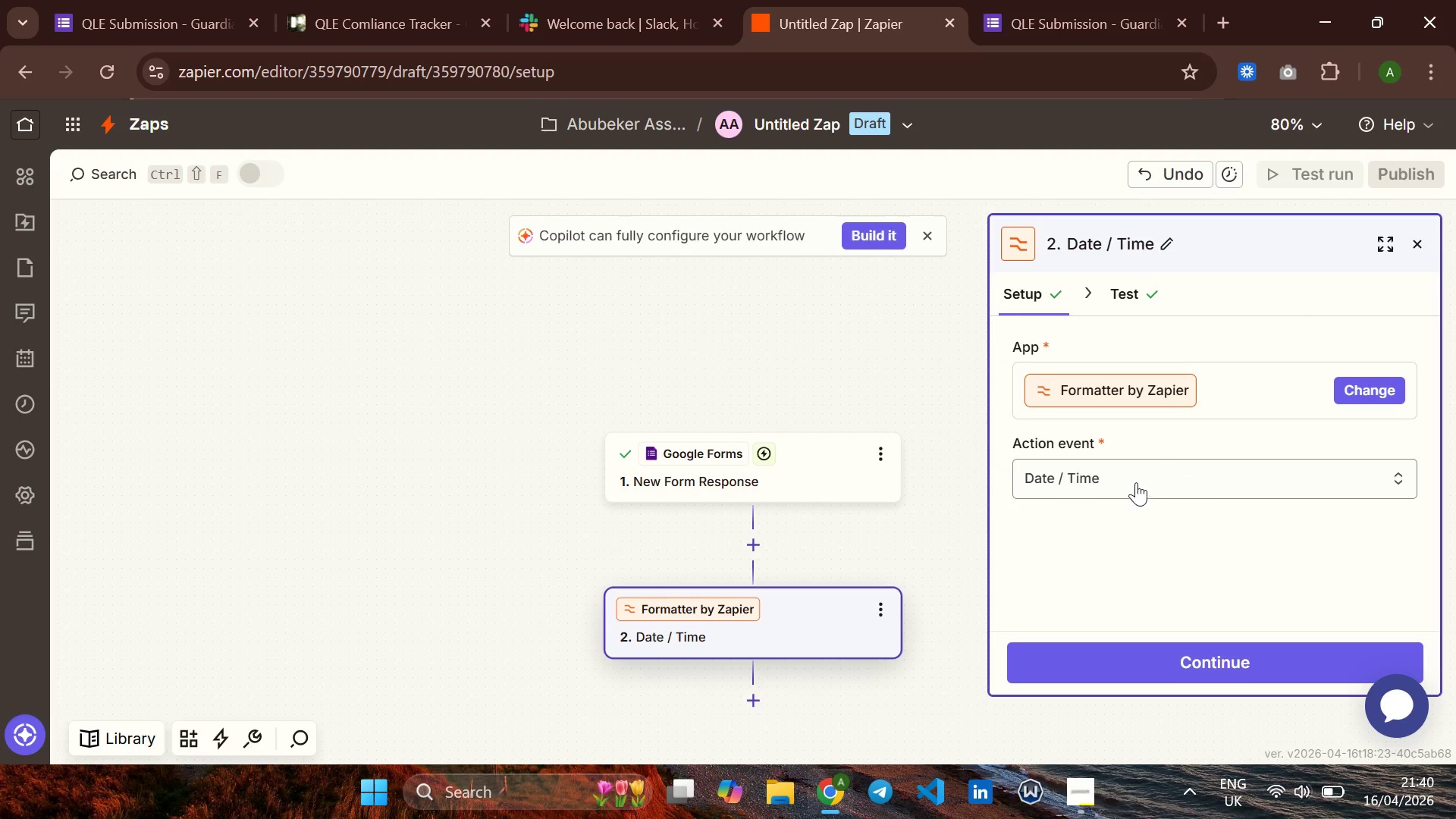 
left_click([1145, 470])
 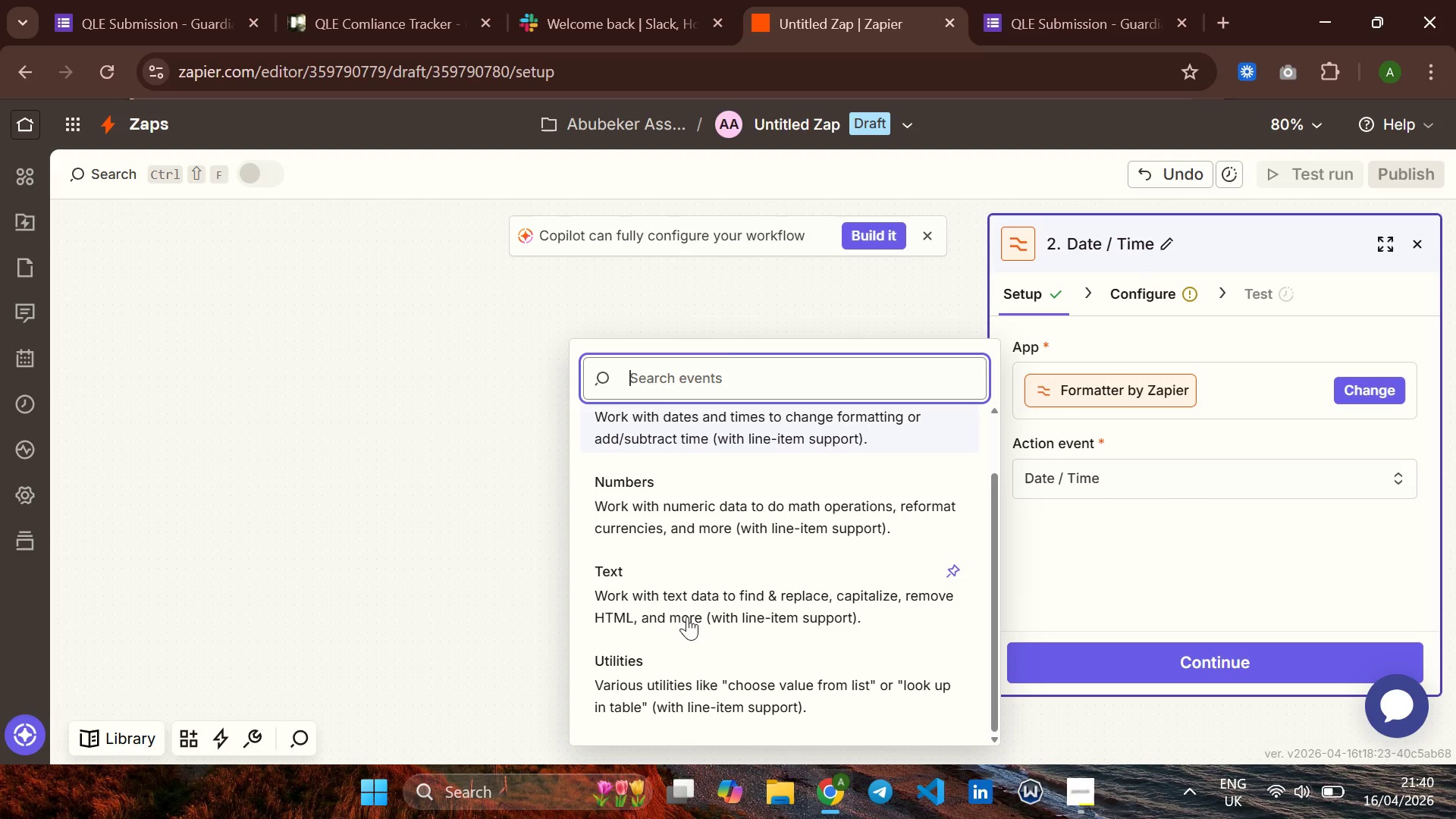 
left_click([654, 564])
 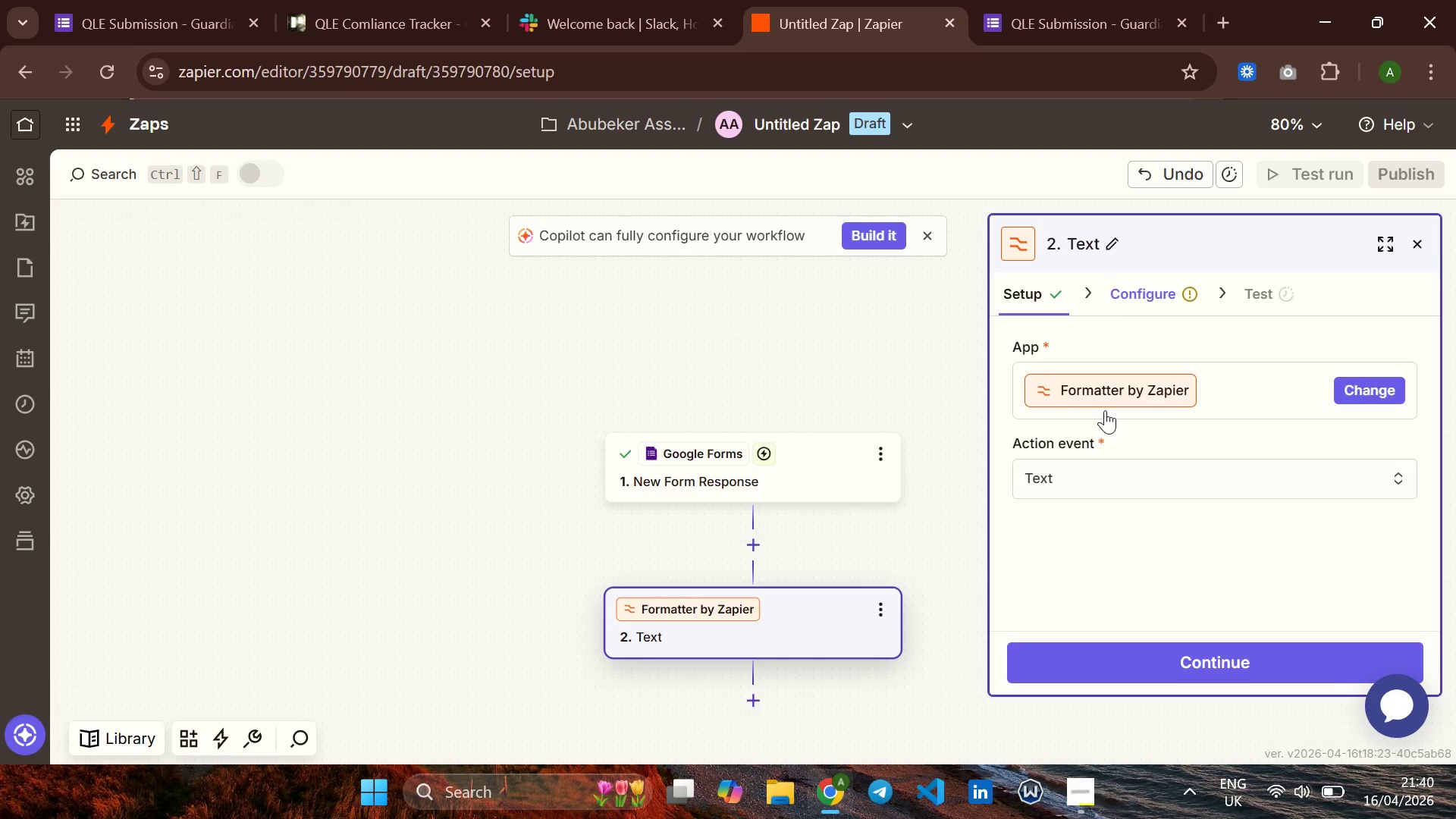 
left_click([1081, 484])
 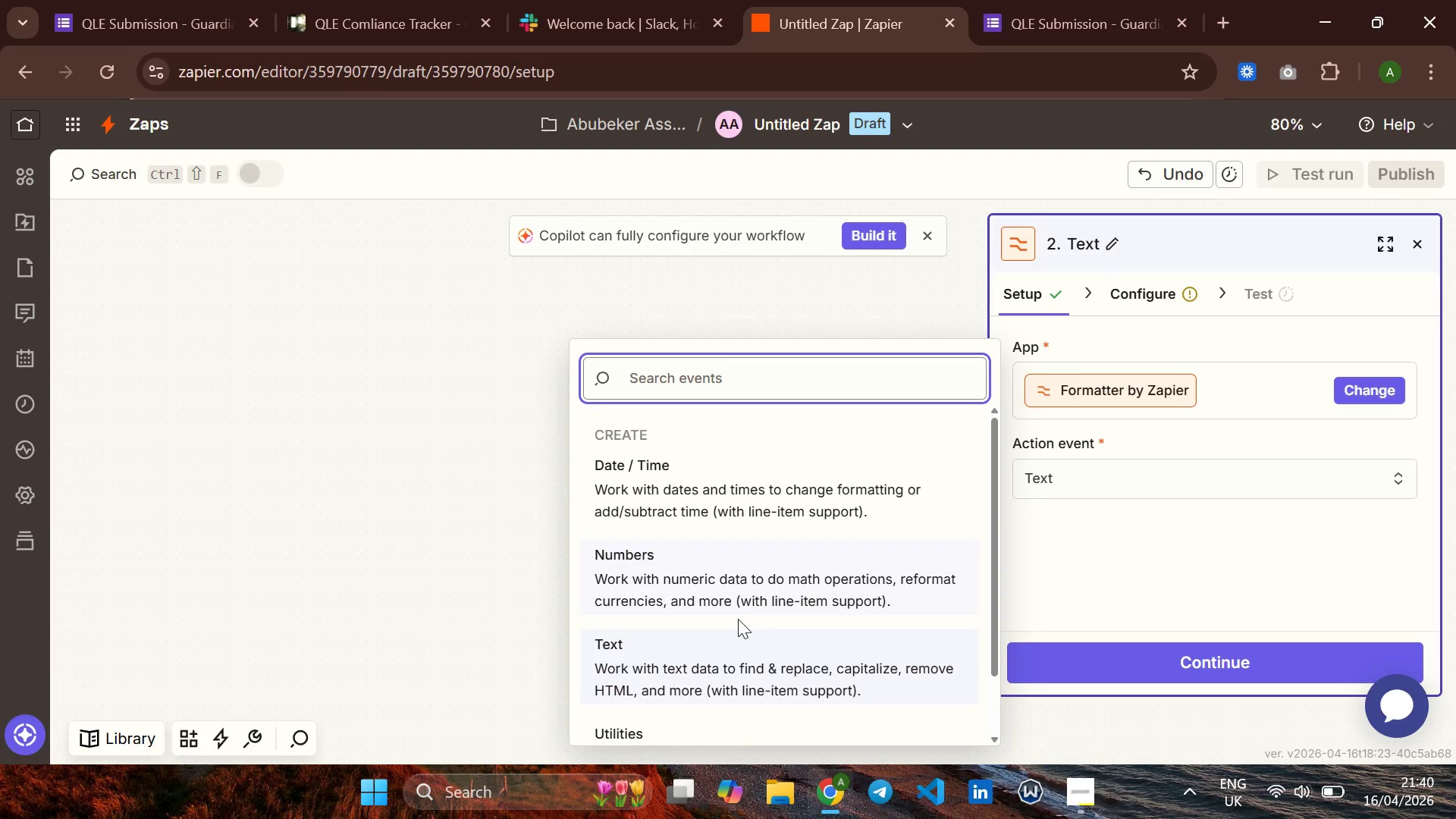 
left_click([714, 639])
 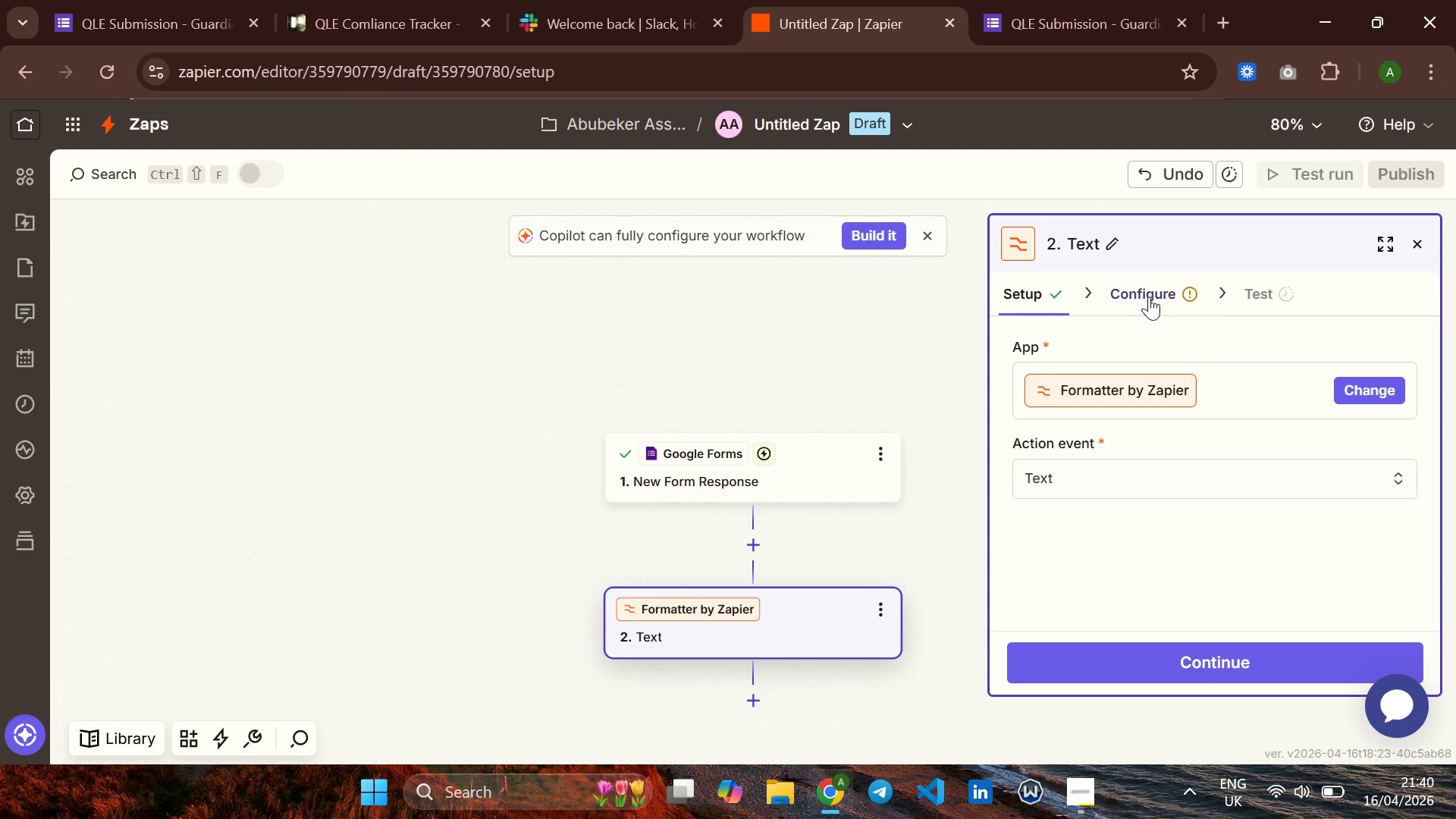 
left_click([1149, 294])
 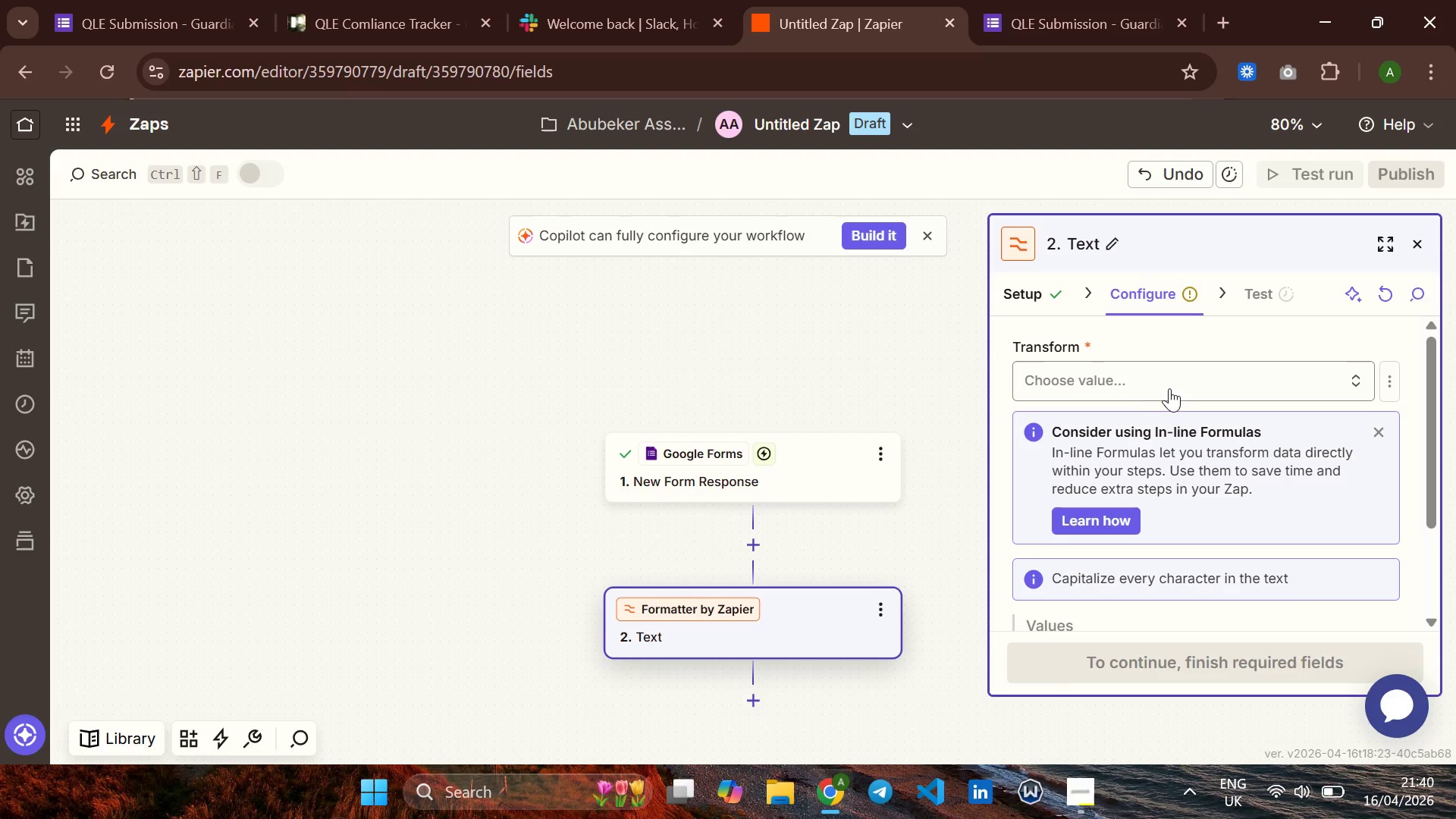 
left_click([1169, 380])
 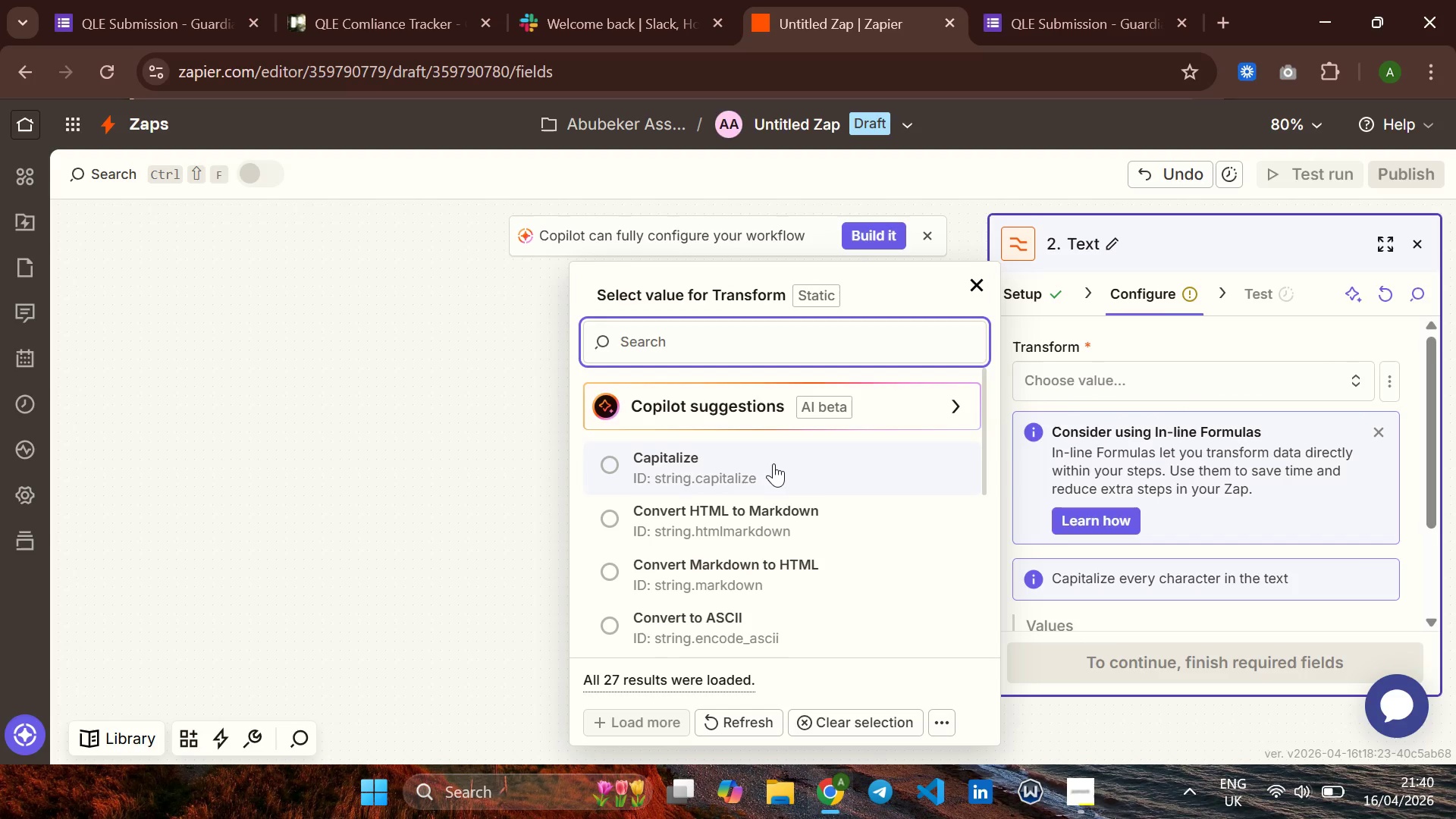 
left_click([763, 454])
 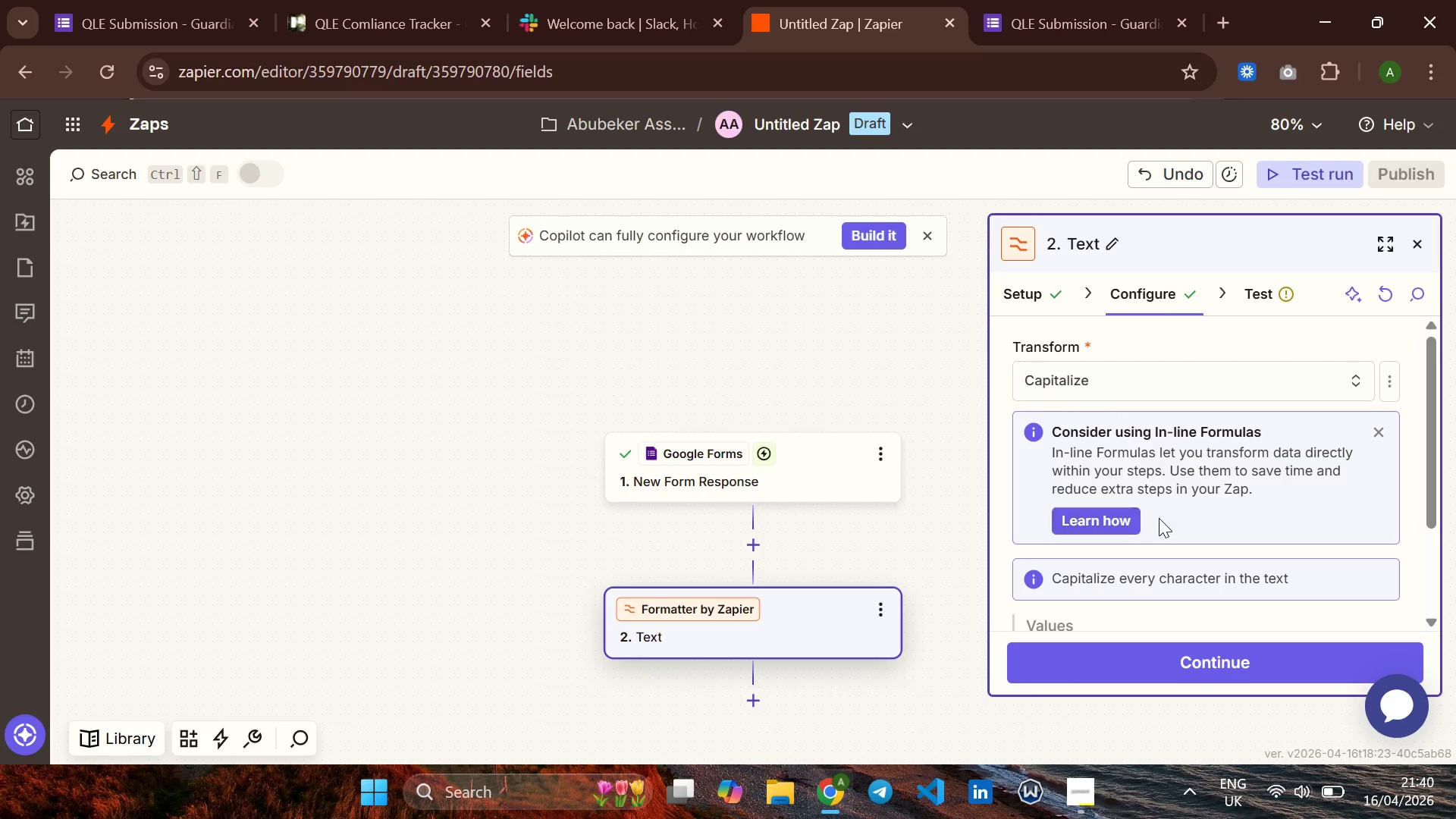 
mouse_move([1148, 550])
 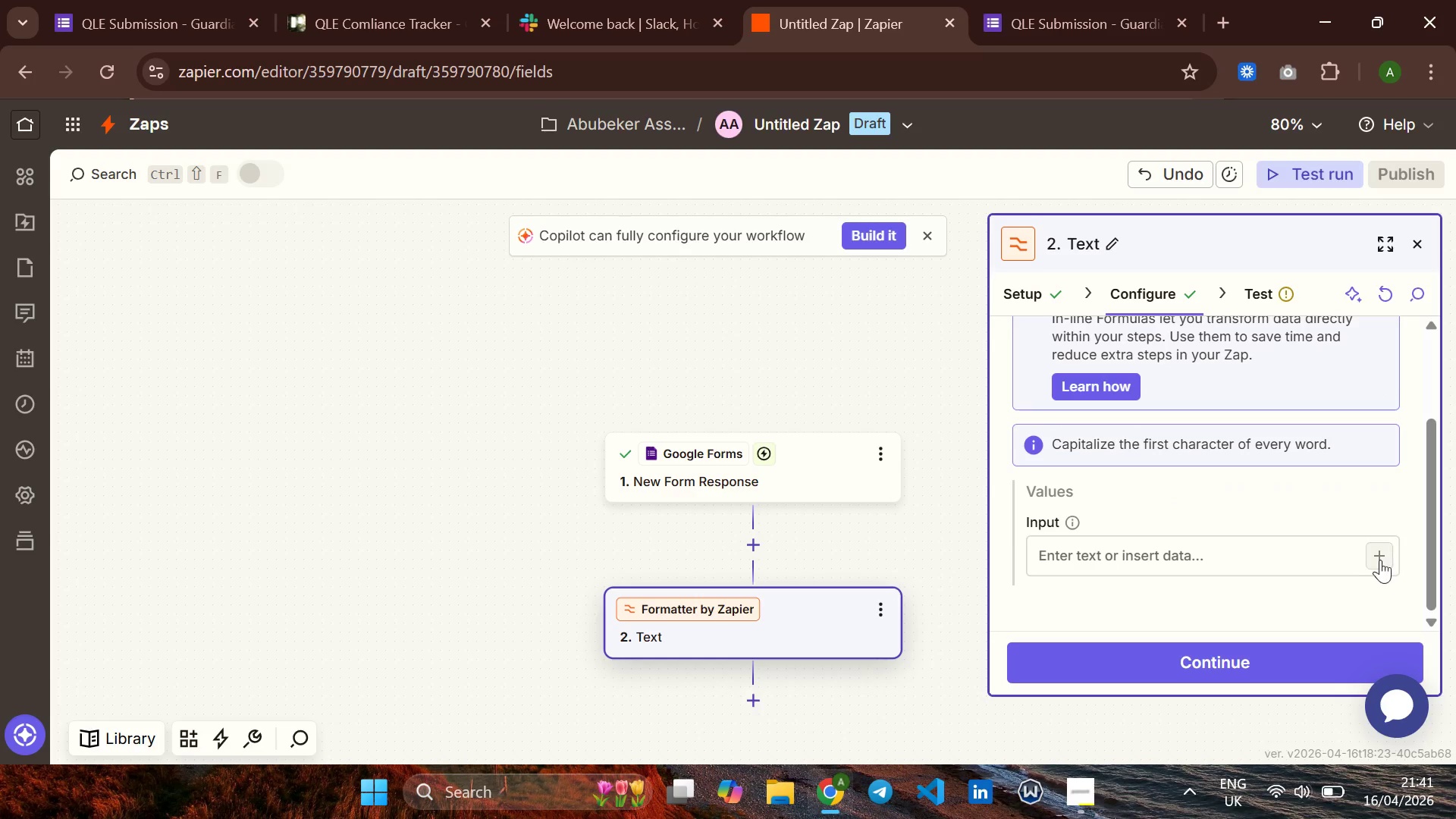 
left_click([1386, 560])
 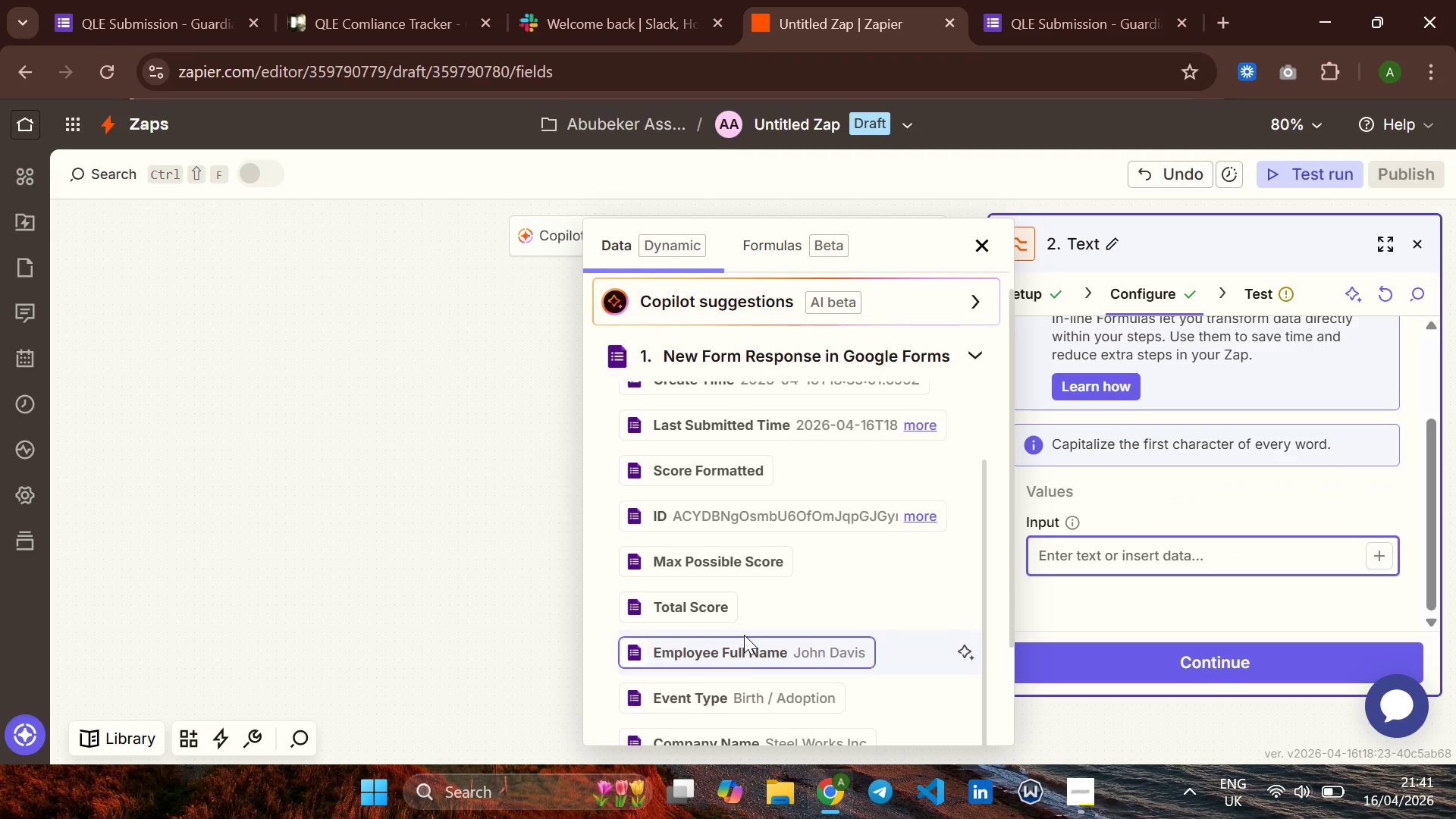 
left_click([709, 628])
 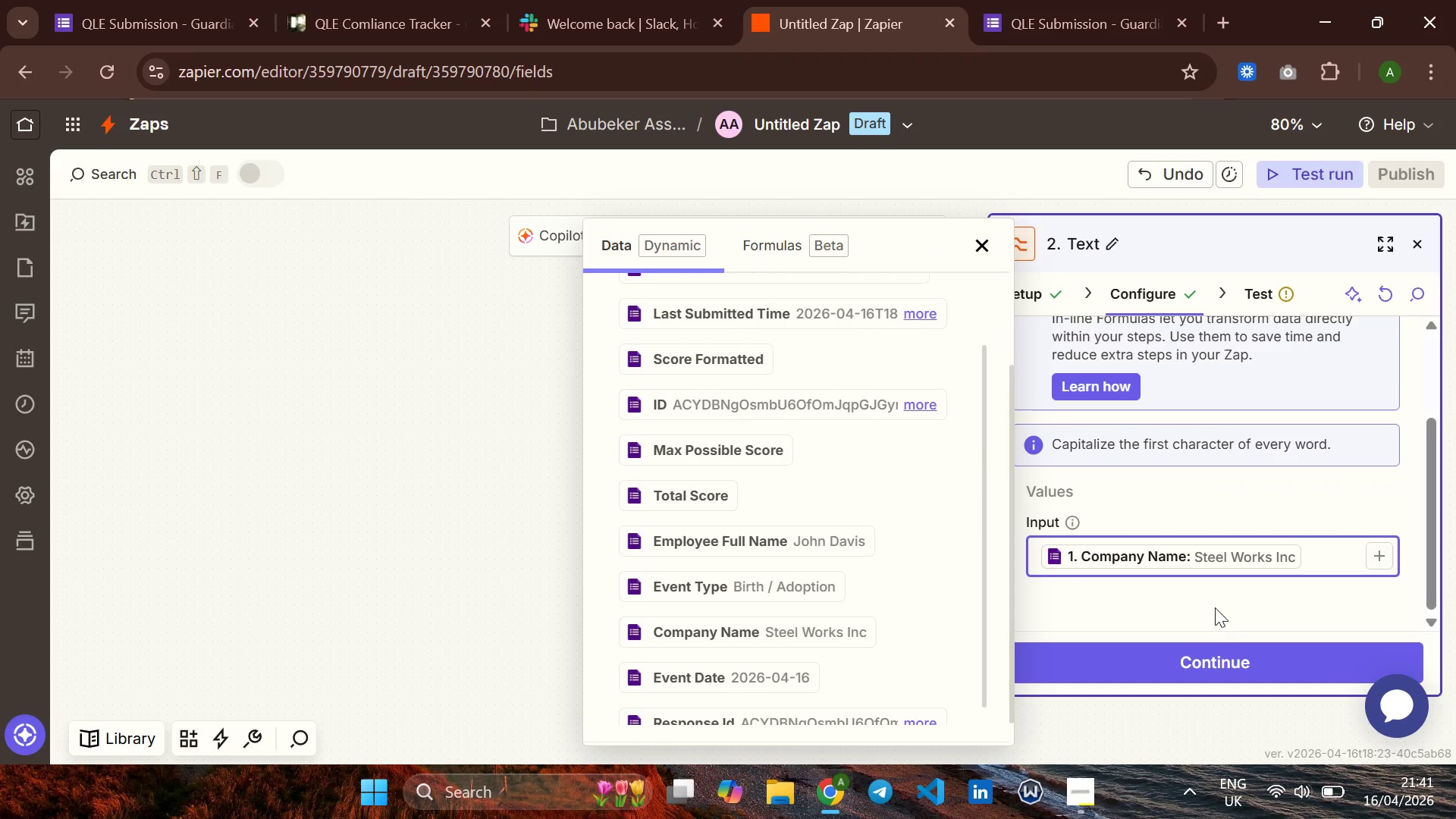 
left_click([1213, 603])
 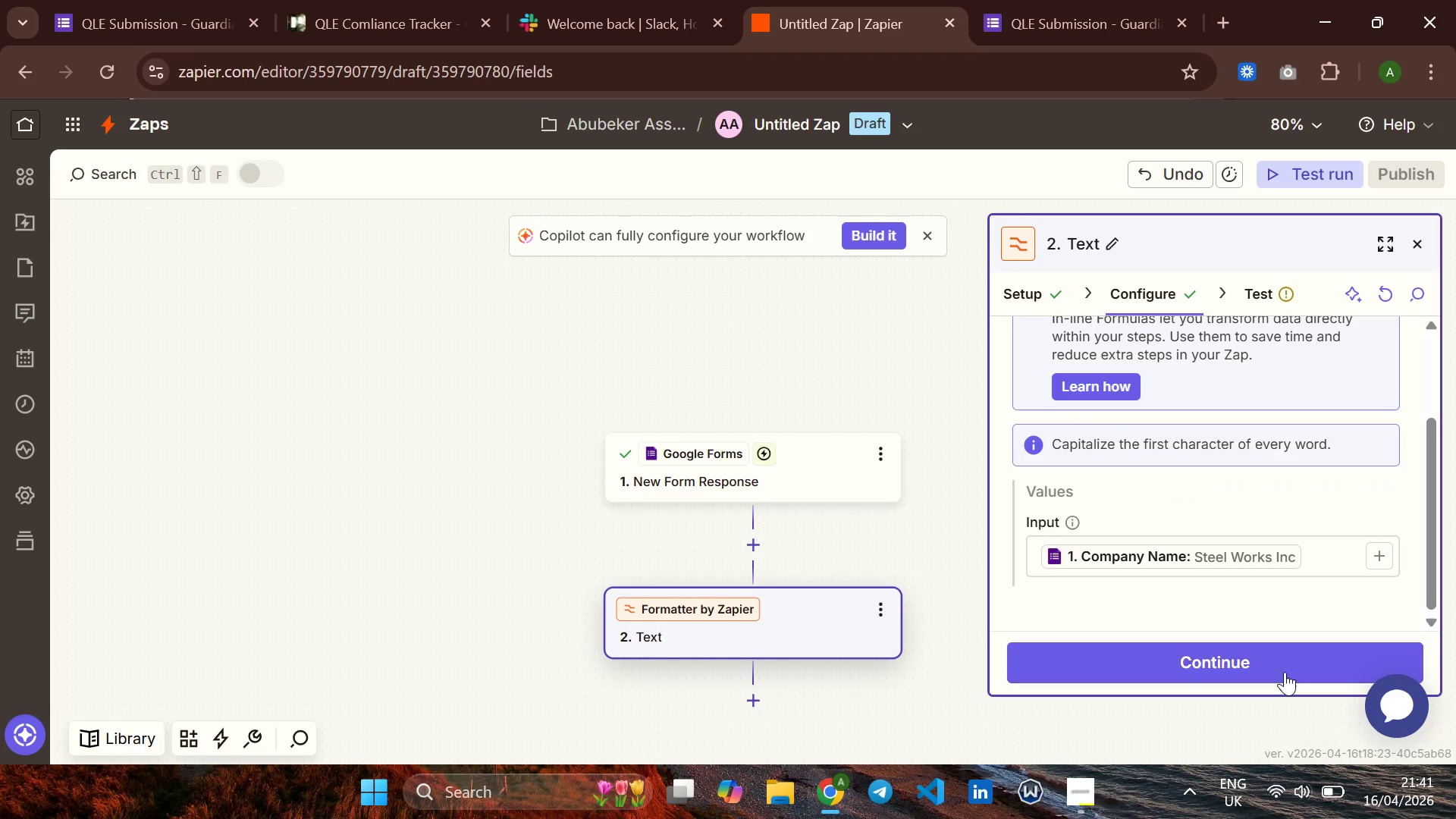 
left_click([1285, 672])
 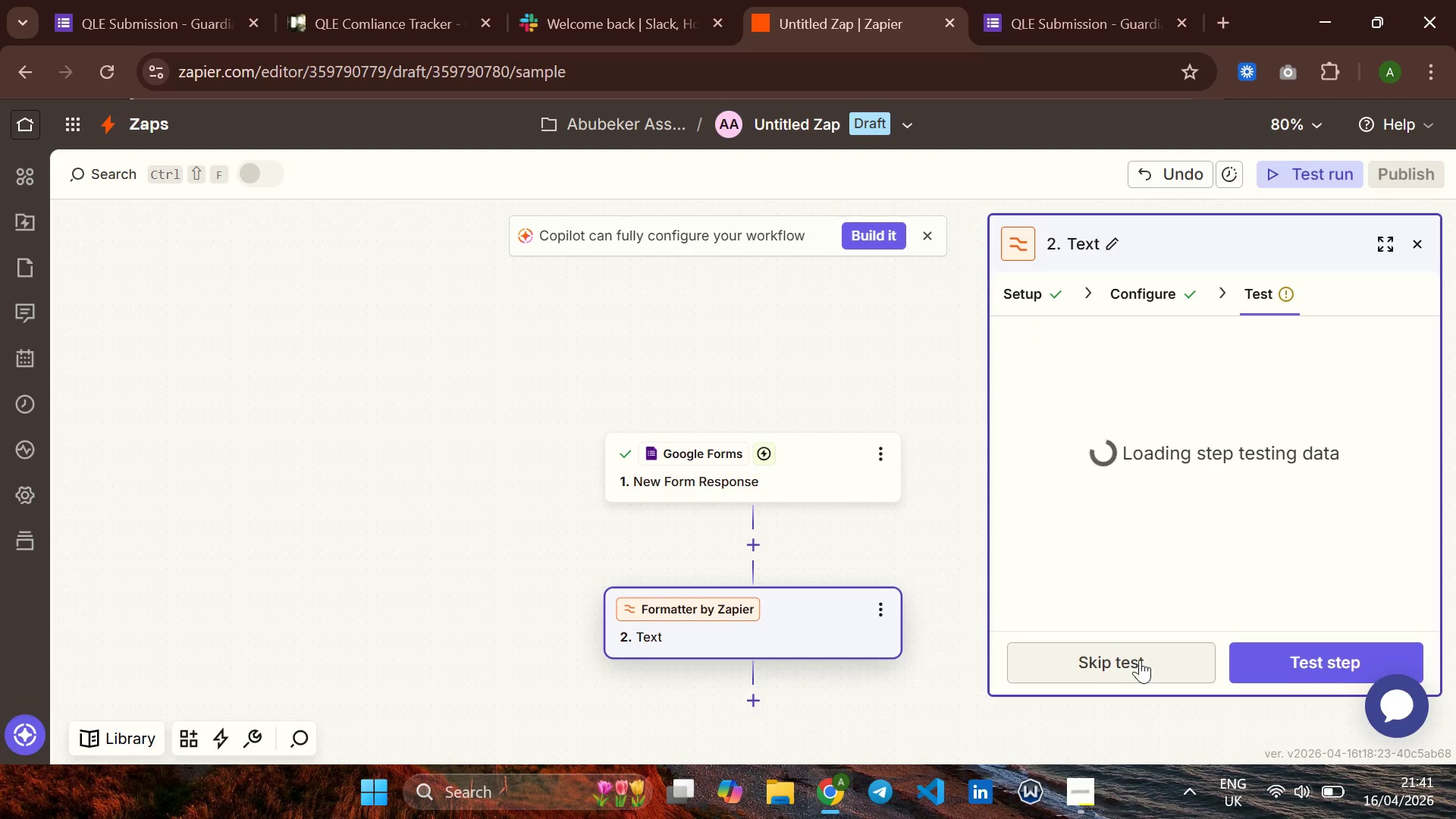 
left_click([1133, 661])
 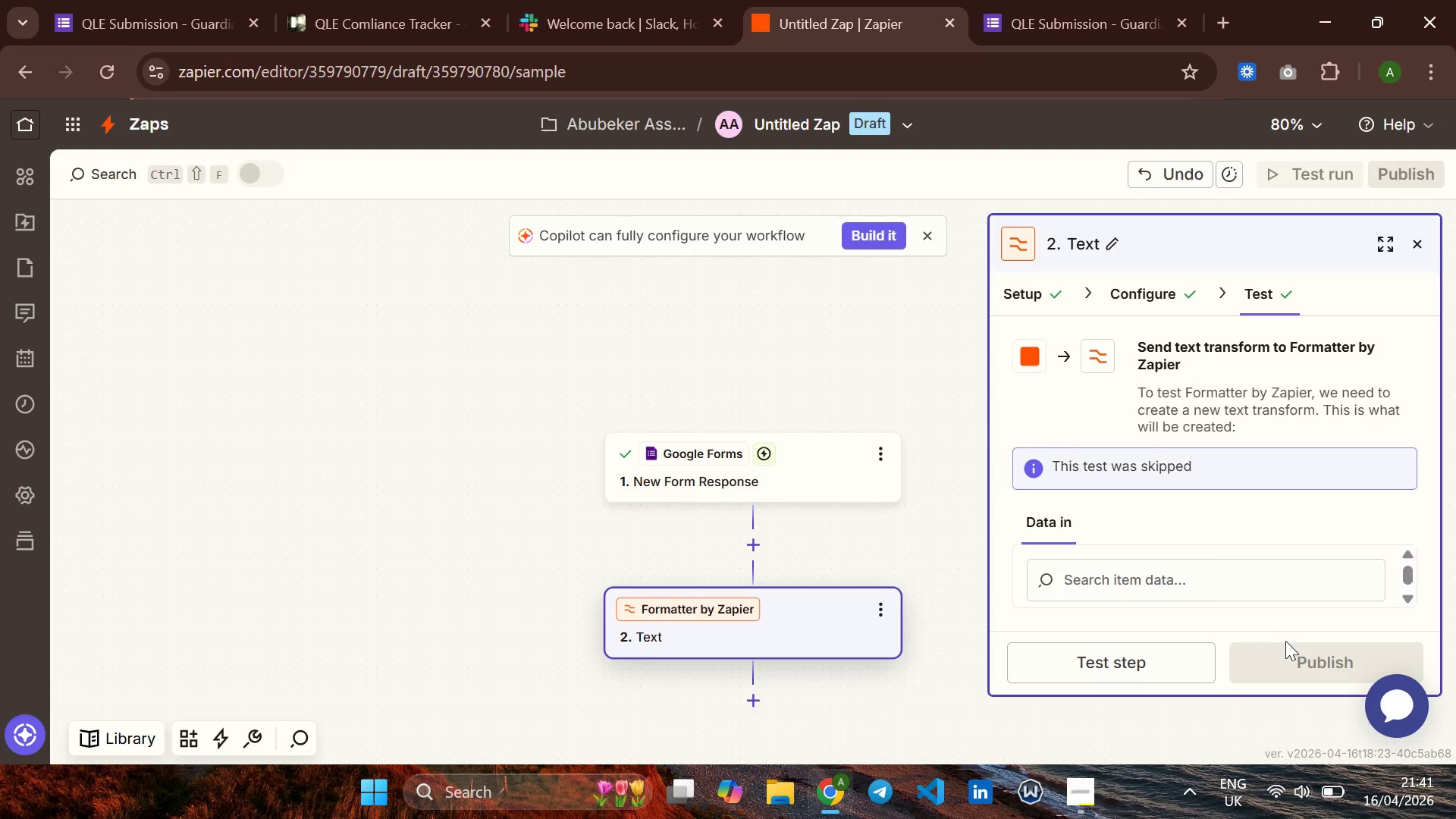 
wait(8.59)
 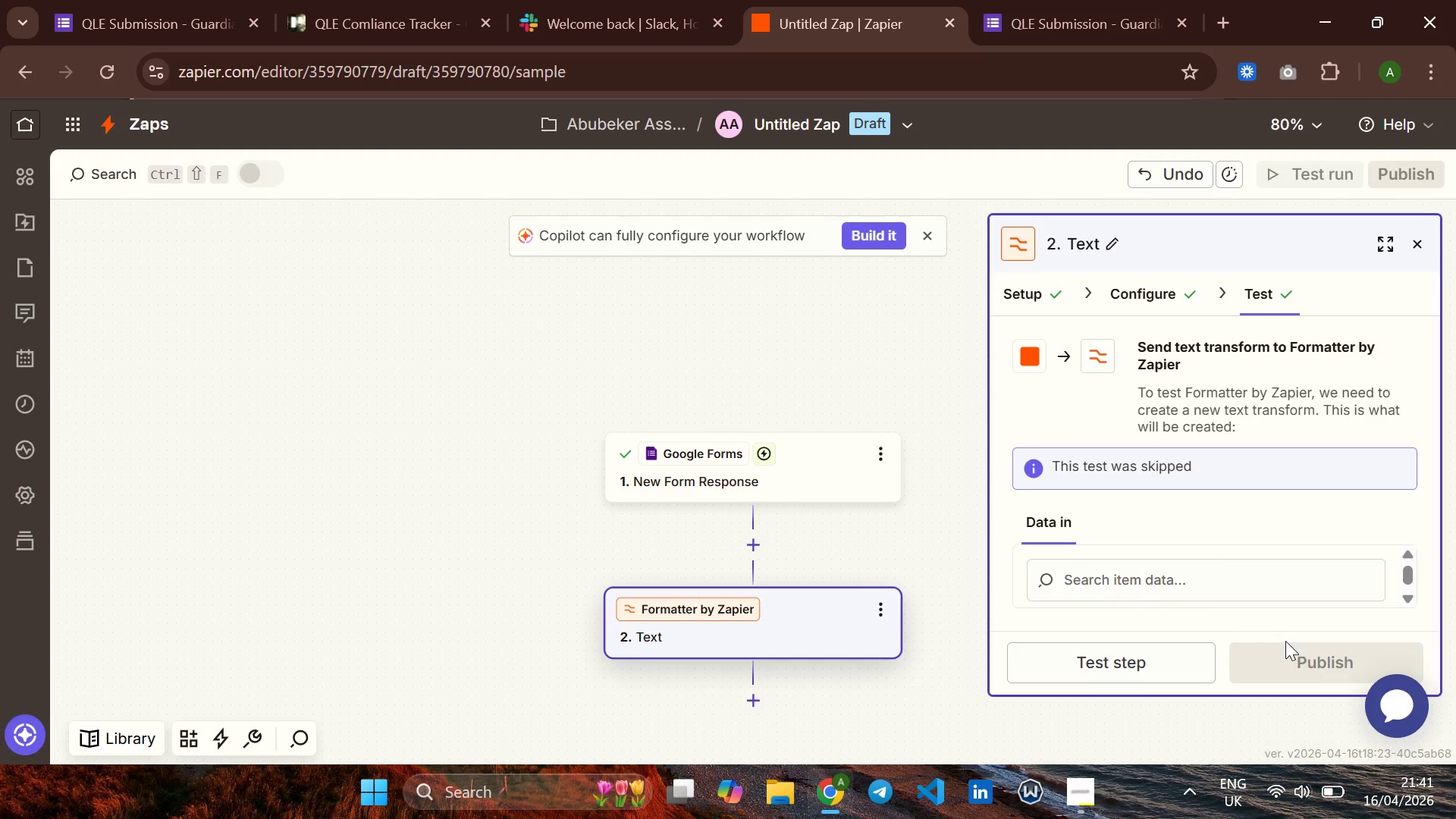 
left_click([1150, 579])
 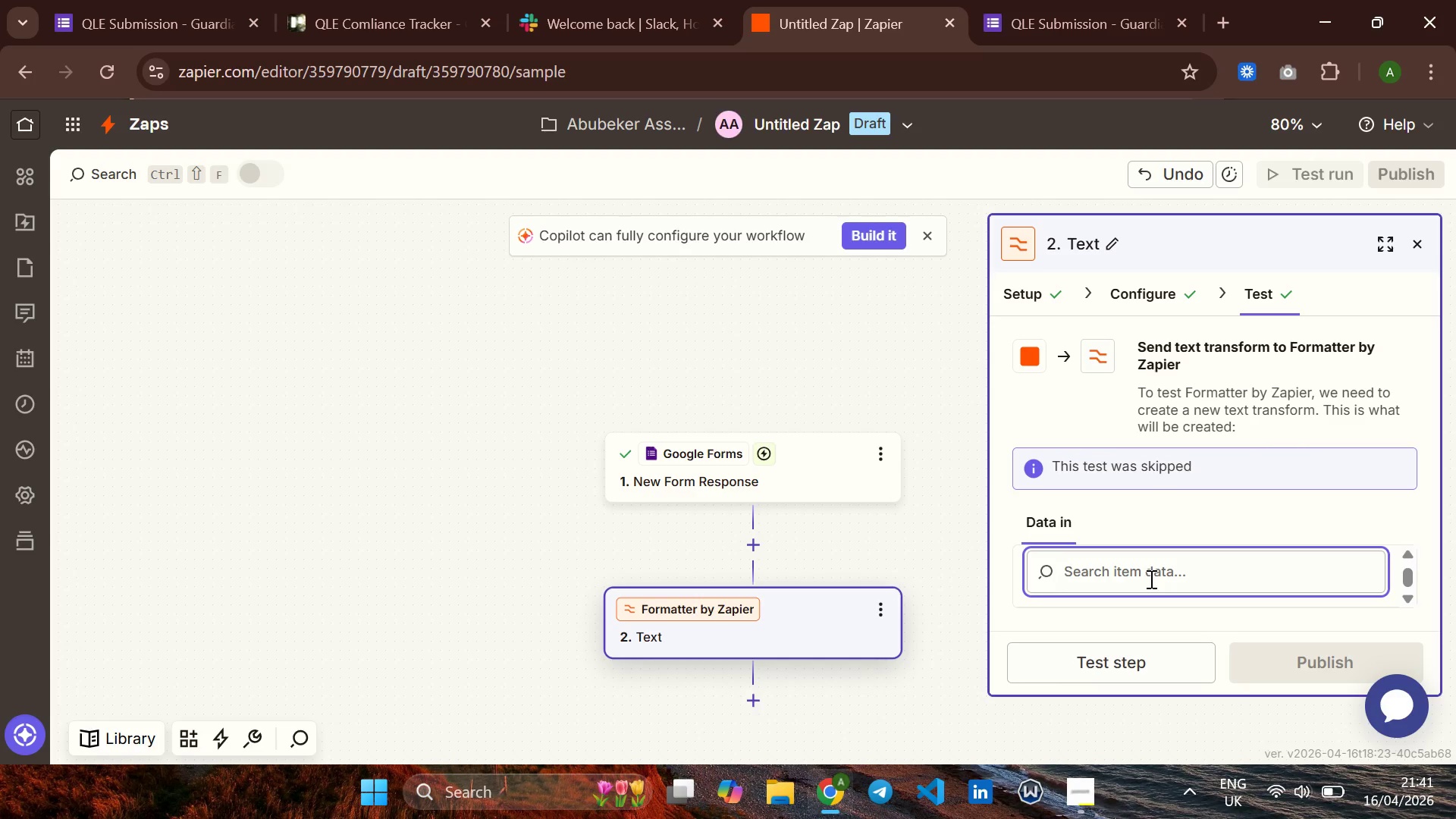 
wait(6.11)
 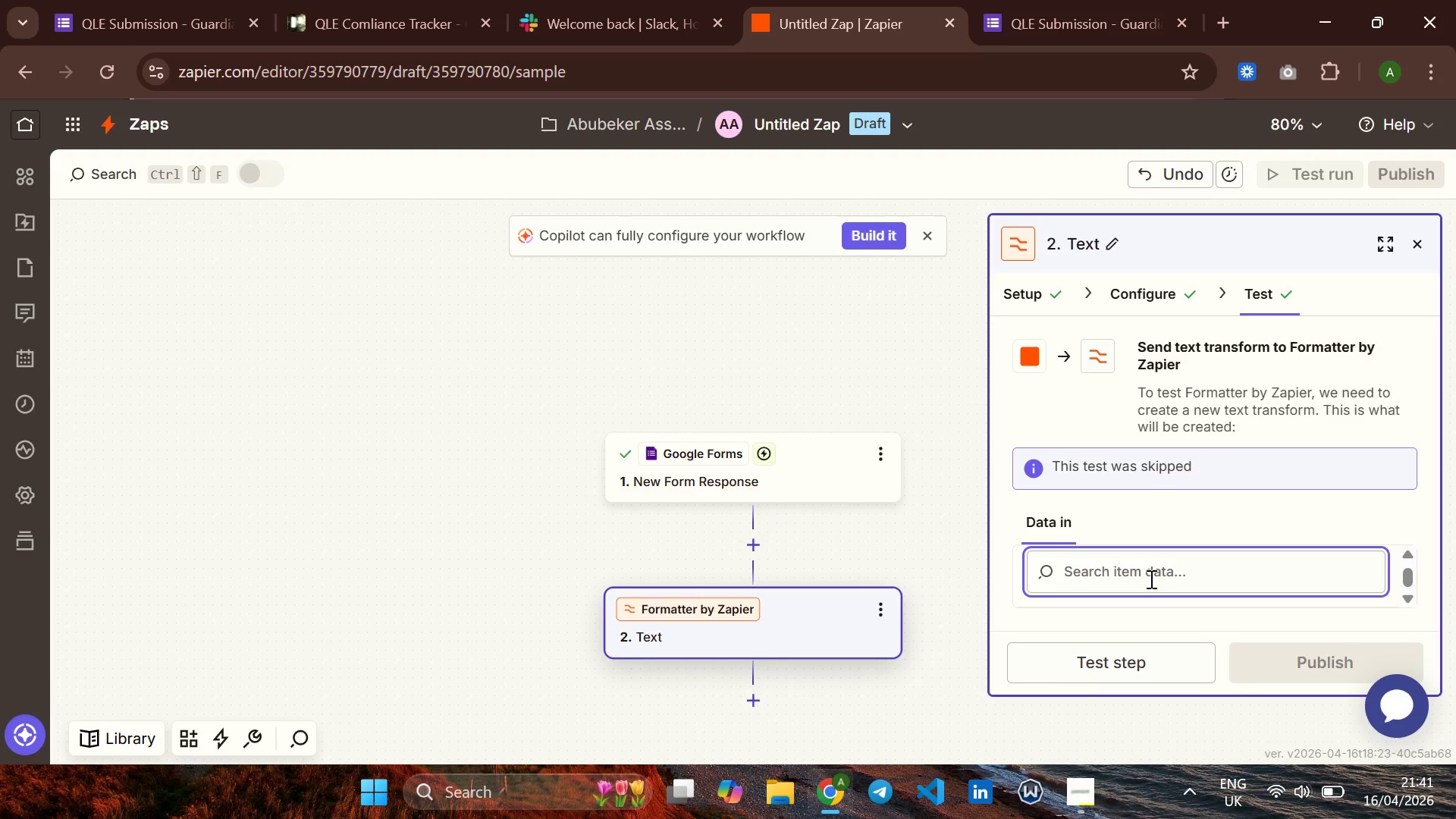 
left_click([1133, 655])
 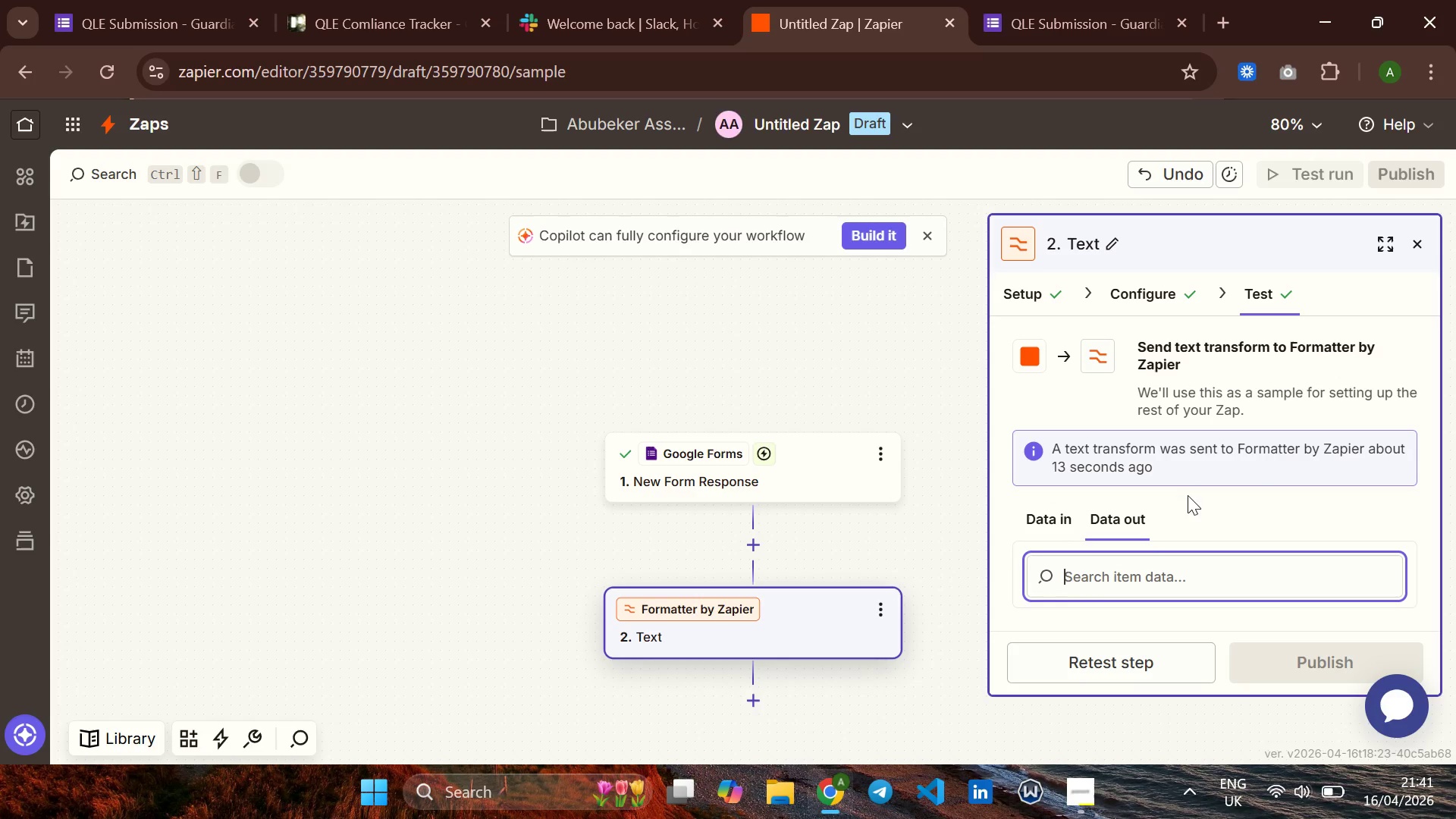 
wait(6.33)
 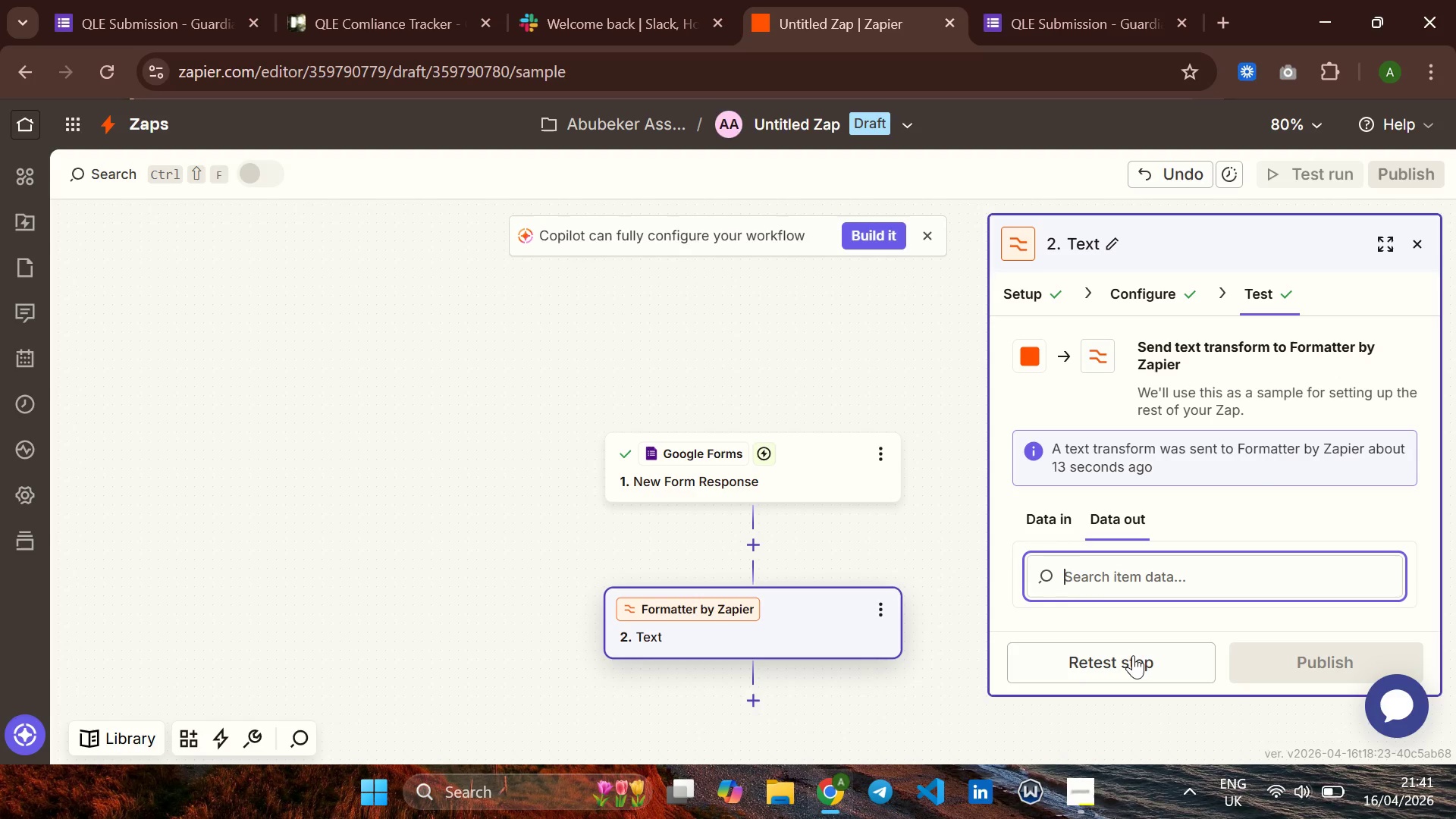 
left_click([1109, 567])
 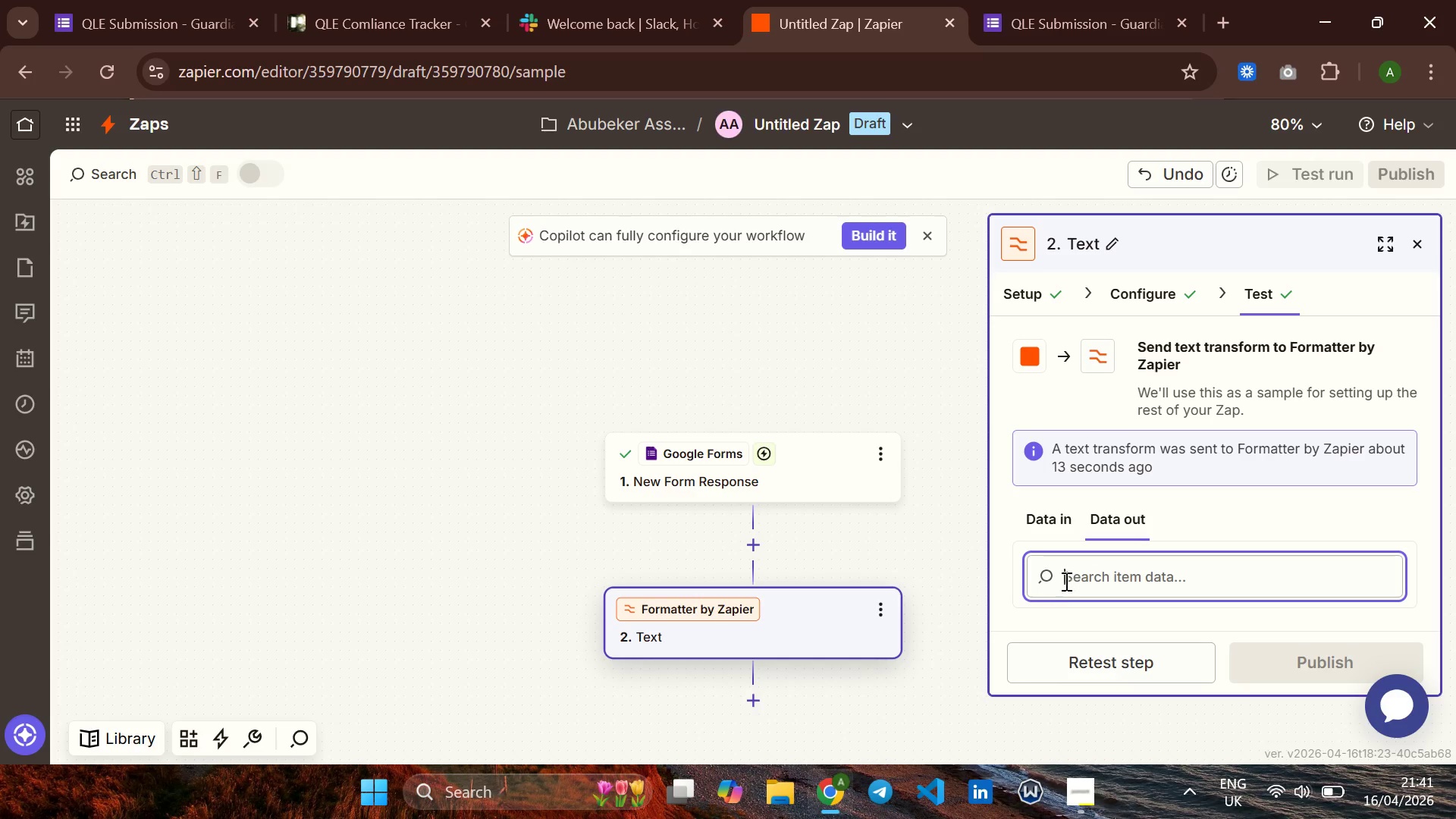 
left_click([1049, 573])
 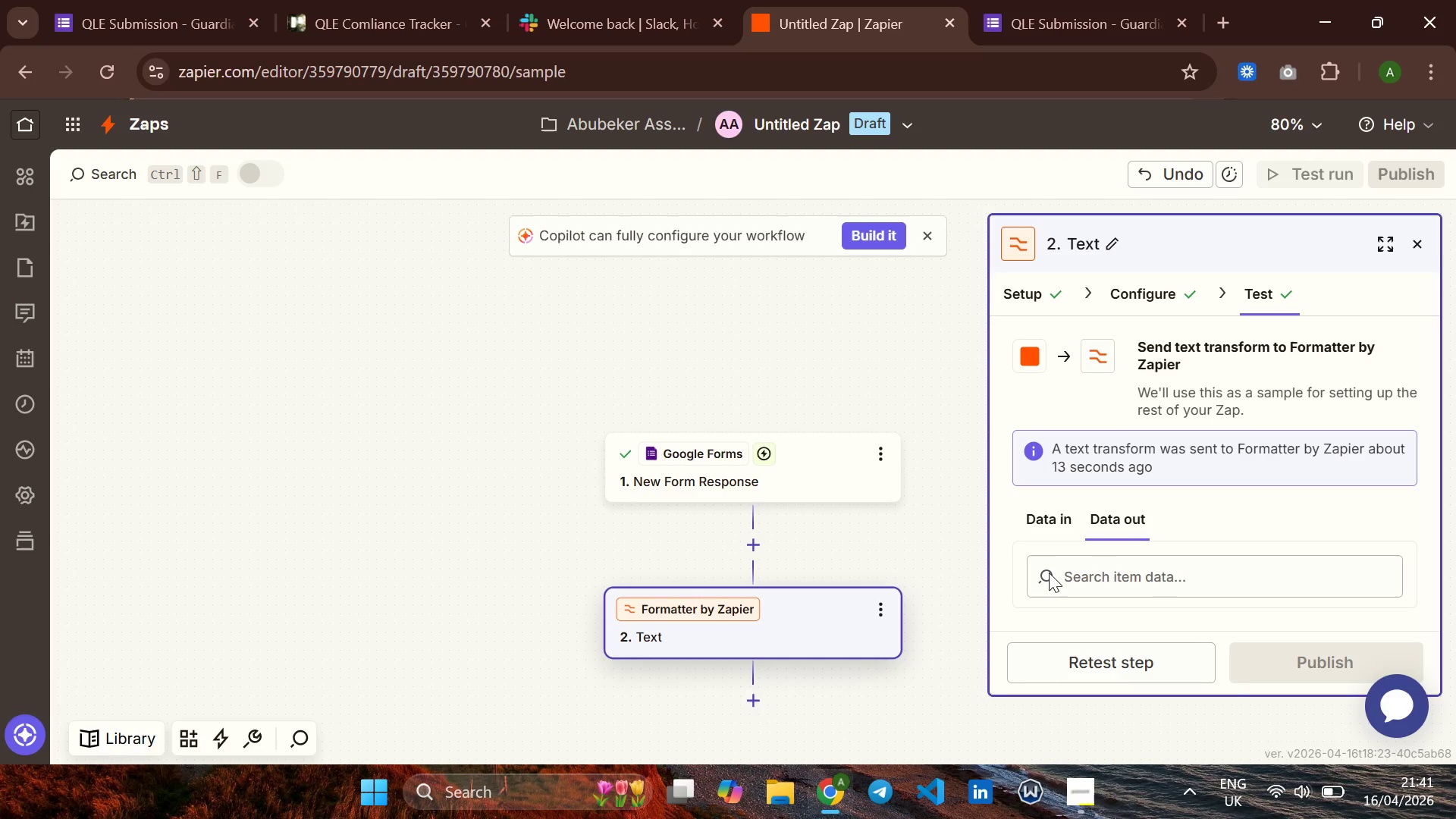 
left_click([1049, 573])
 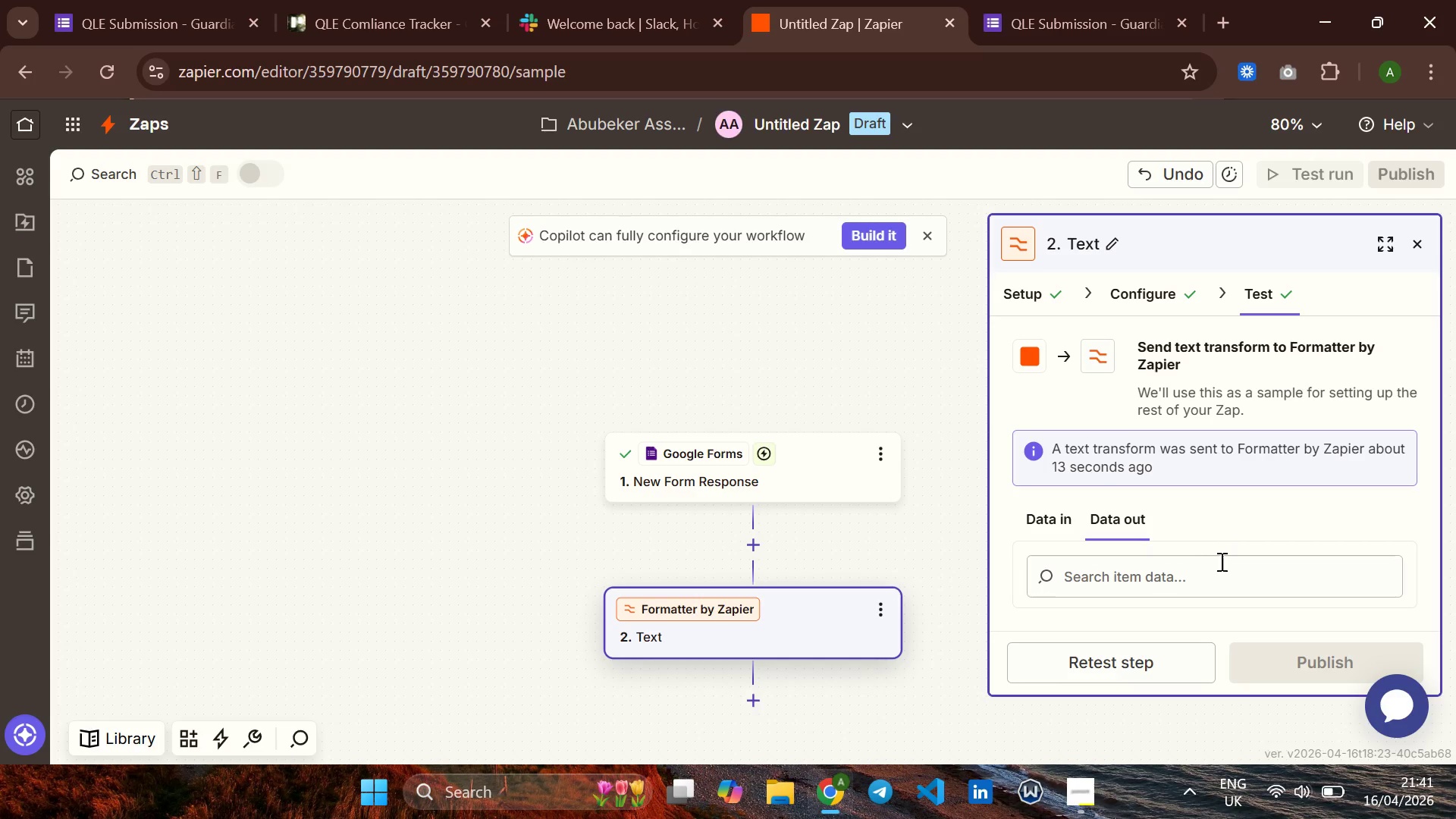 
left_click([1196, 576])
 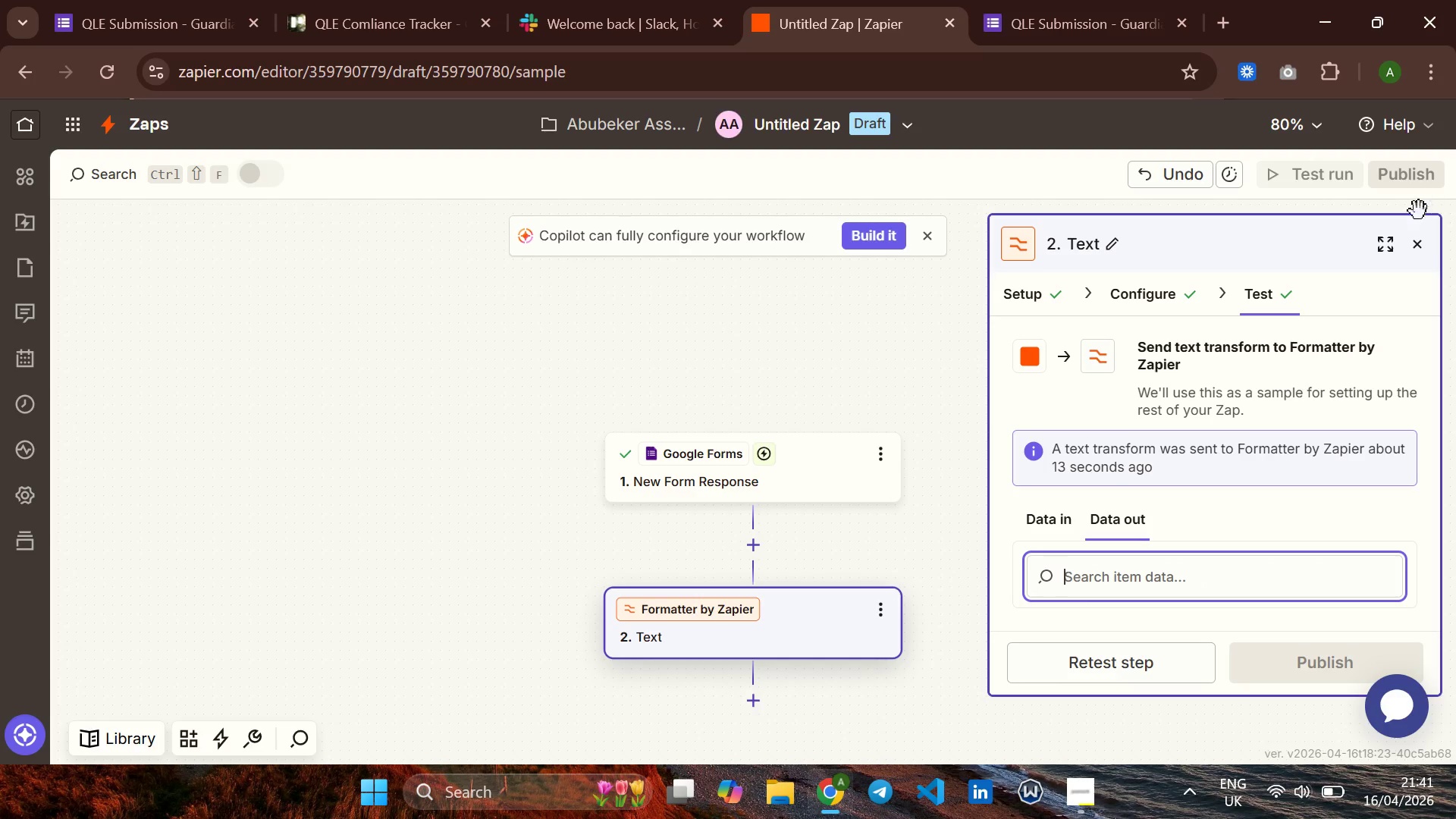 
left_click([1389, 236])
 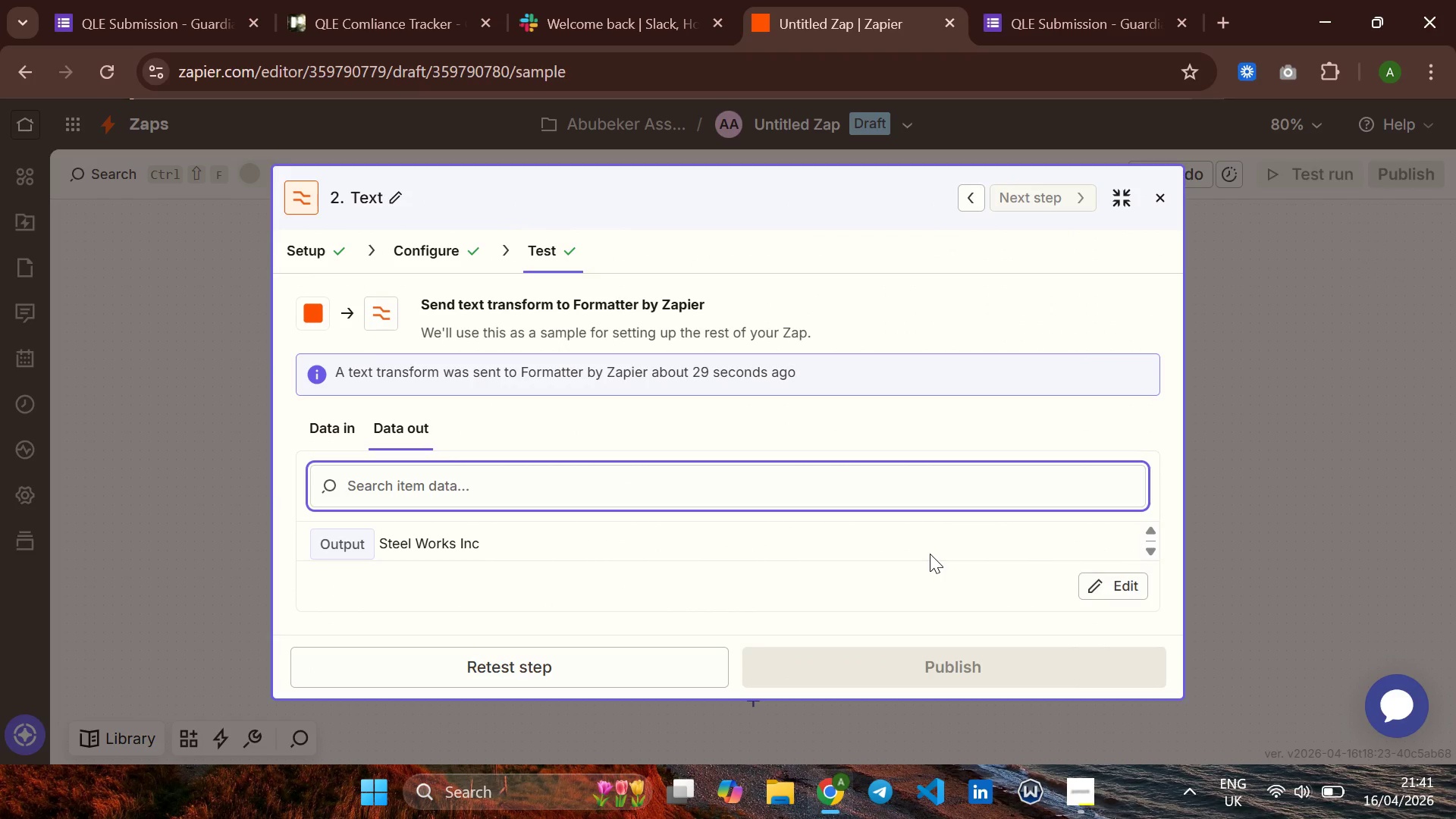 
wait(14.3)
 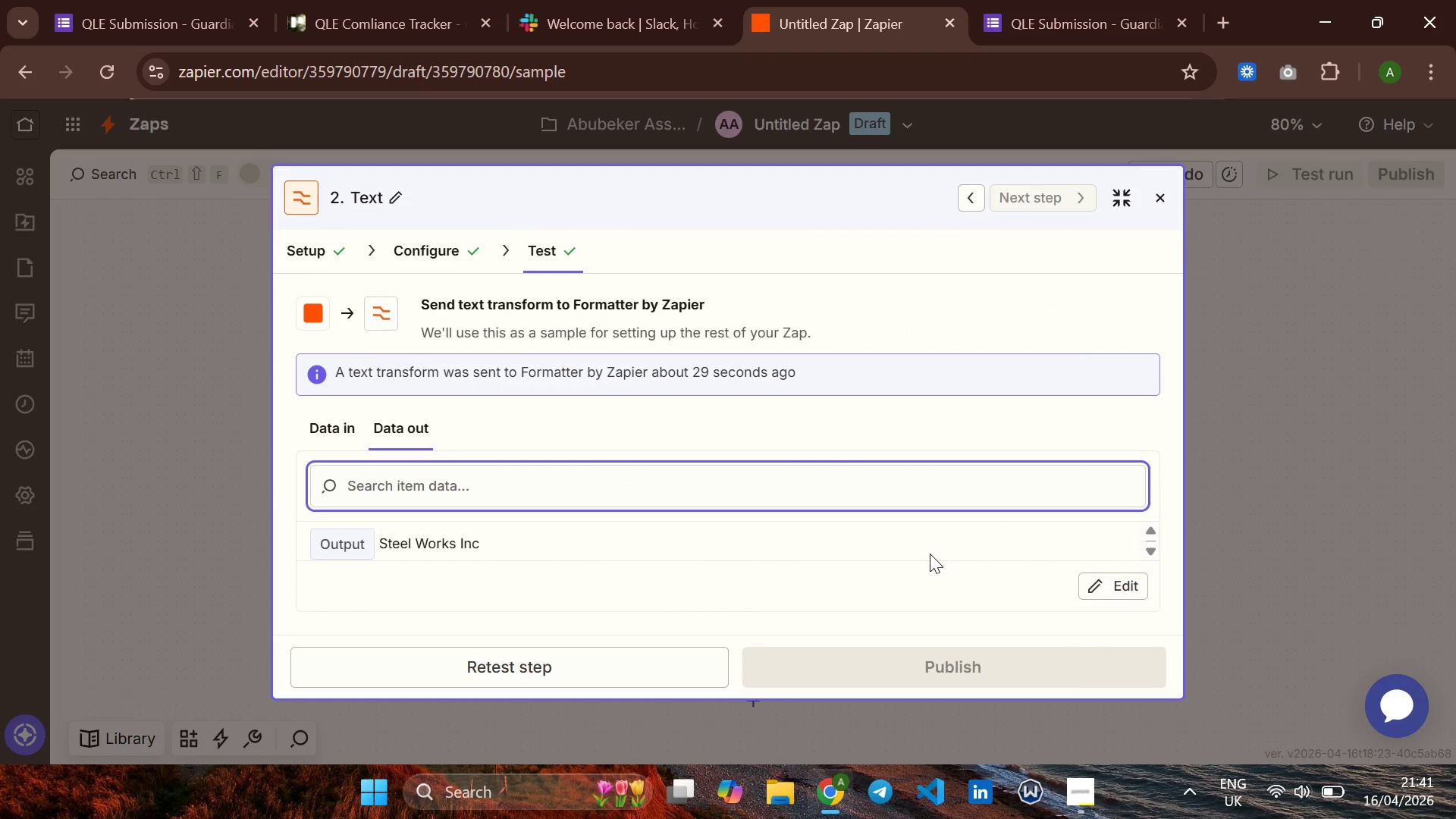 
left_click([1282, 81])
 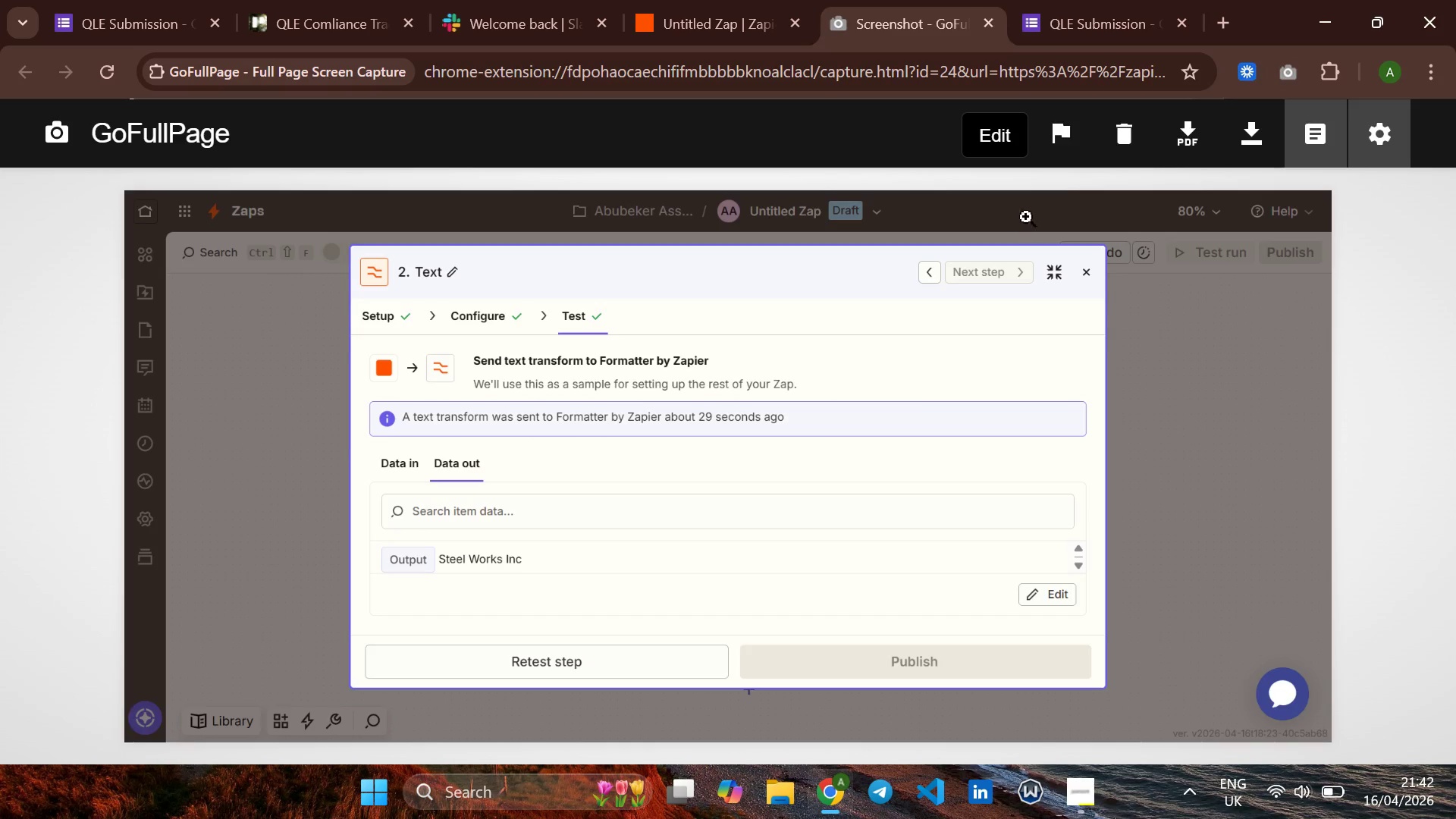 
left_click([1245, 139])
 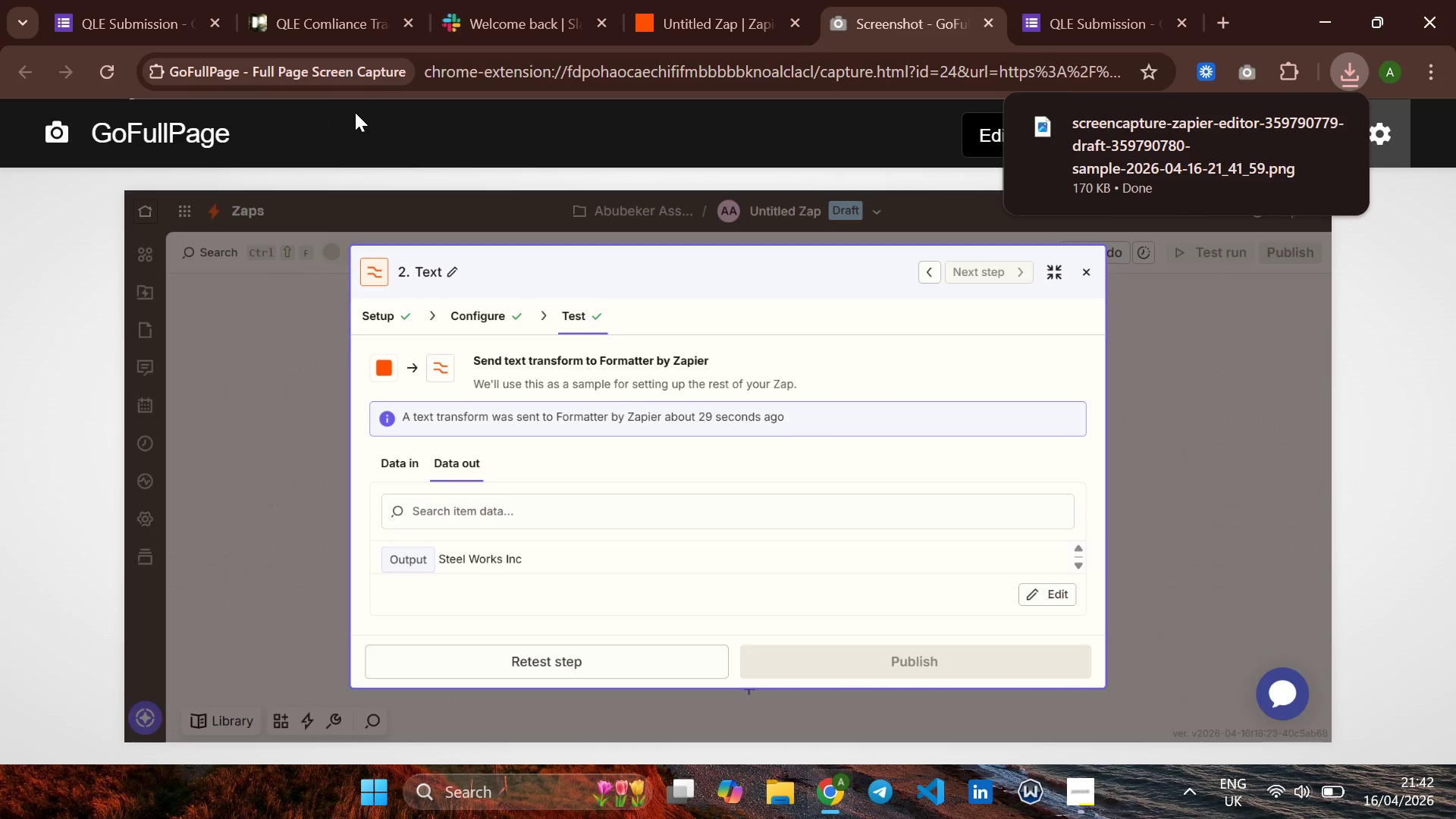 
wait(5.86)
 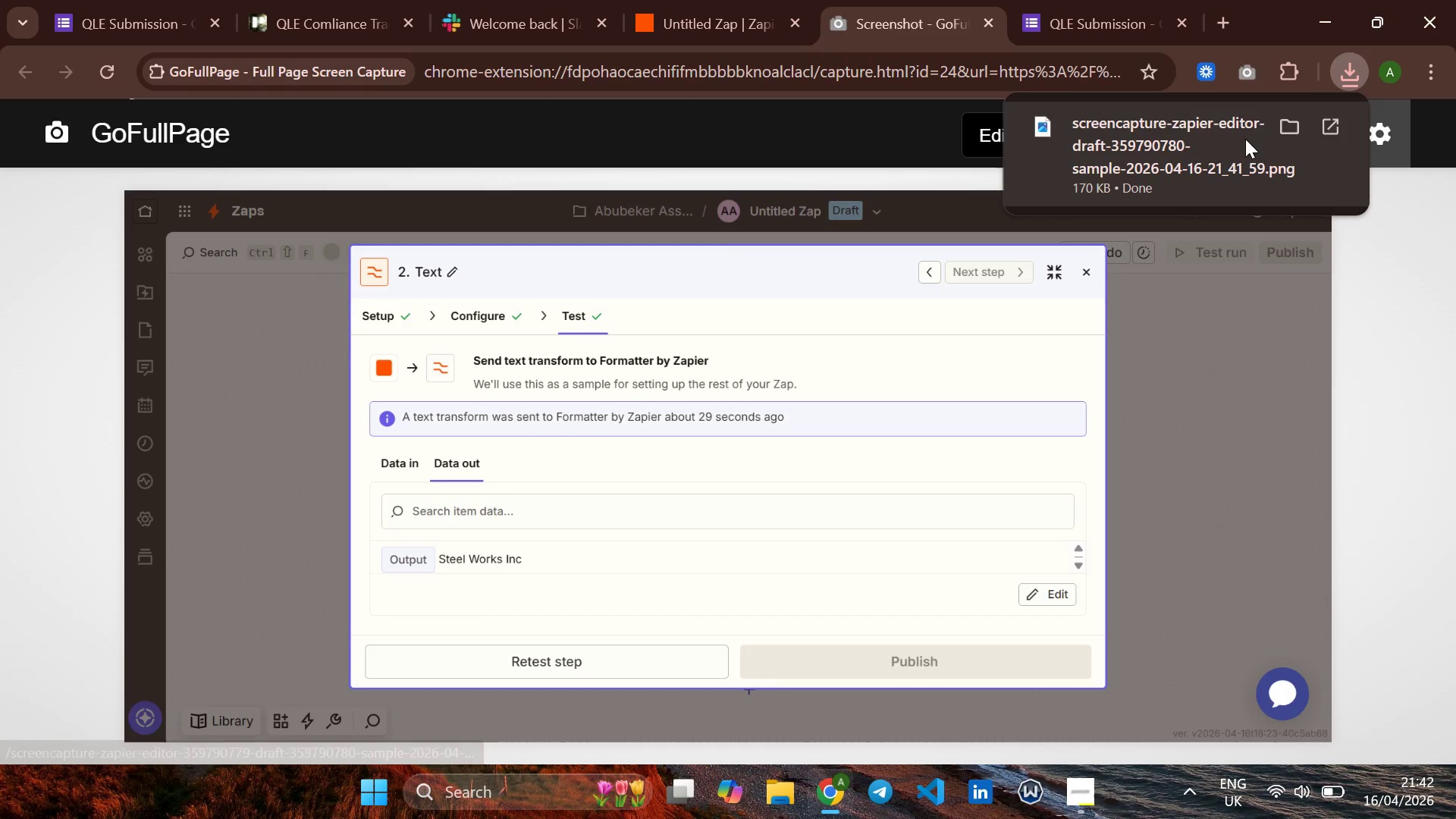 
left_click([707, 32])
 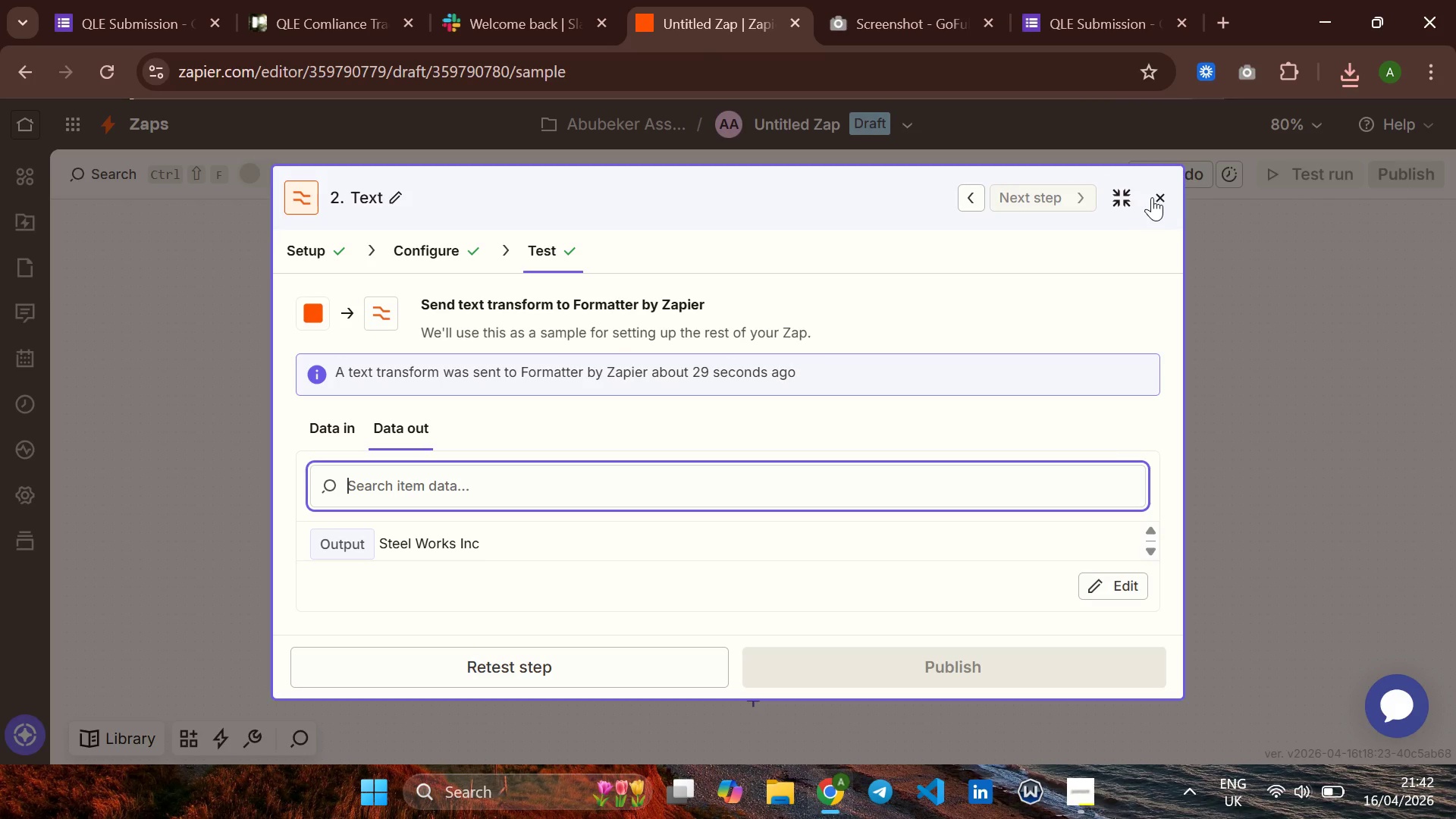 
left_click([1158, 194])
 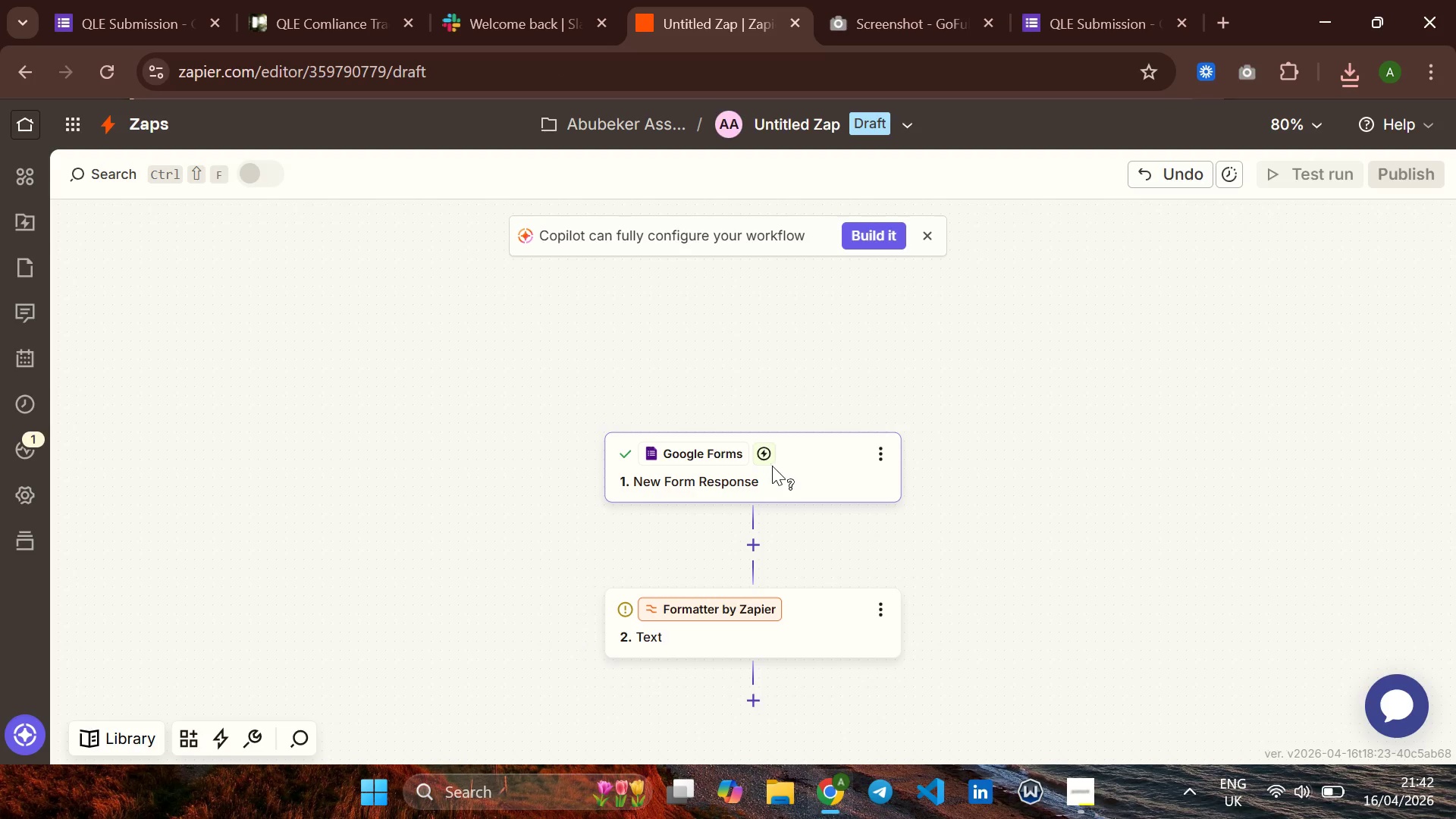 
left_click([776, 467])
 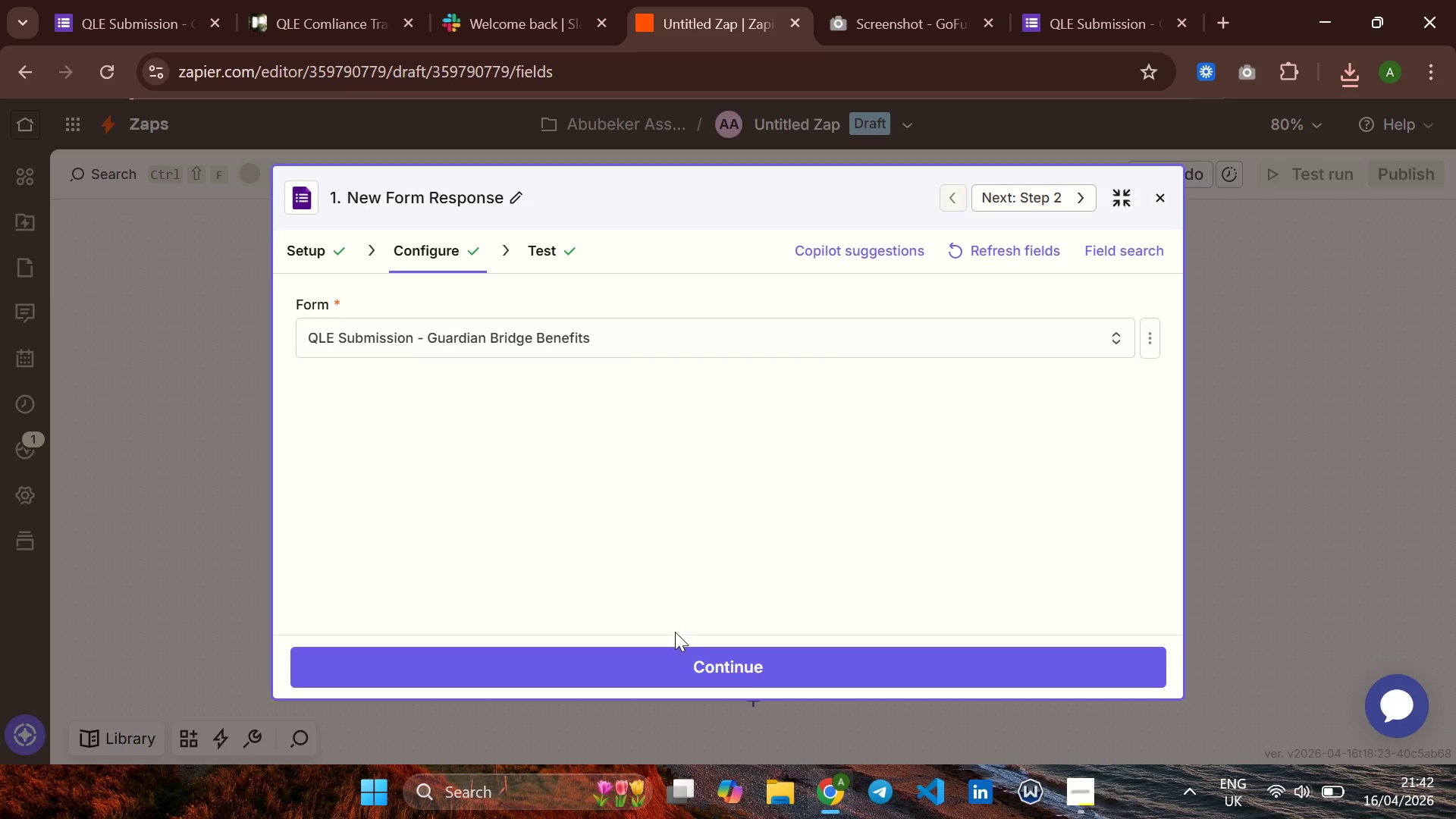 
wait(5.92)
 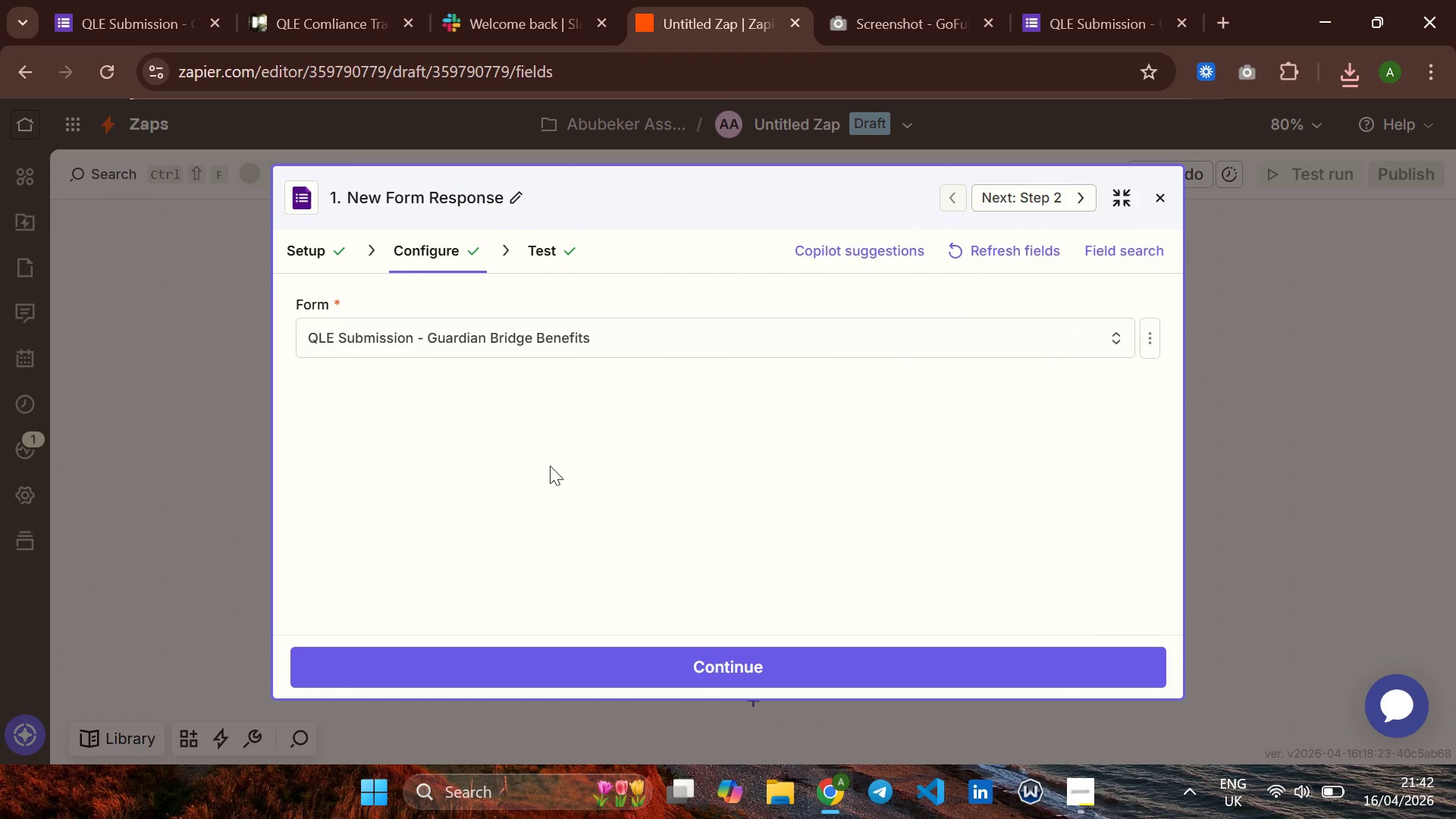 
left_click([551, 245])
 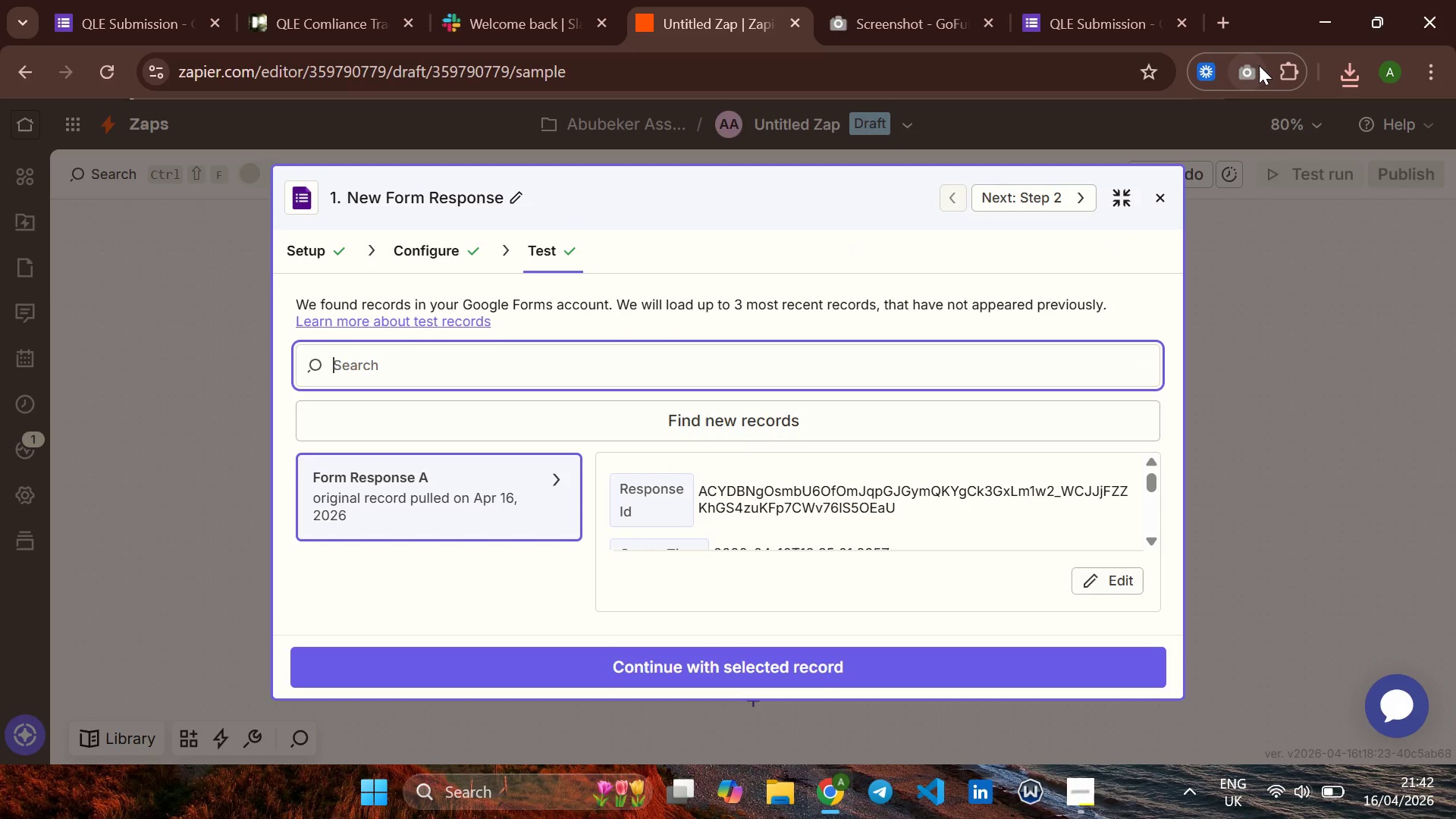 
left_click([1260, 67])
 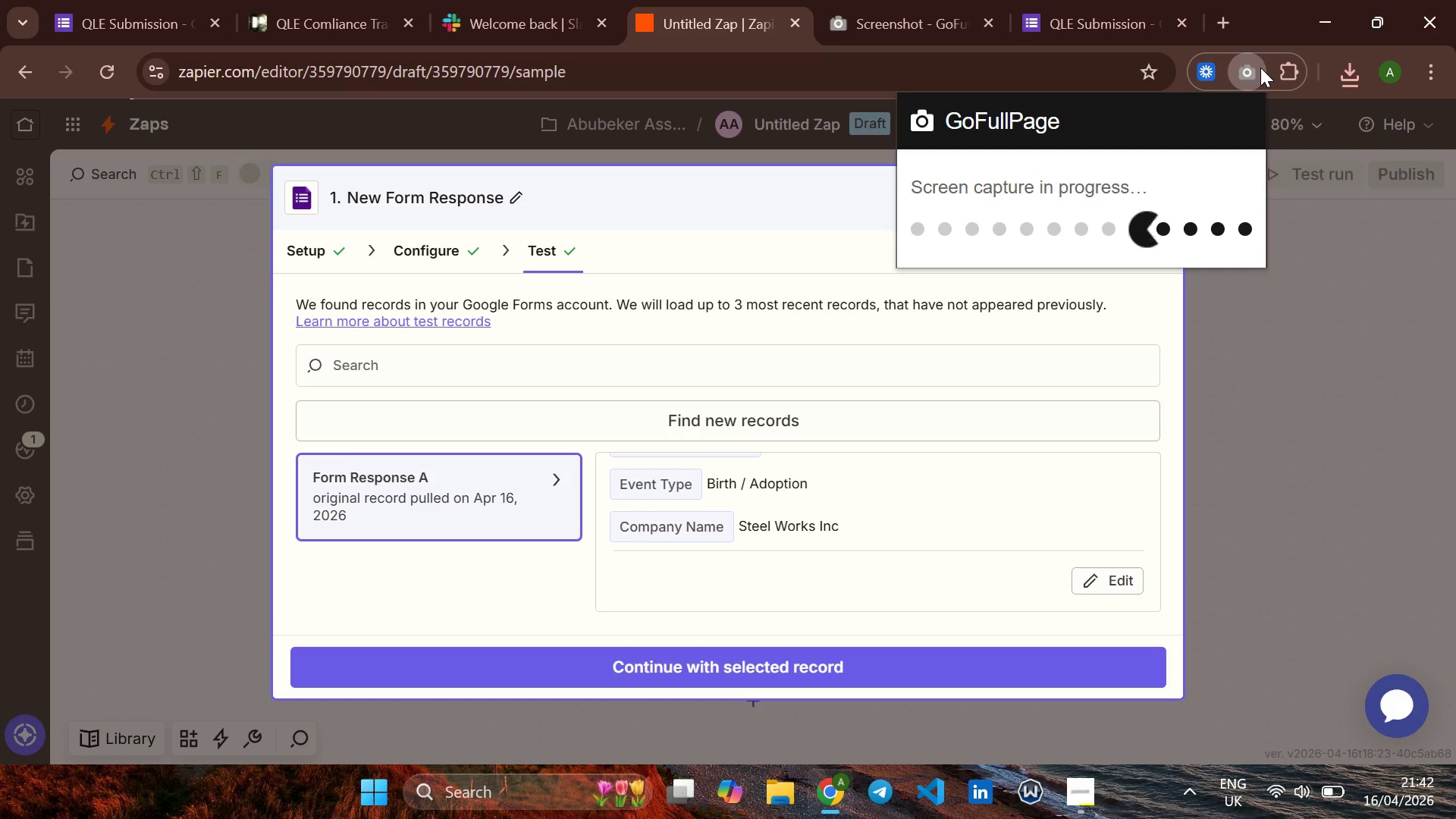 
wait(10.42)
 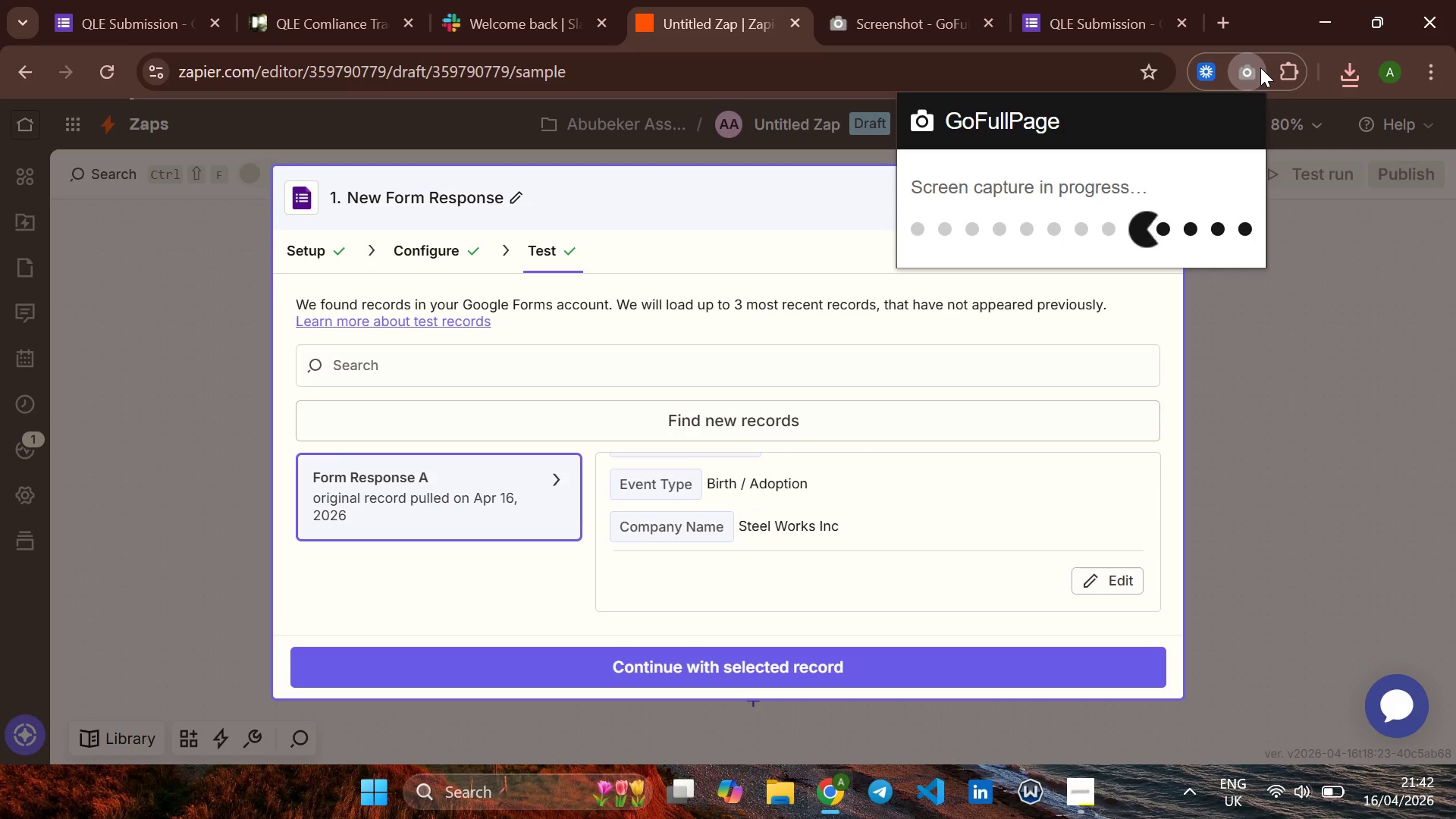 
left_click([1257, 124])
 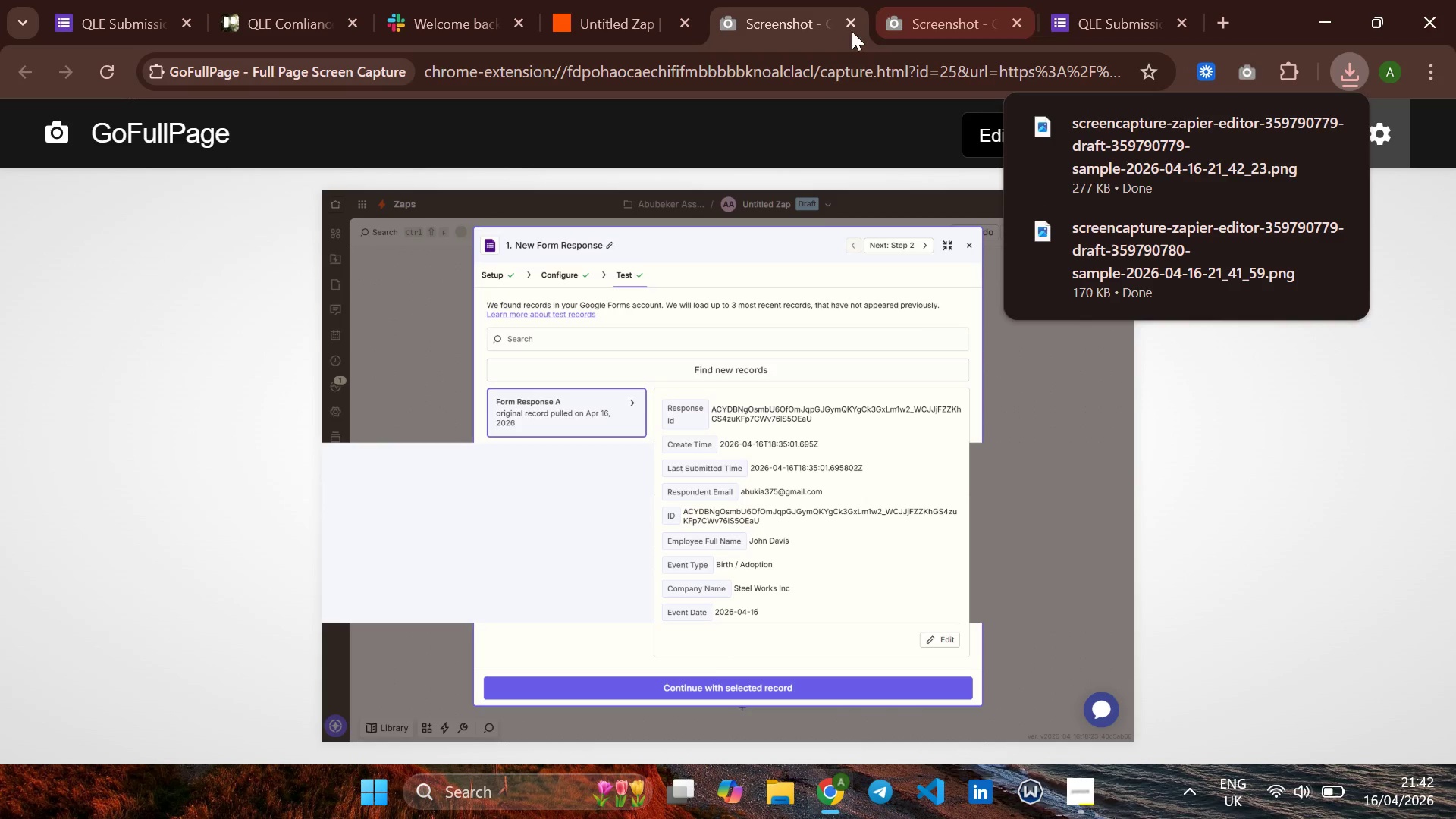 
left_click([623, 14])
 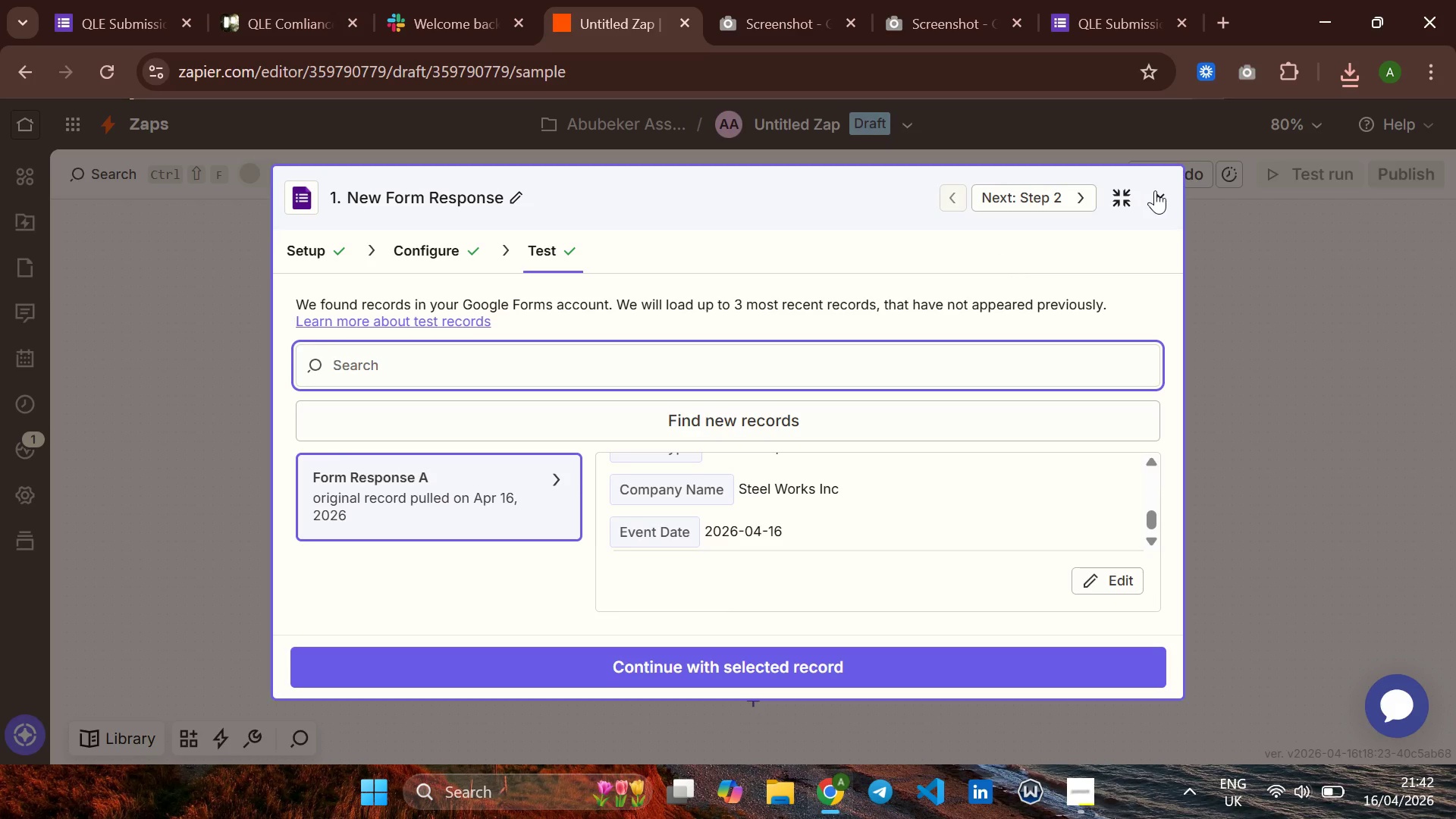 
left_click([1156, 190])
 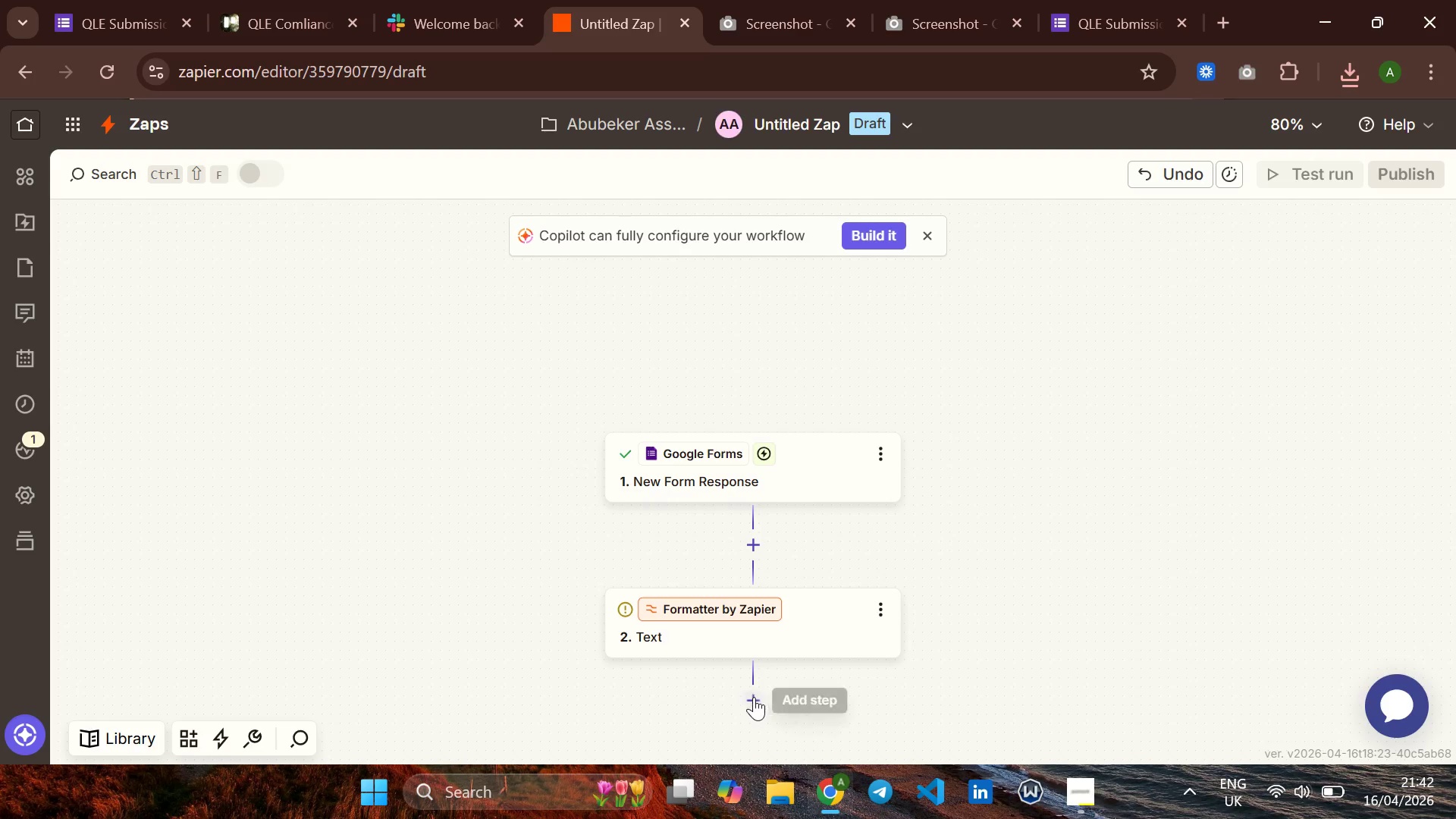 
left_click([747, 704])
 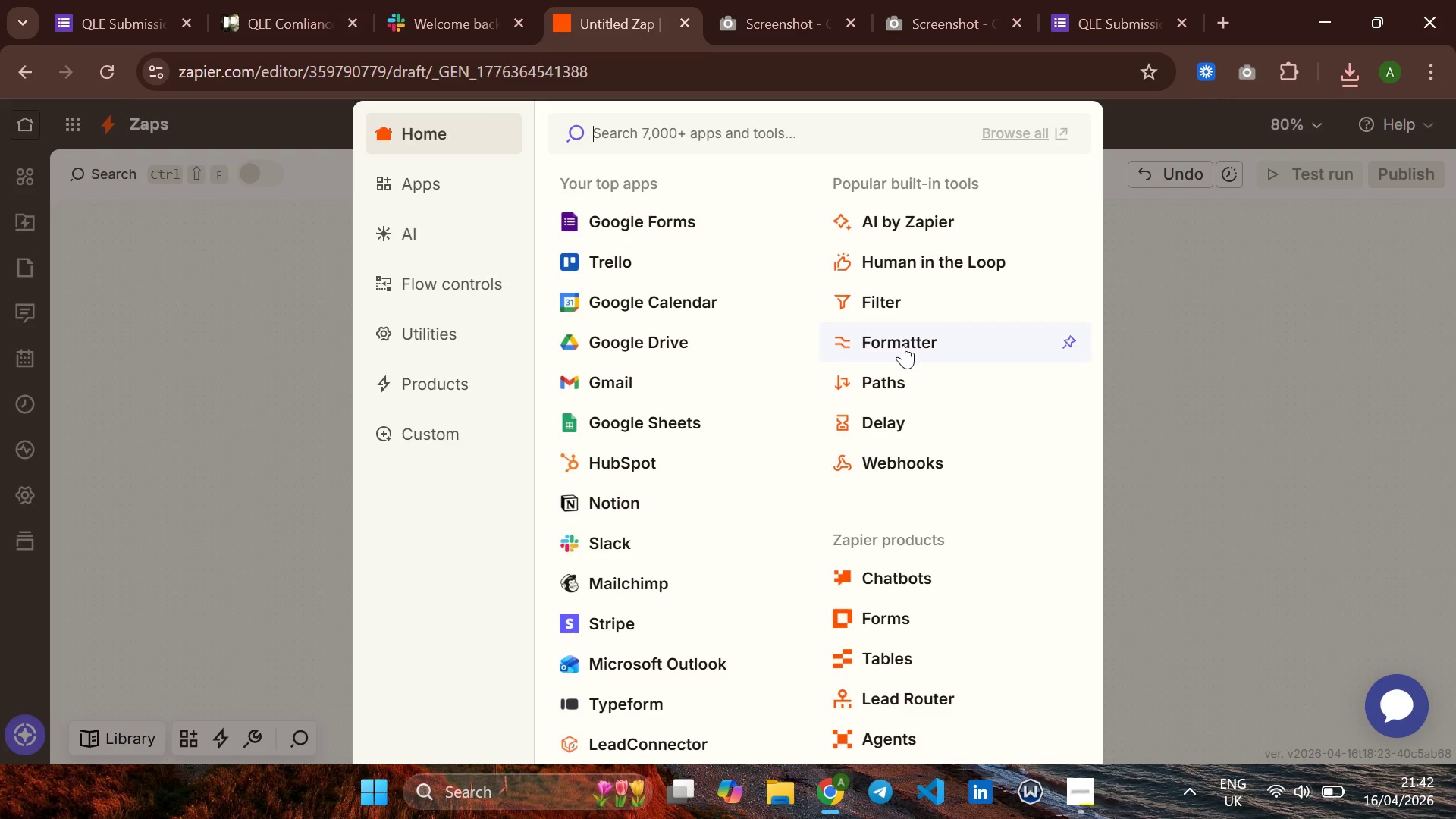 
wait(22.47)
 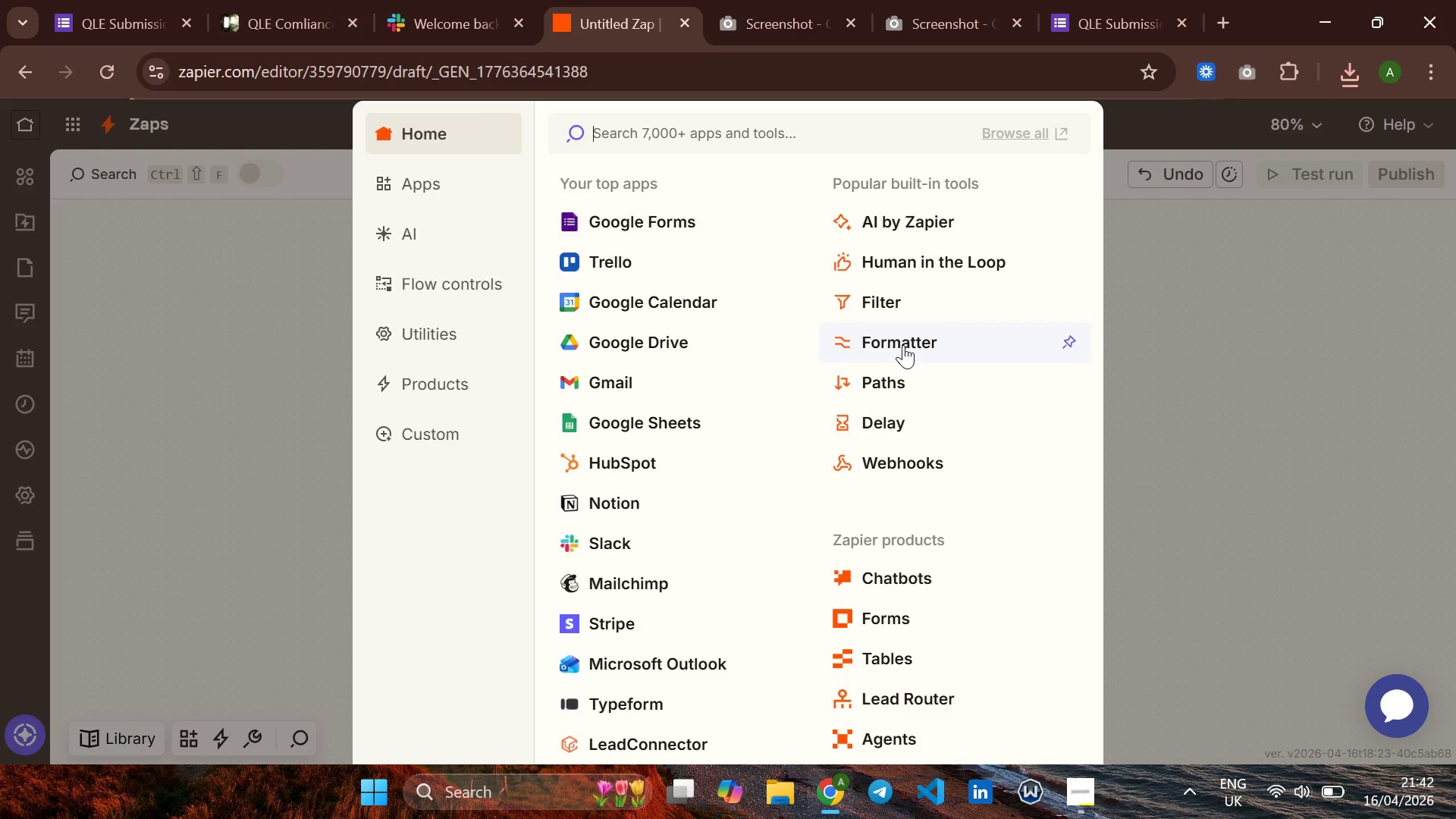 
left_click([903, 345])
 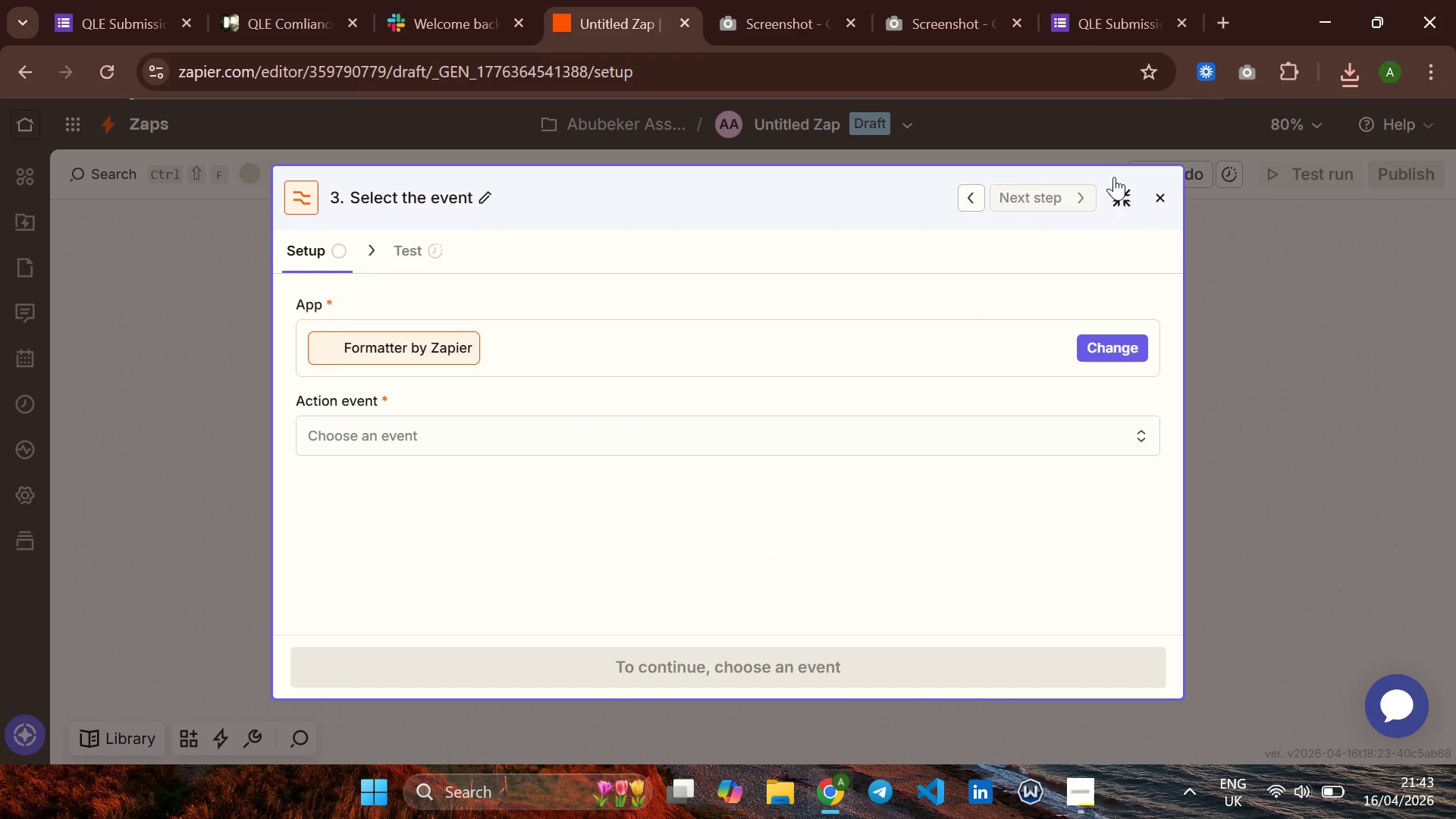 
left_click([1120, 192])
 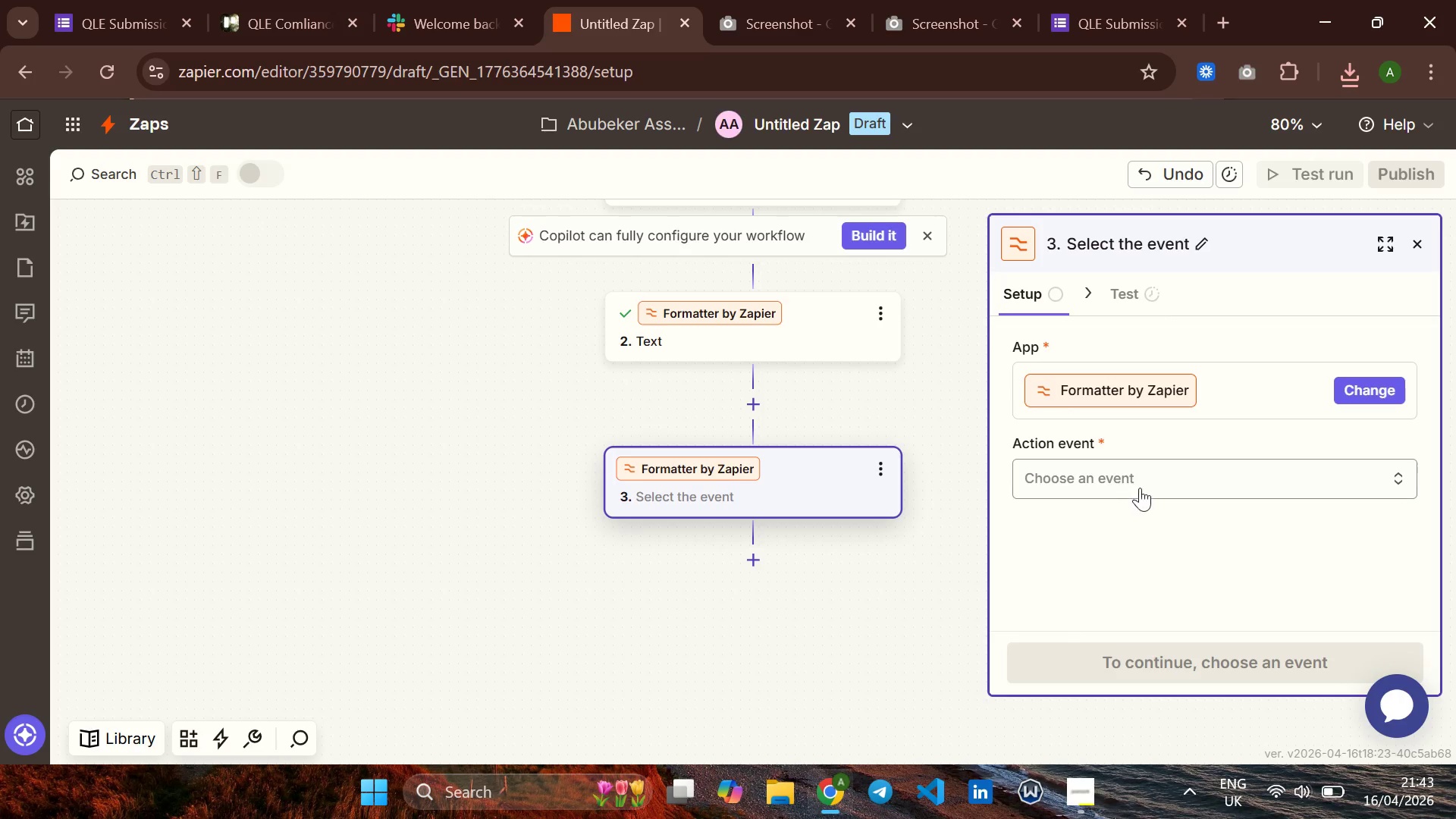 
left_click([1150, 479])
 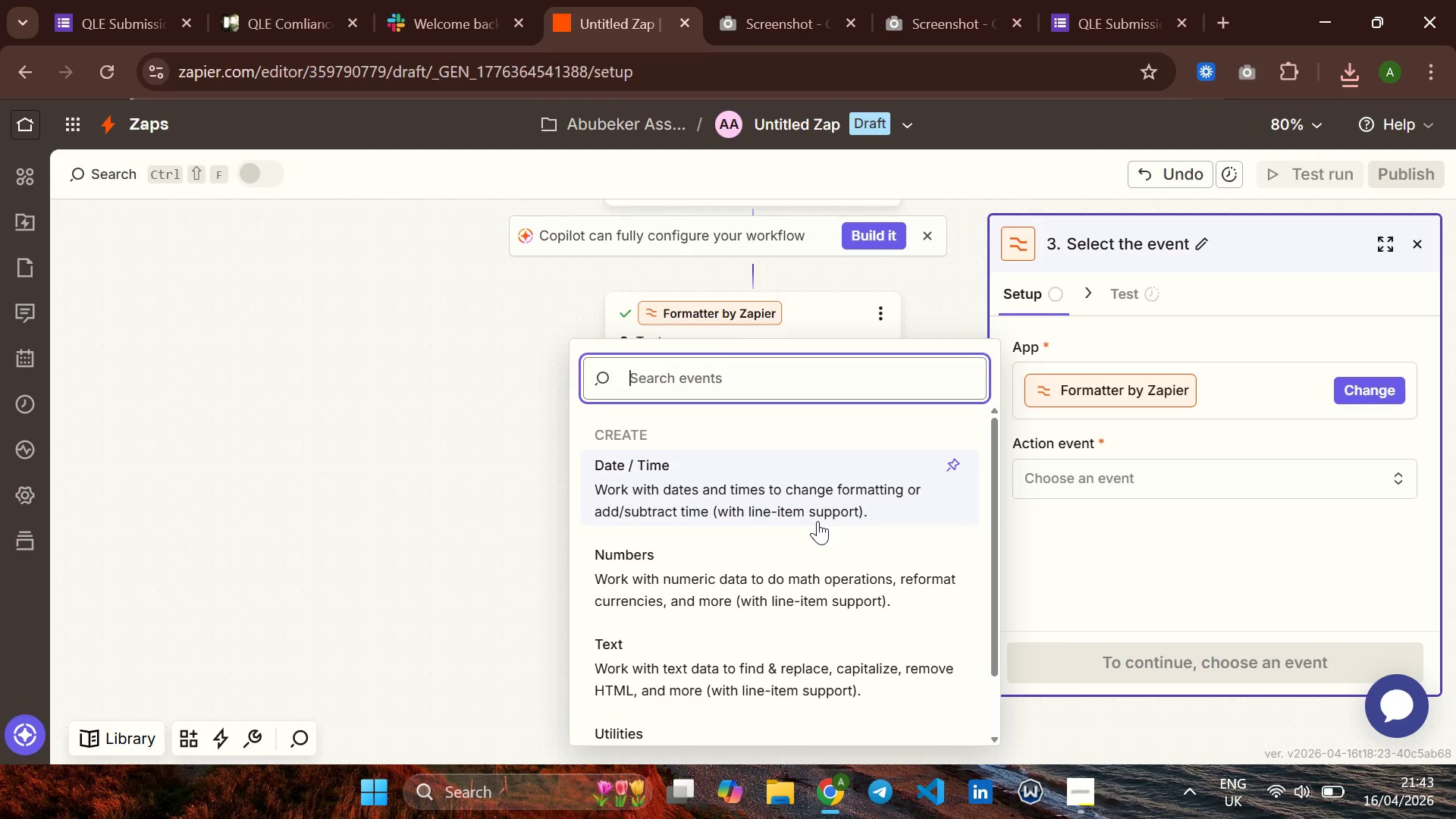 
wait(10.45)
 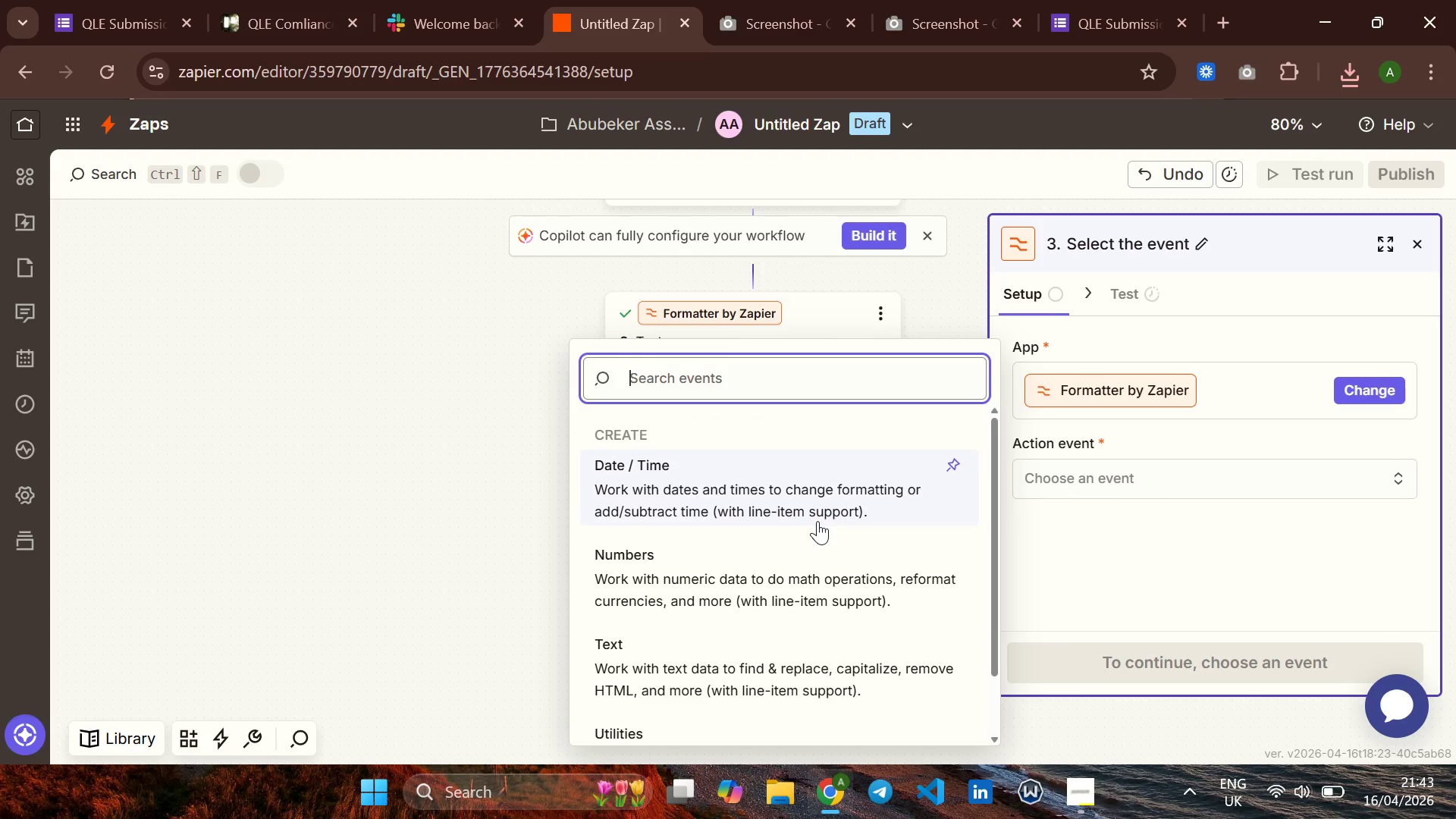 
left_click([730, 500])
 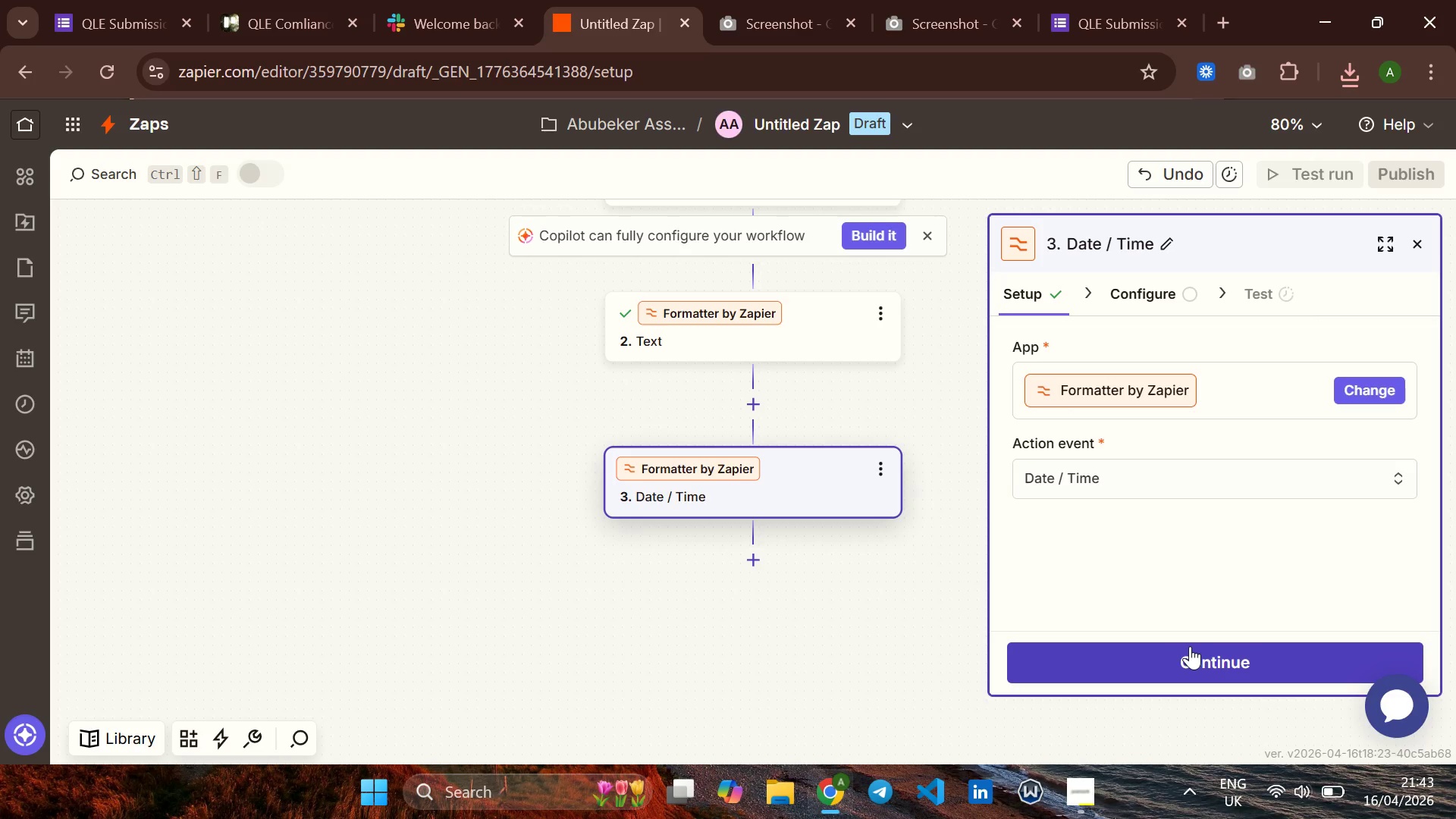 
left_click([1184, 649])
 